 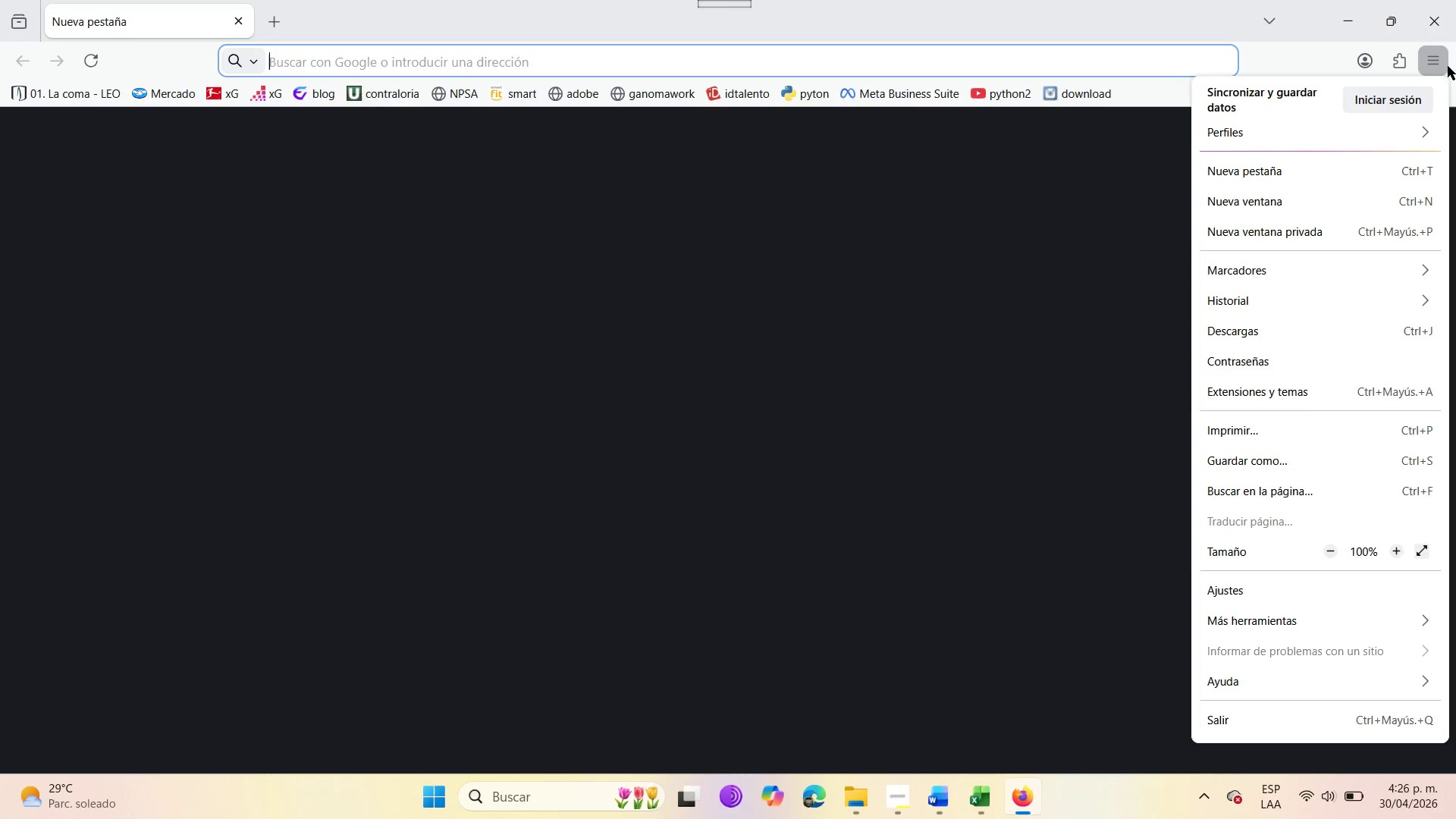 
left_click([1284, 307])
 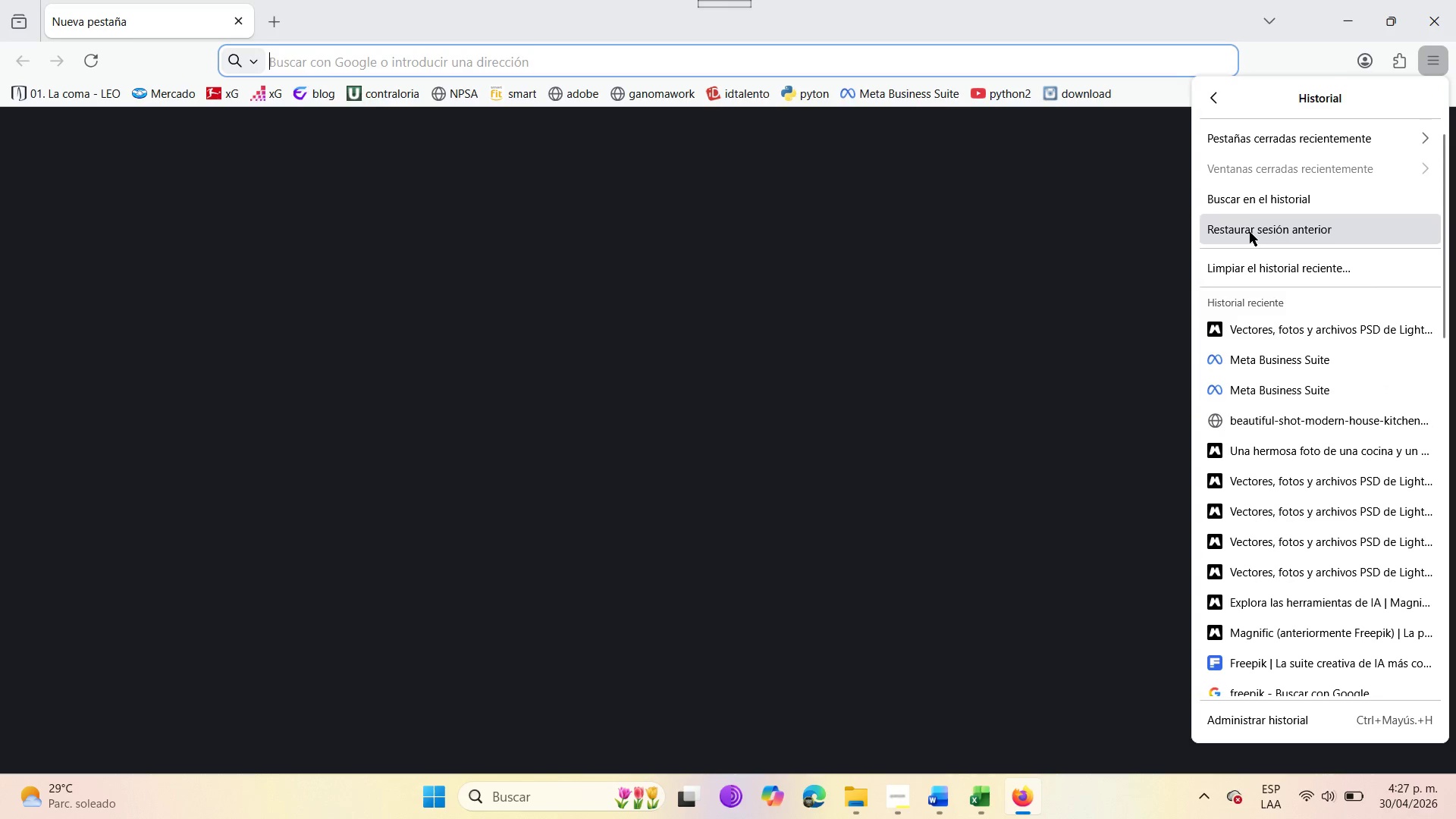 
left_click([1250, 232])
 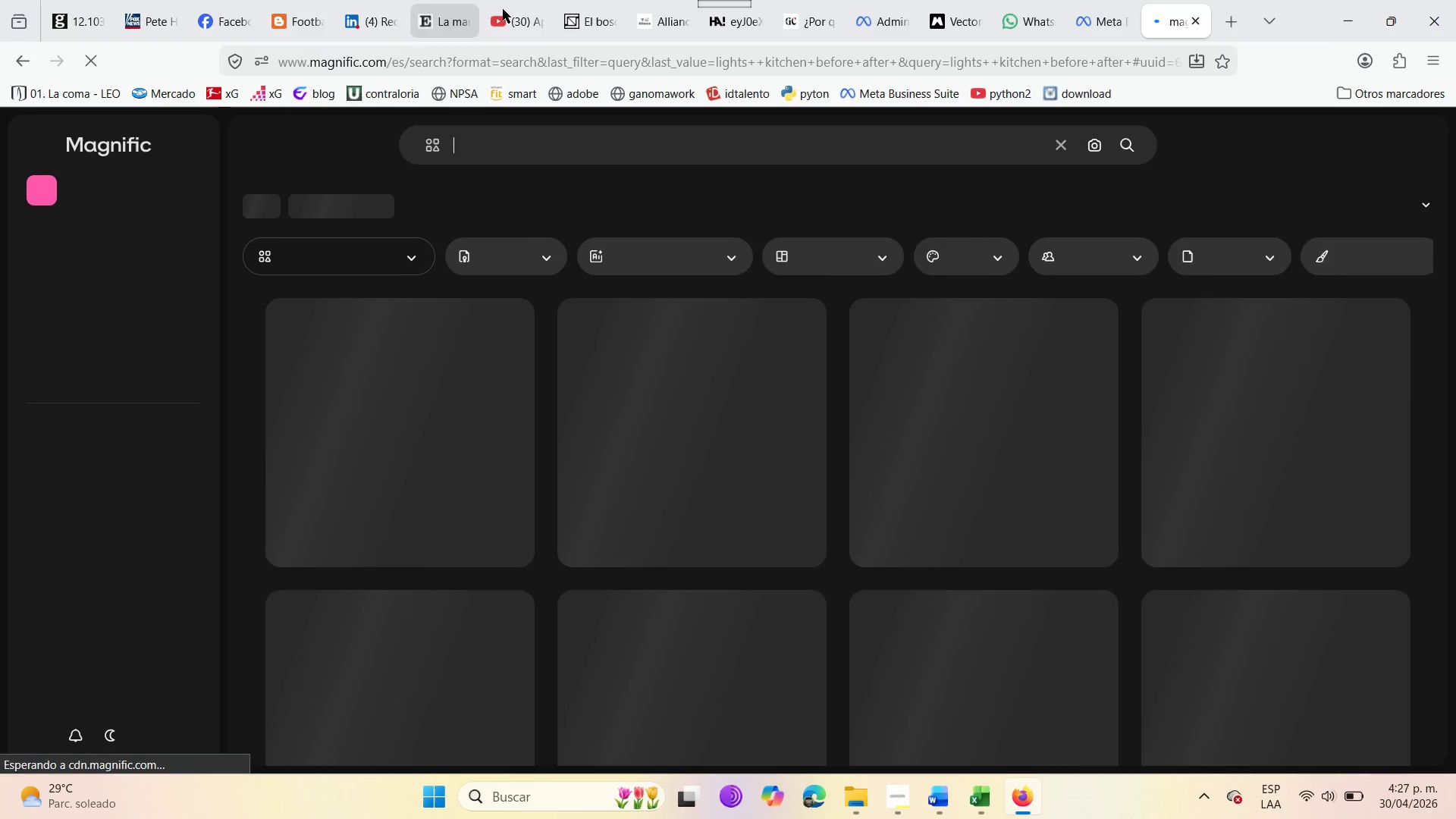 
double_click([538, 25])
 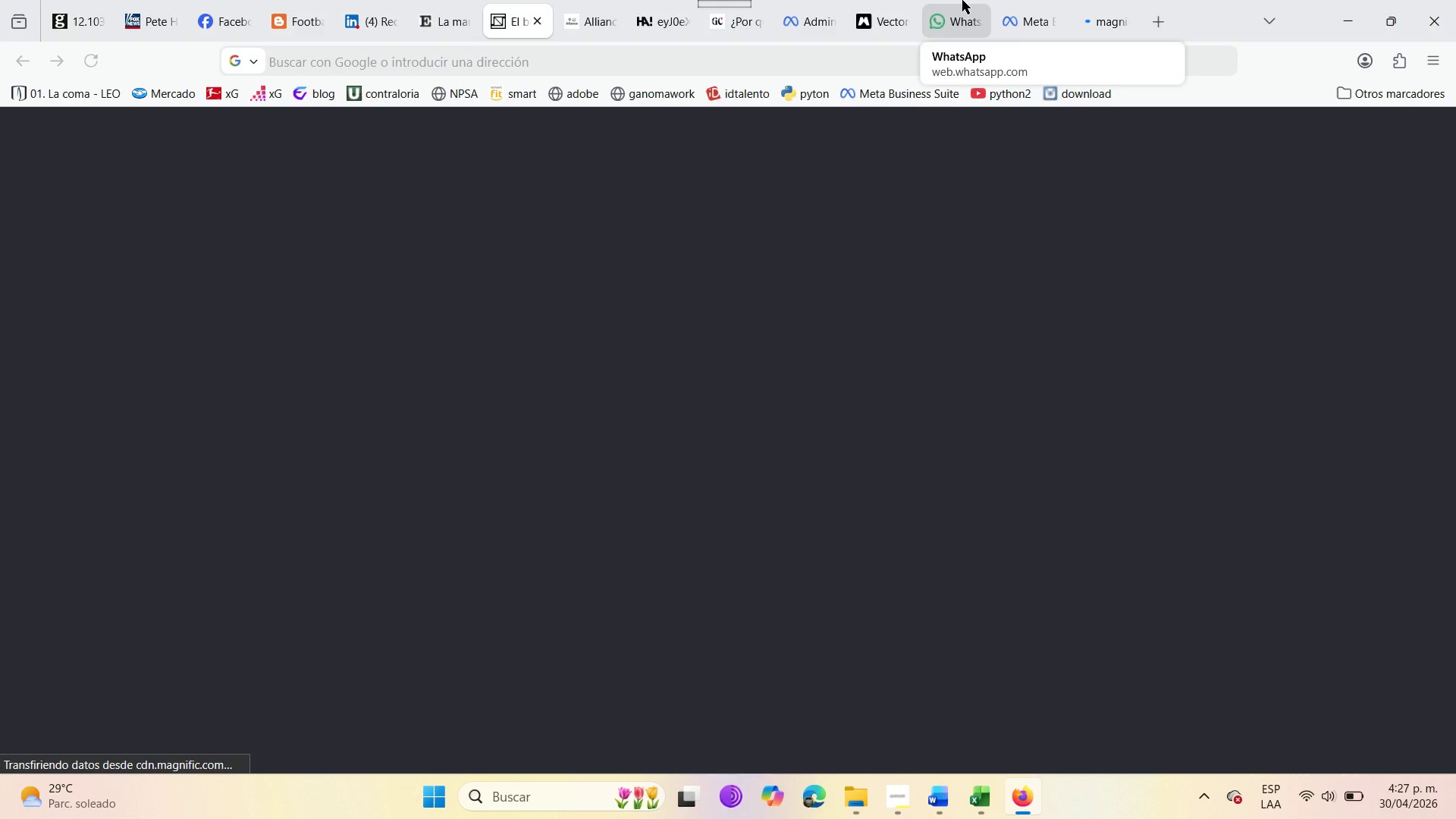 
left_click([962, 0])
 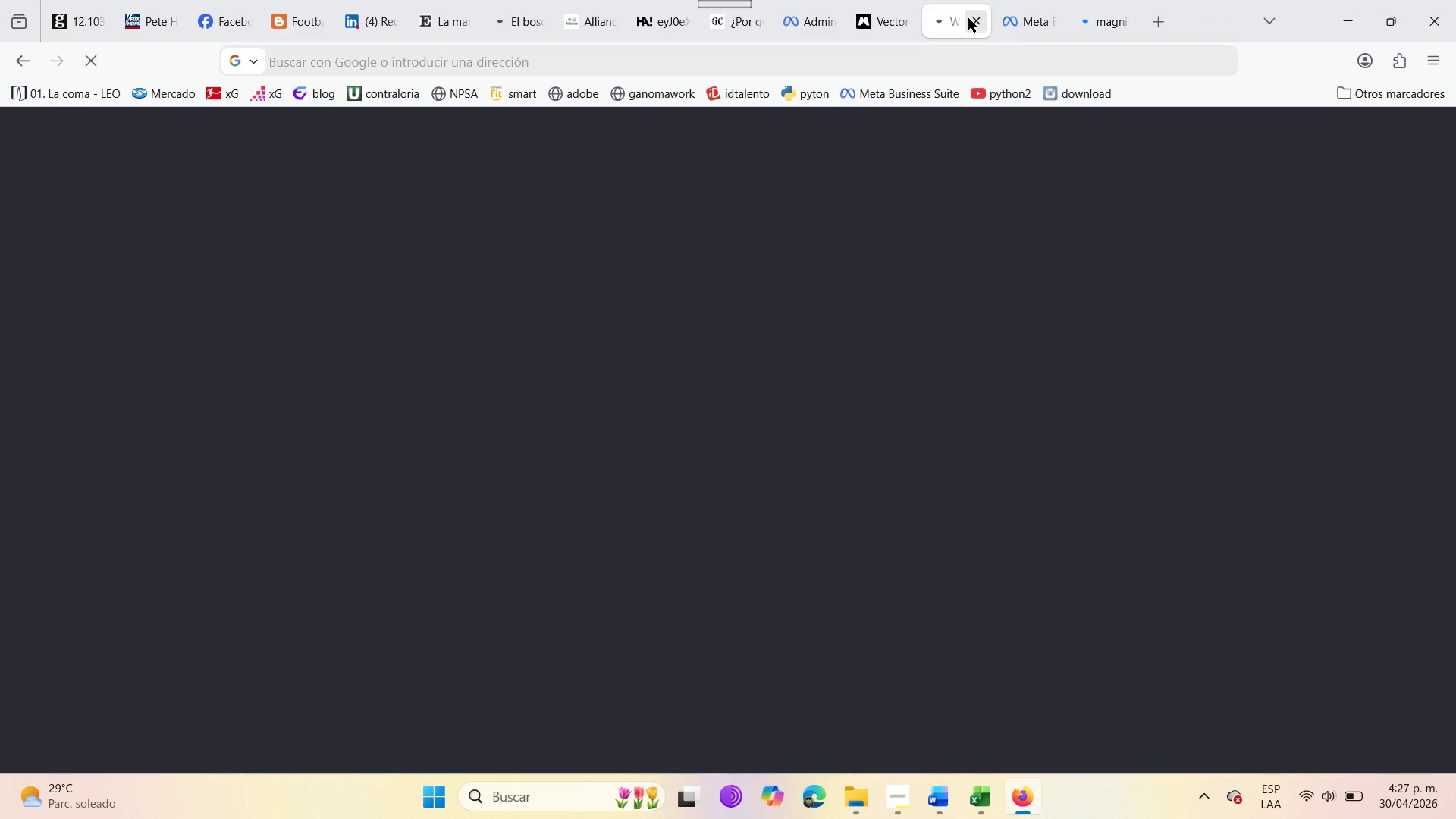 
left_click([968, 18])
 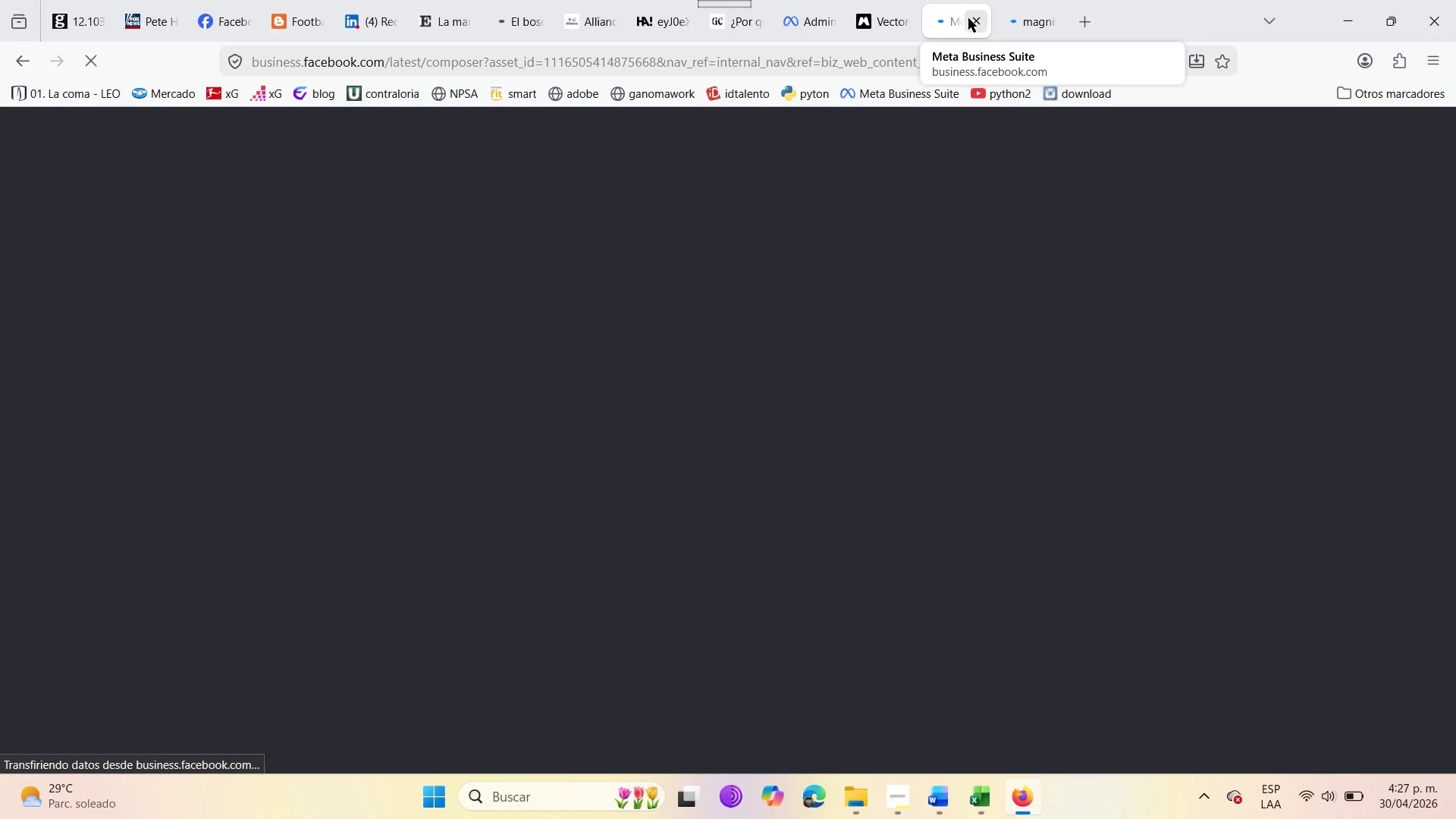 
mouse_move([1016, 26])
 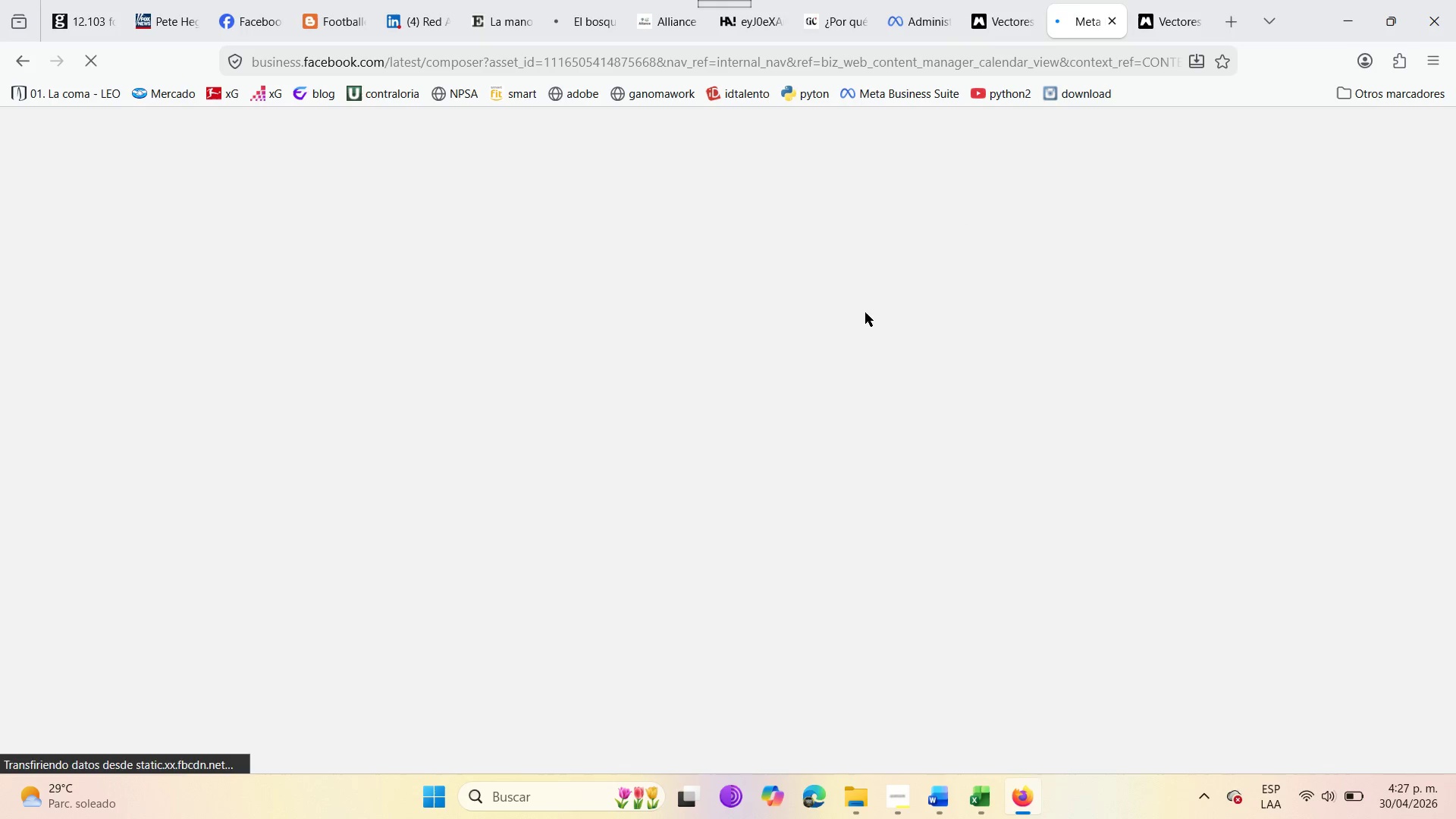 
left_click([998, 0])
 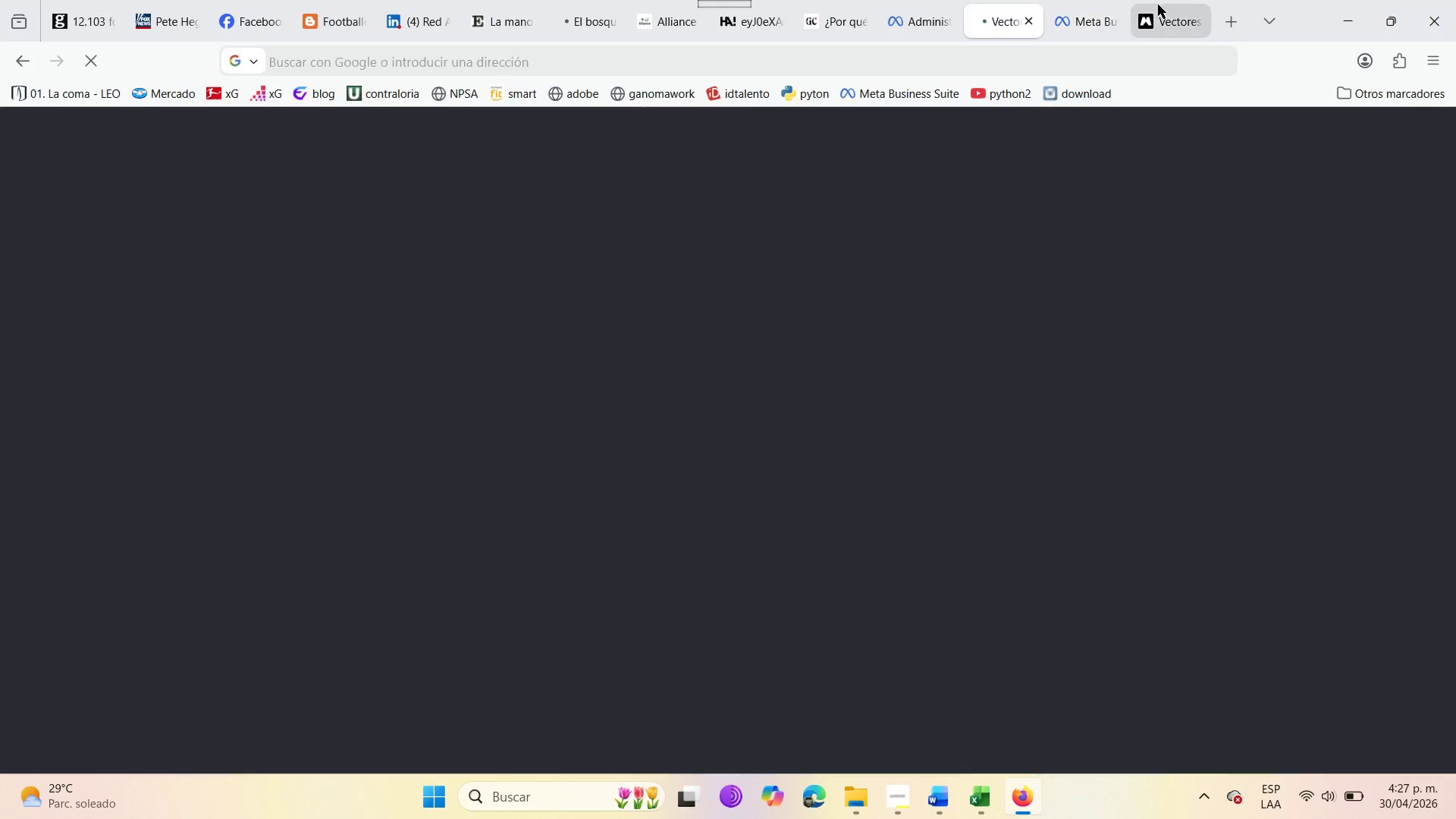 
left_click([1163, 0])
 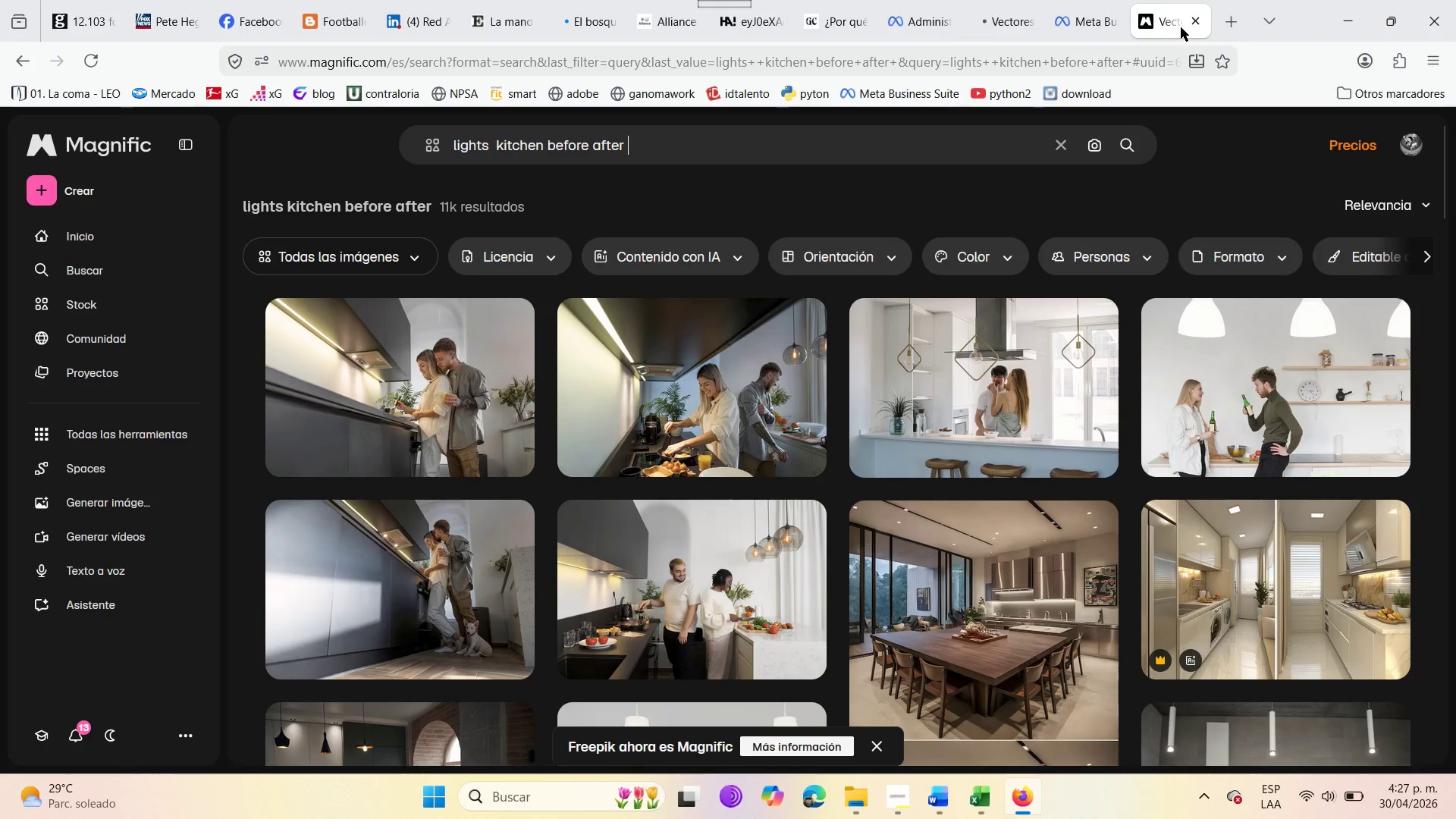 
left_click([1025, 0])
 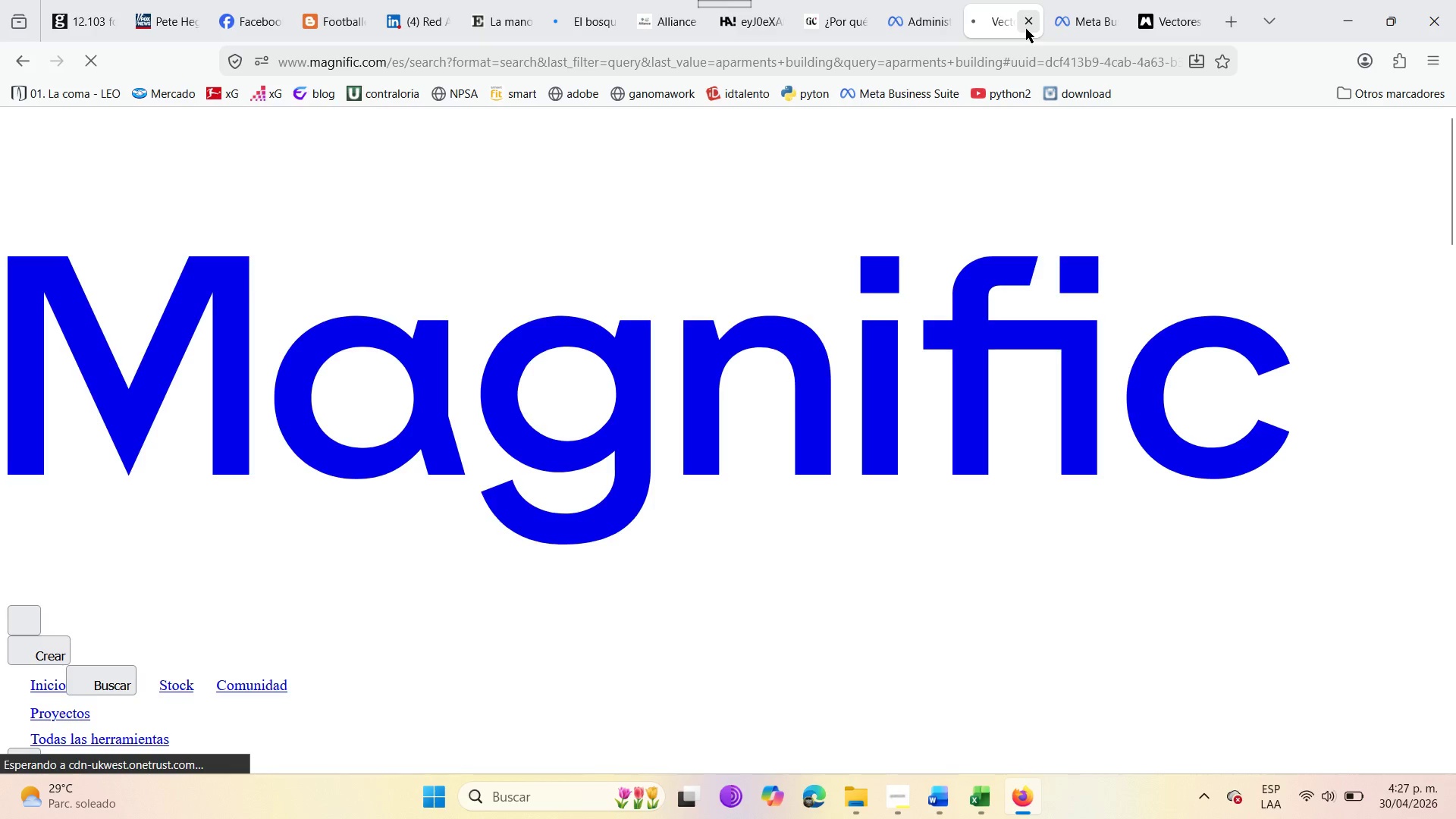 
left_click([1028, 28])
 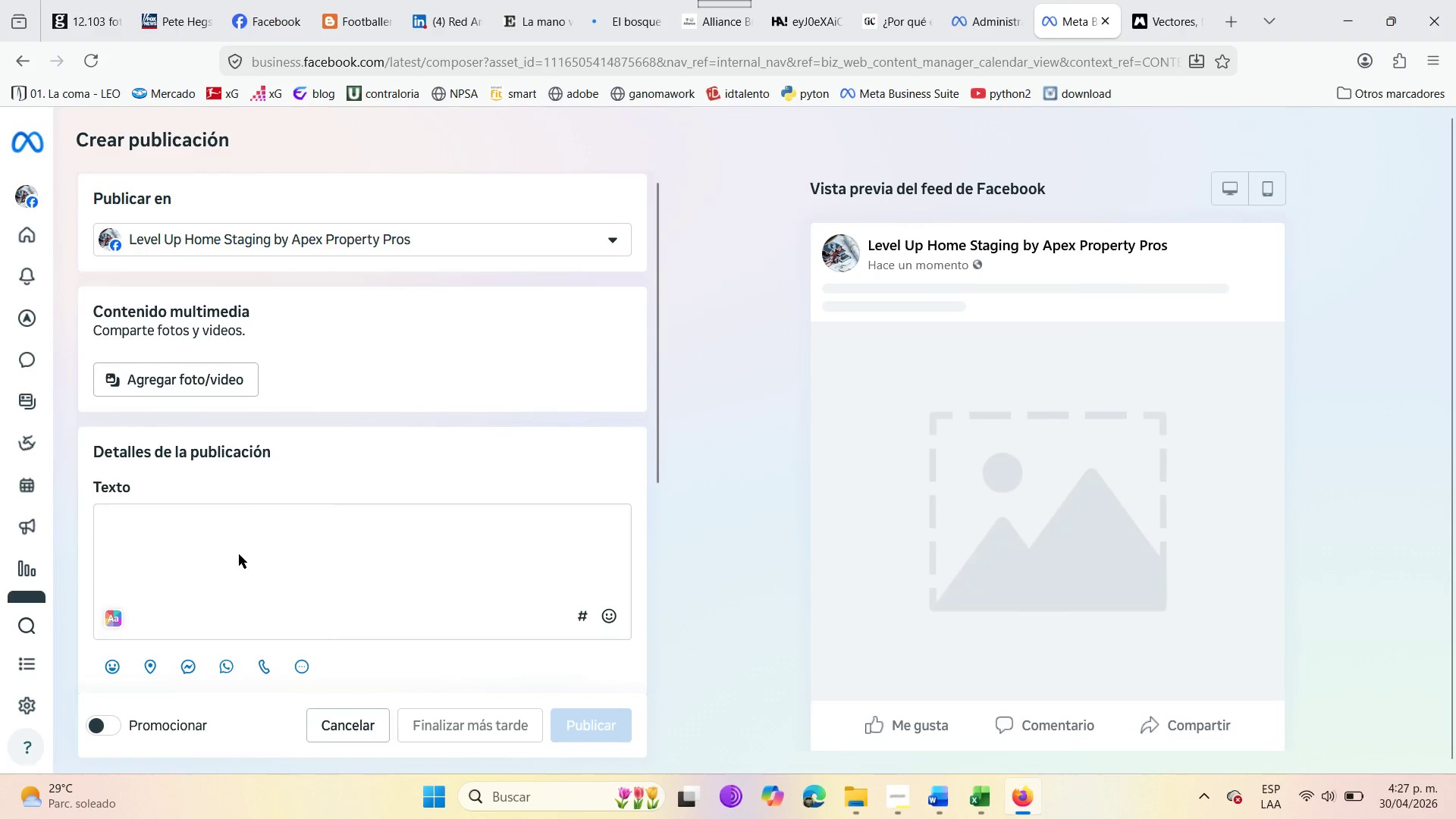 
left_click([226, 549])
 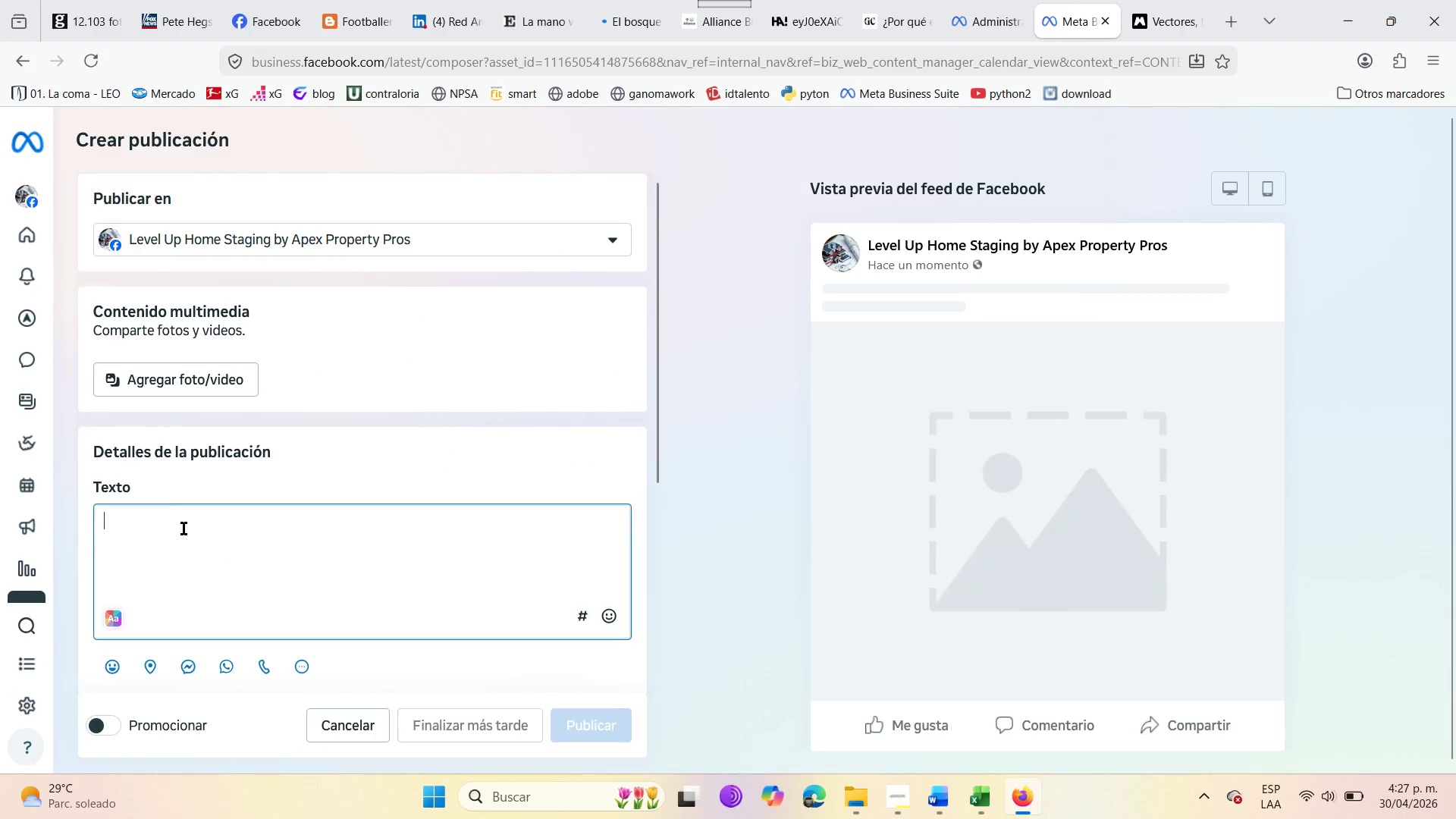 
left_click([174, 509])
 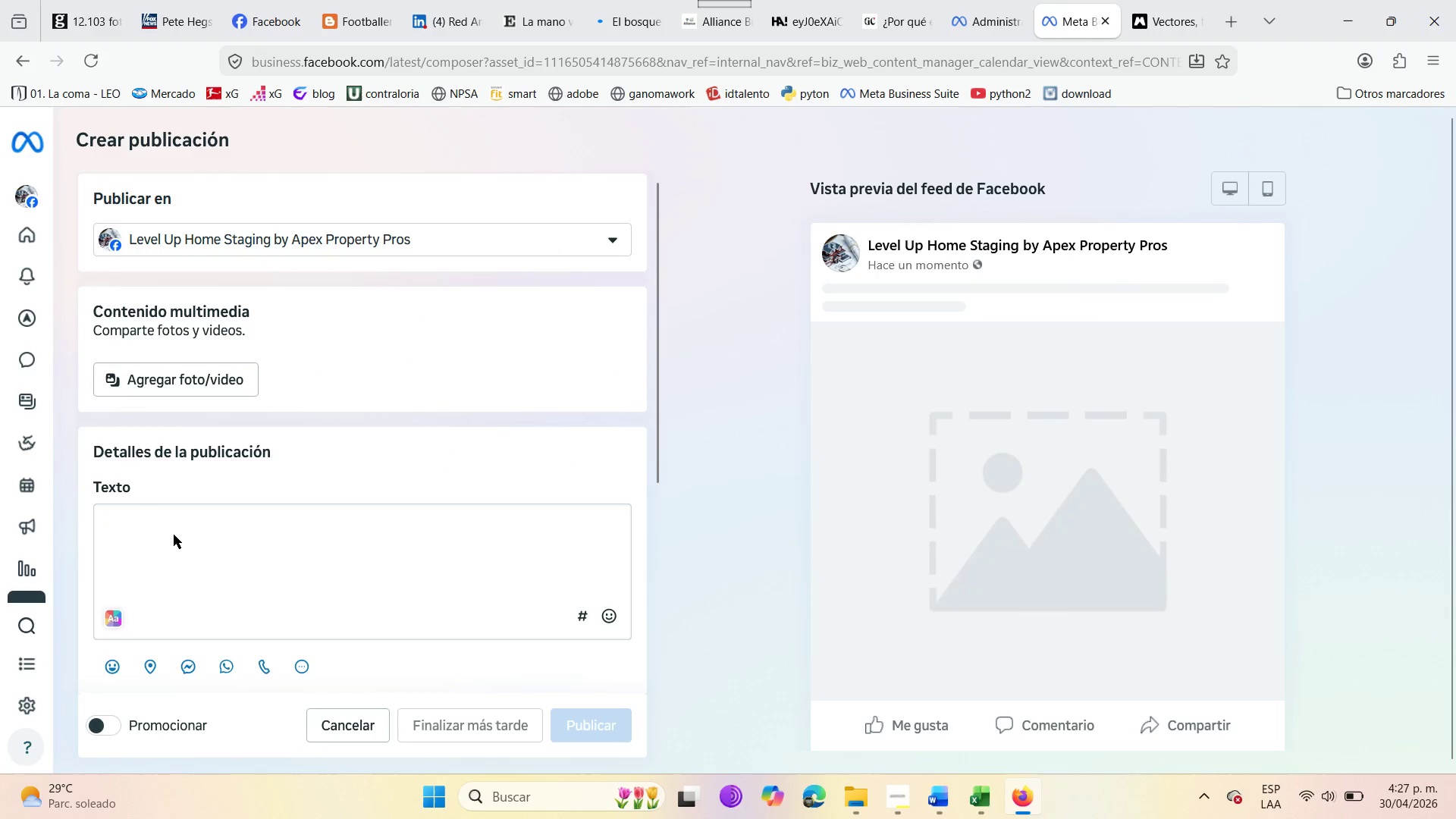 
left_click([174, 535])
 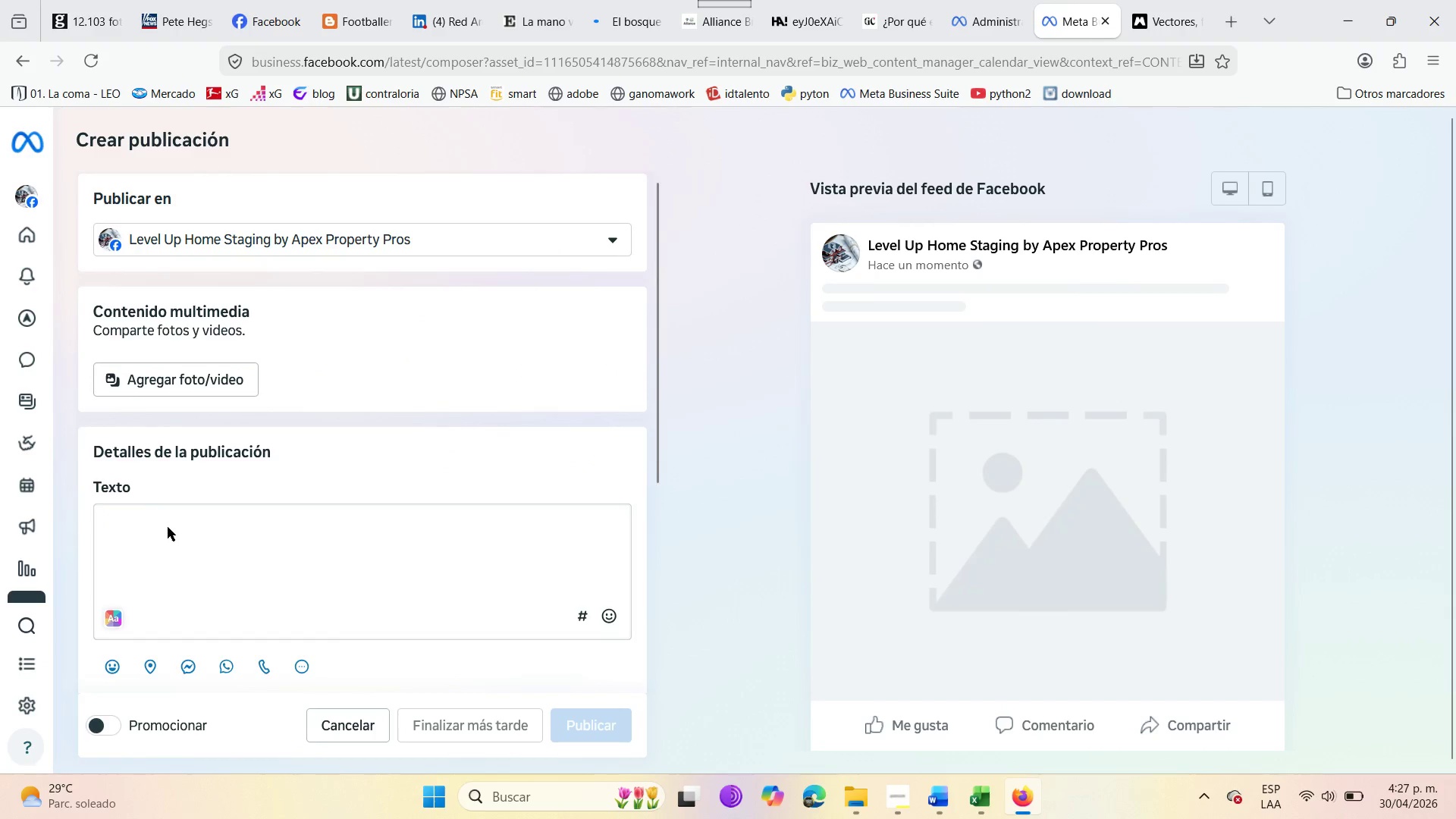 
left_click([162, 519])
 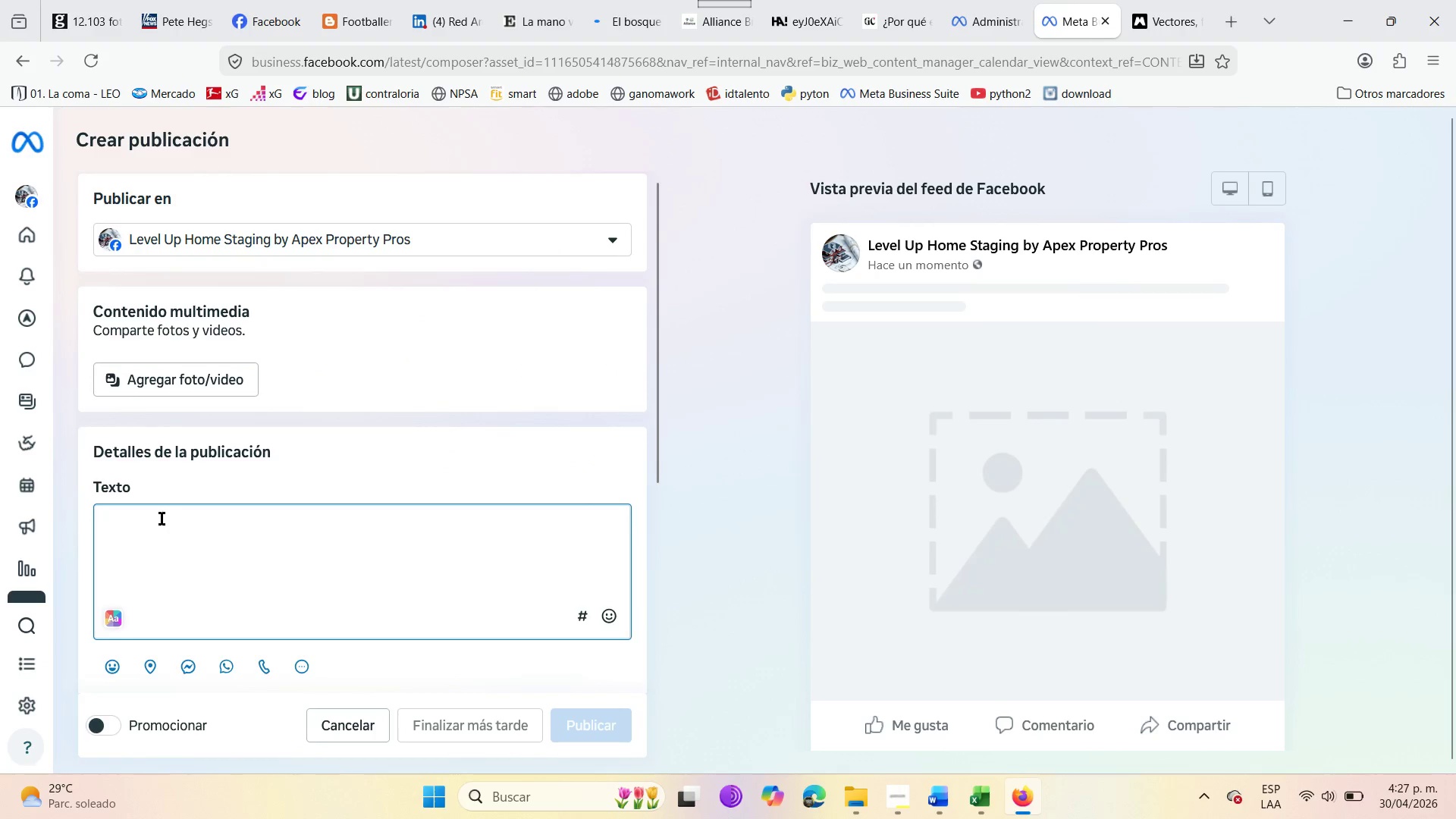 
scroll: coordinate [162, 519], scroll_direction: down, amount: 3.0
 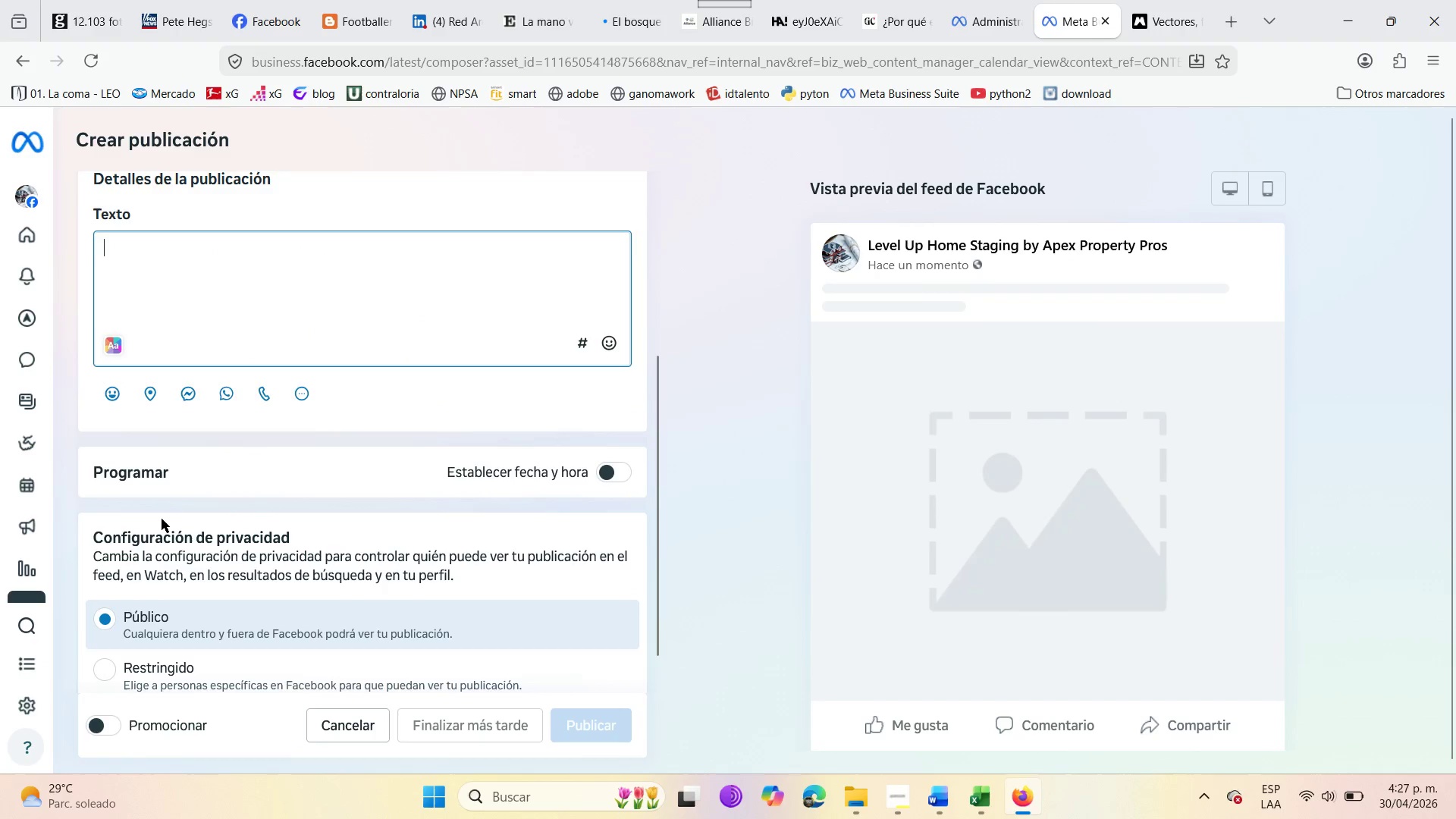 
scroll: coordinate [162, 519], scroll_direction: up, amount: 1.0
 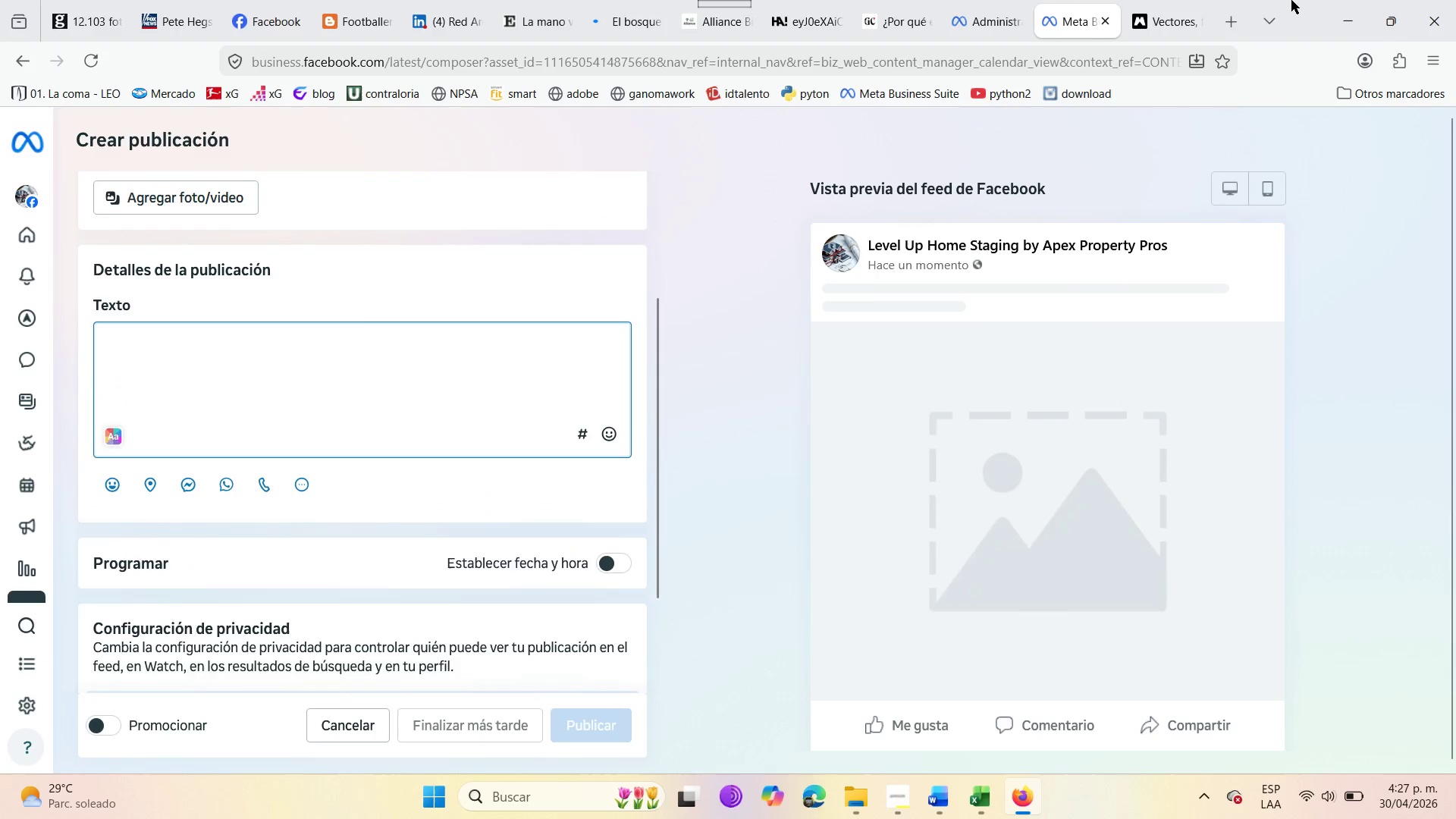 
left_click([1188, 0])
 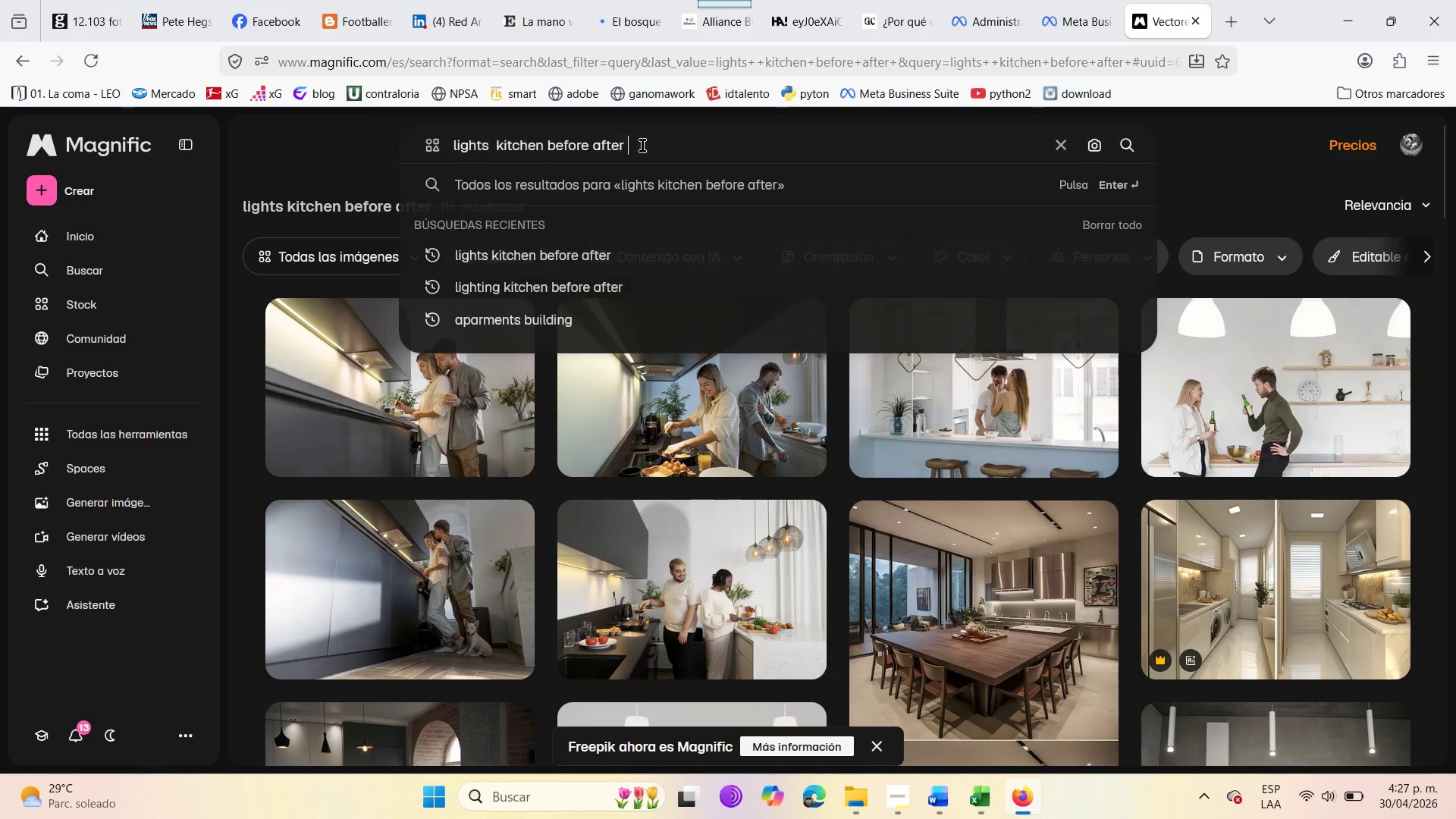 
hold_key(key=Backspace, duration=1.53)
 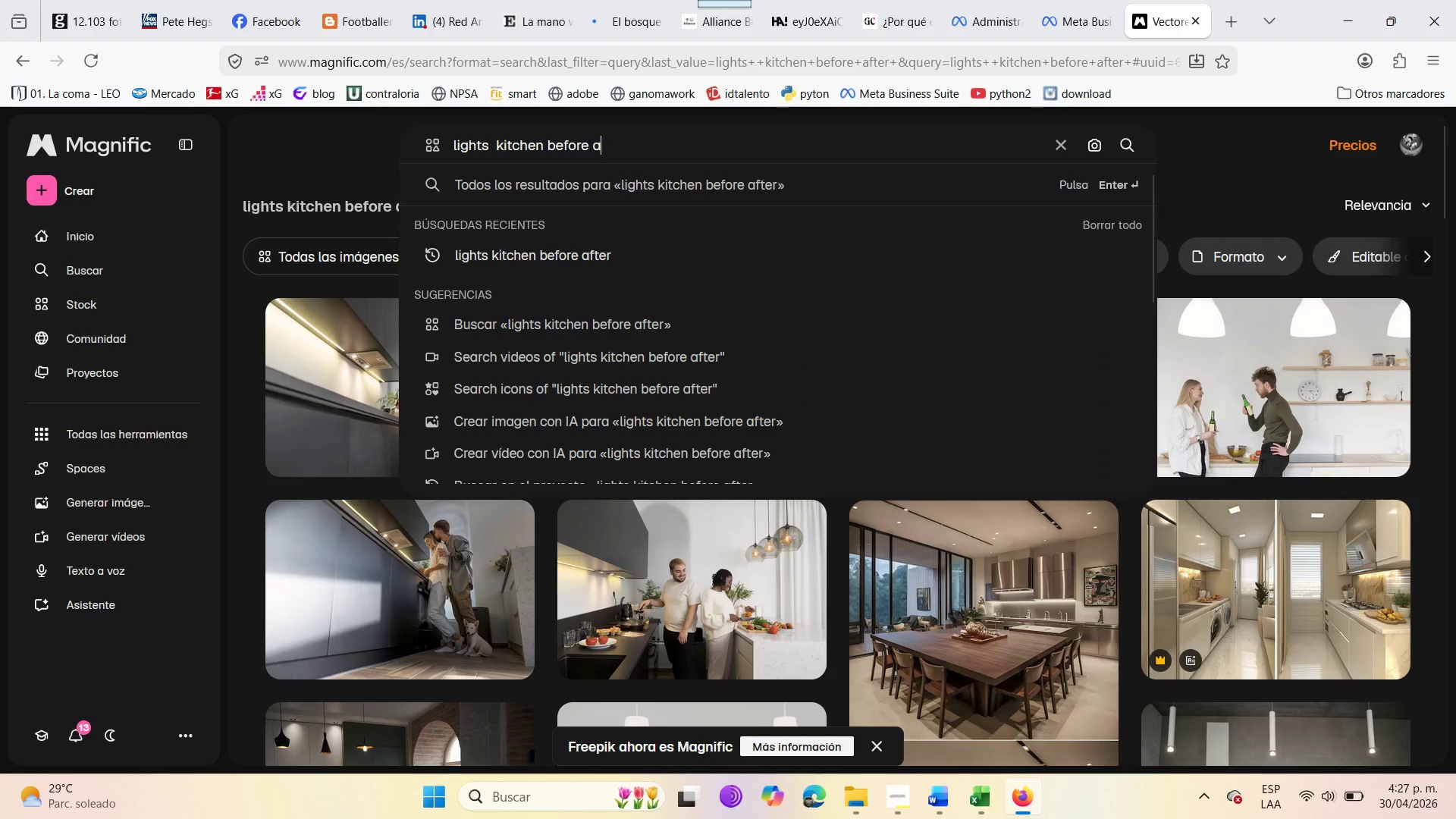 
hold_key(key=Backspace, duration=1.52)
 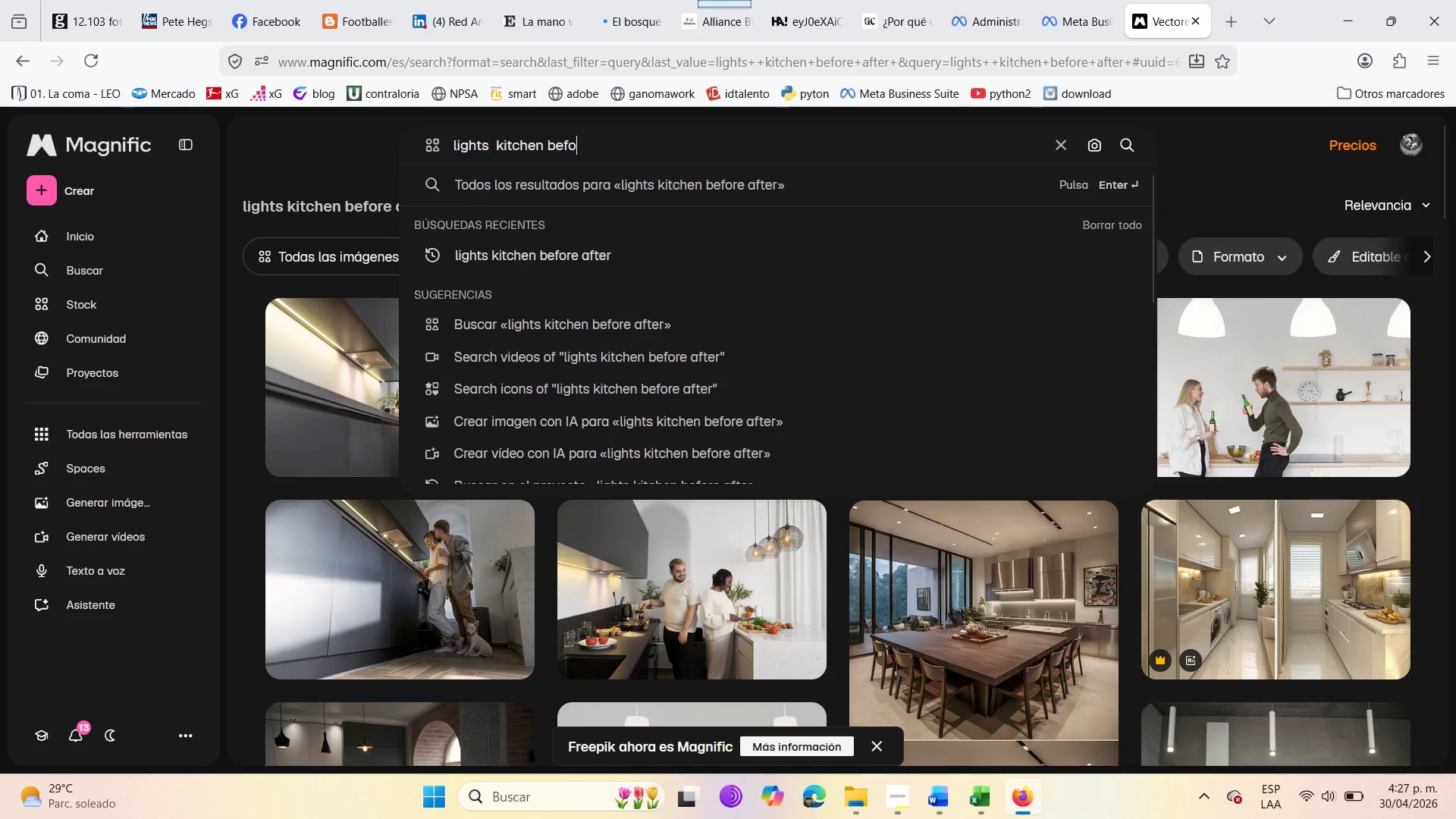 
hold_key(key=Backspace, duration=0.31)
 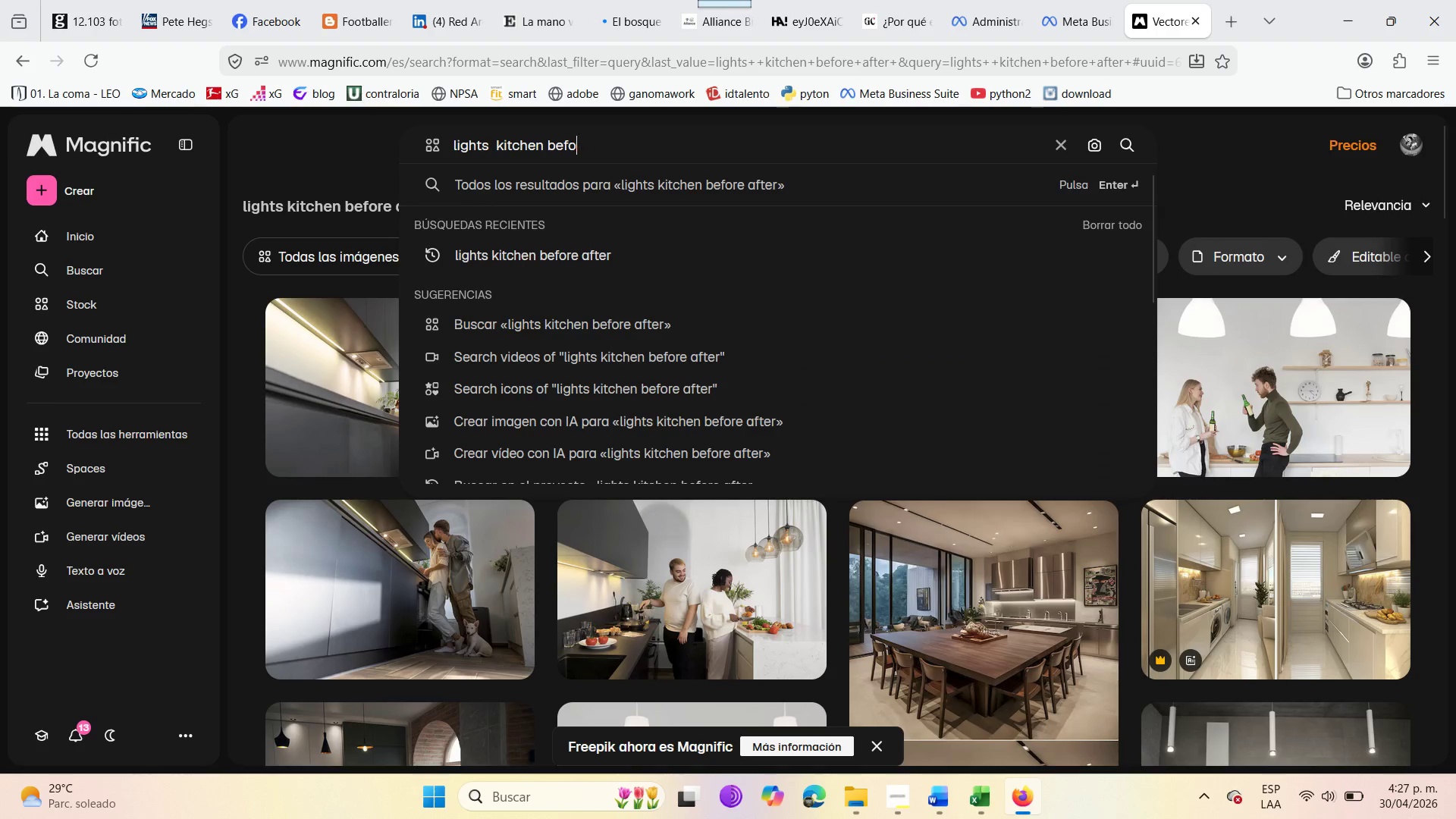 
key(Backspace)
 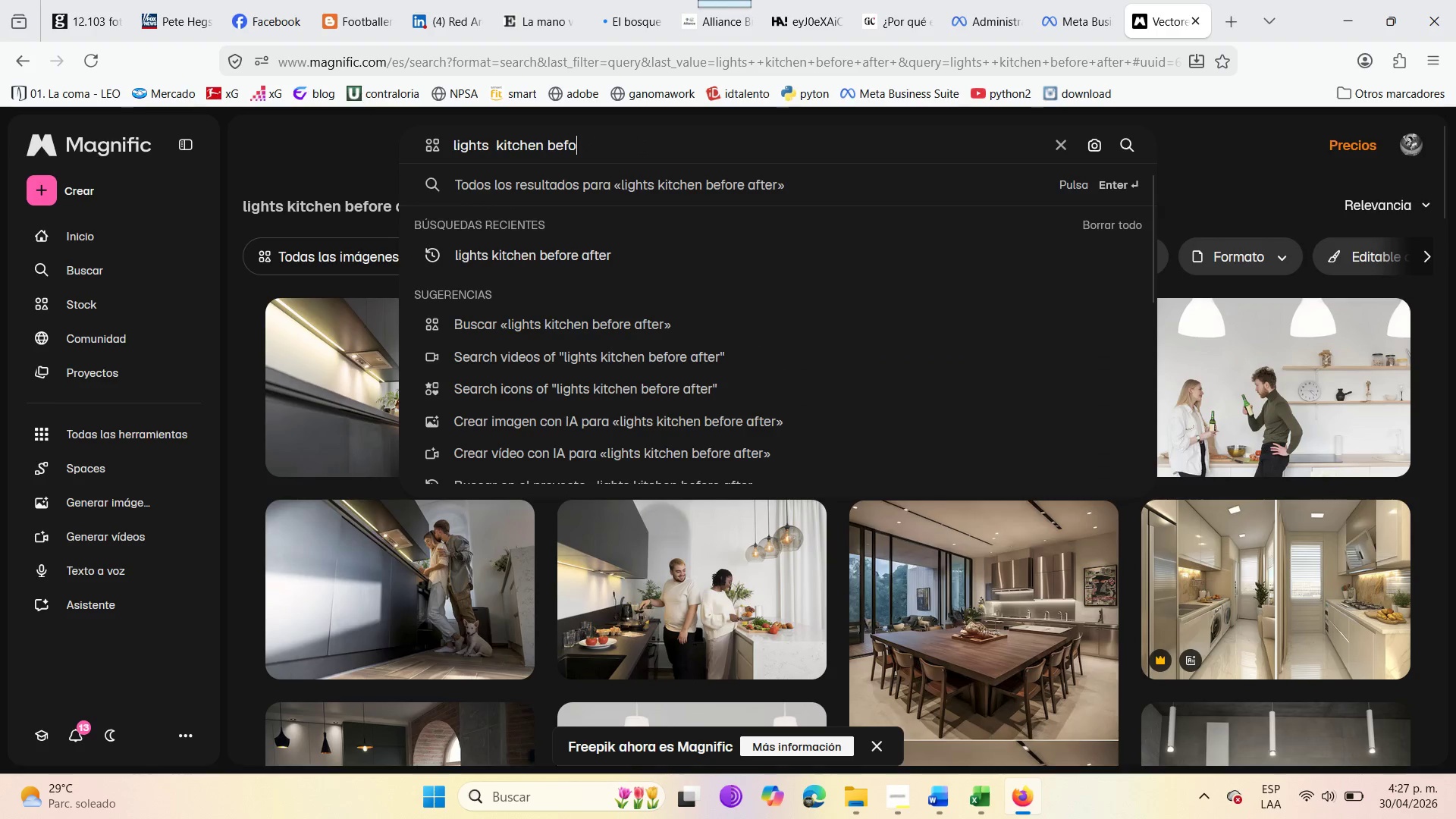 
key(Backspace)
 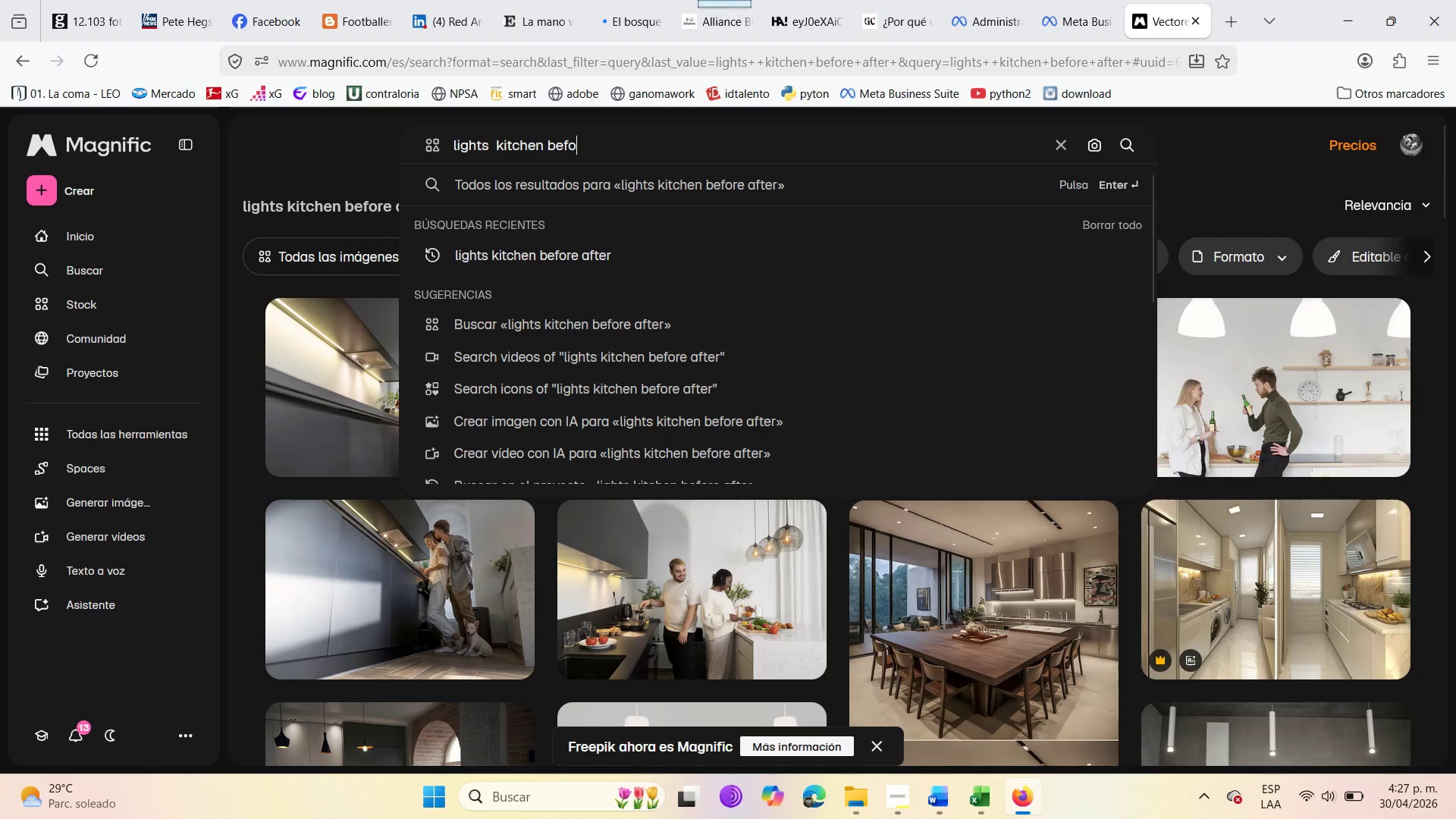 
key(Backspace)
 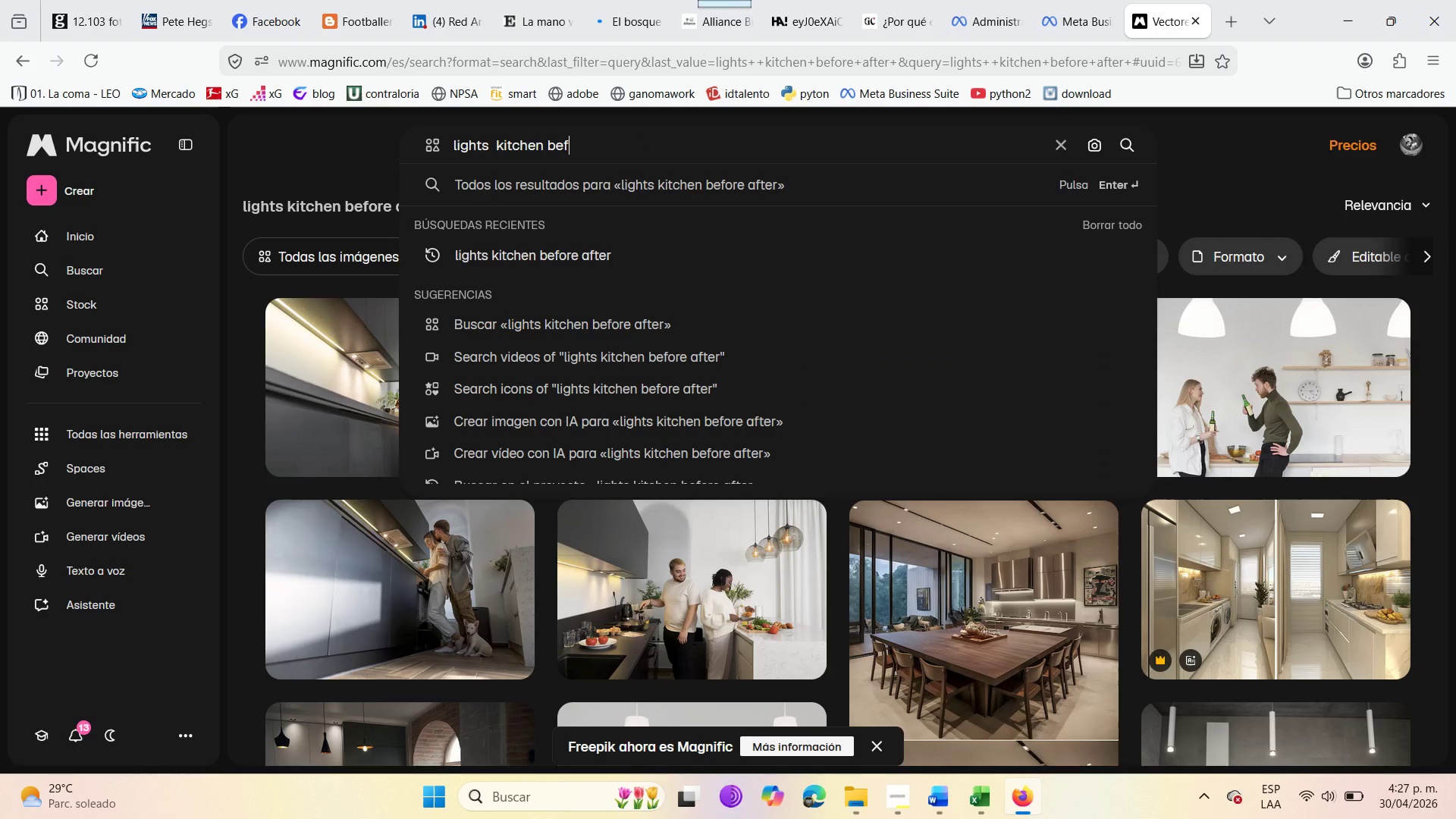 
key(Backspace)
 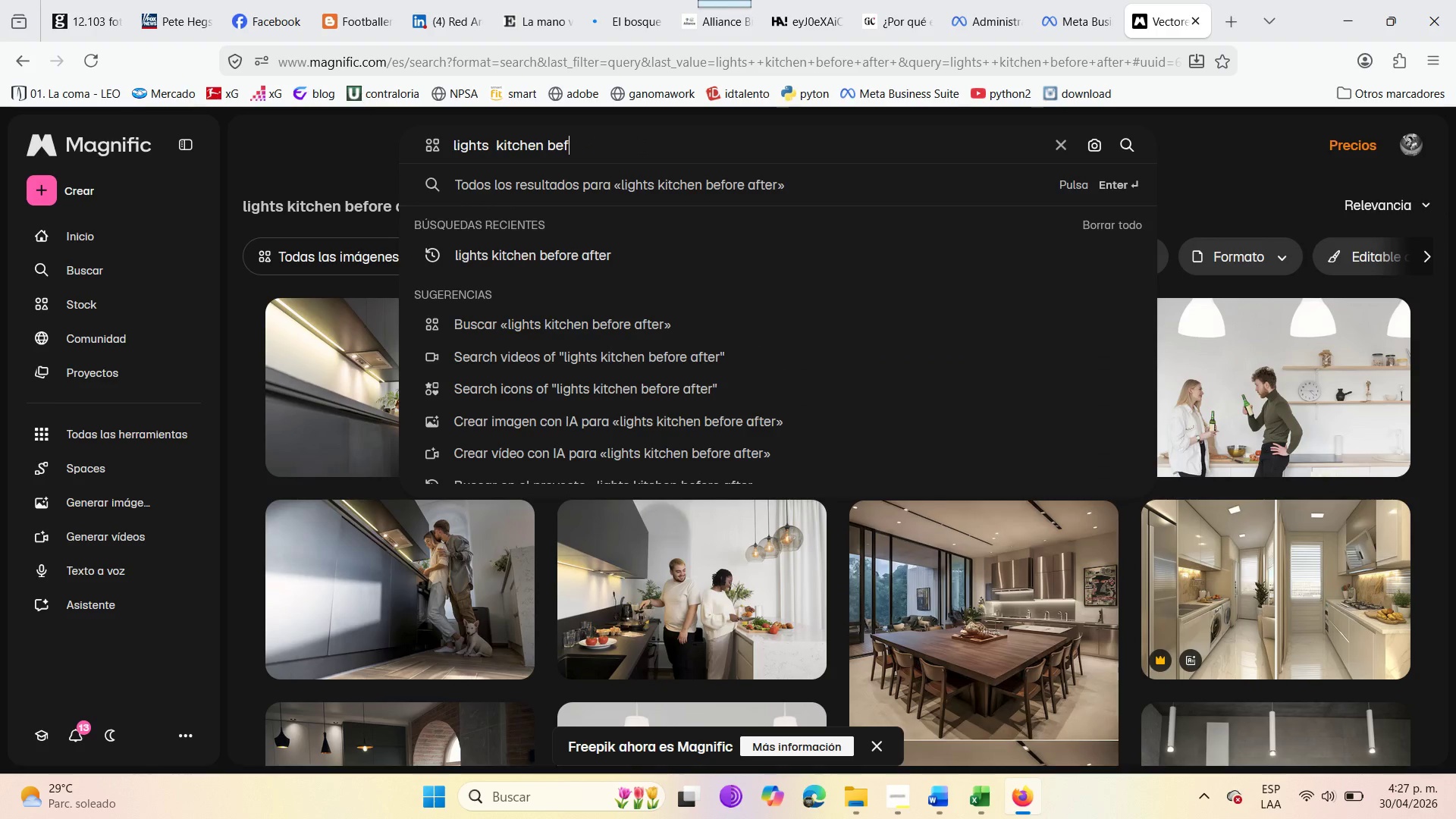 
key(Backspace)
 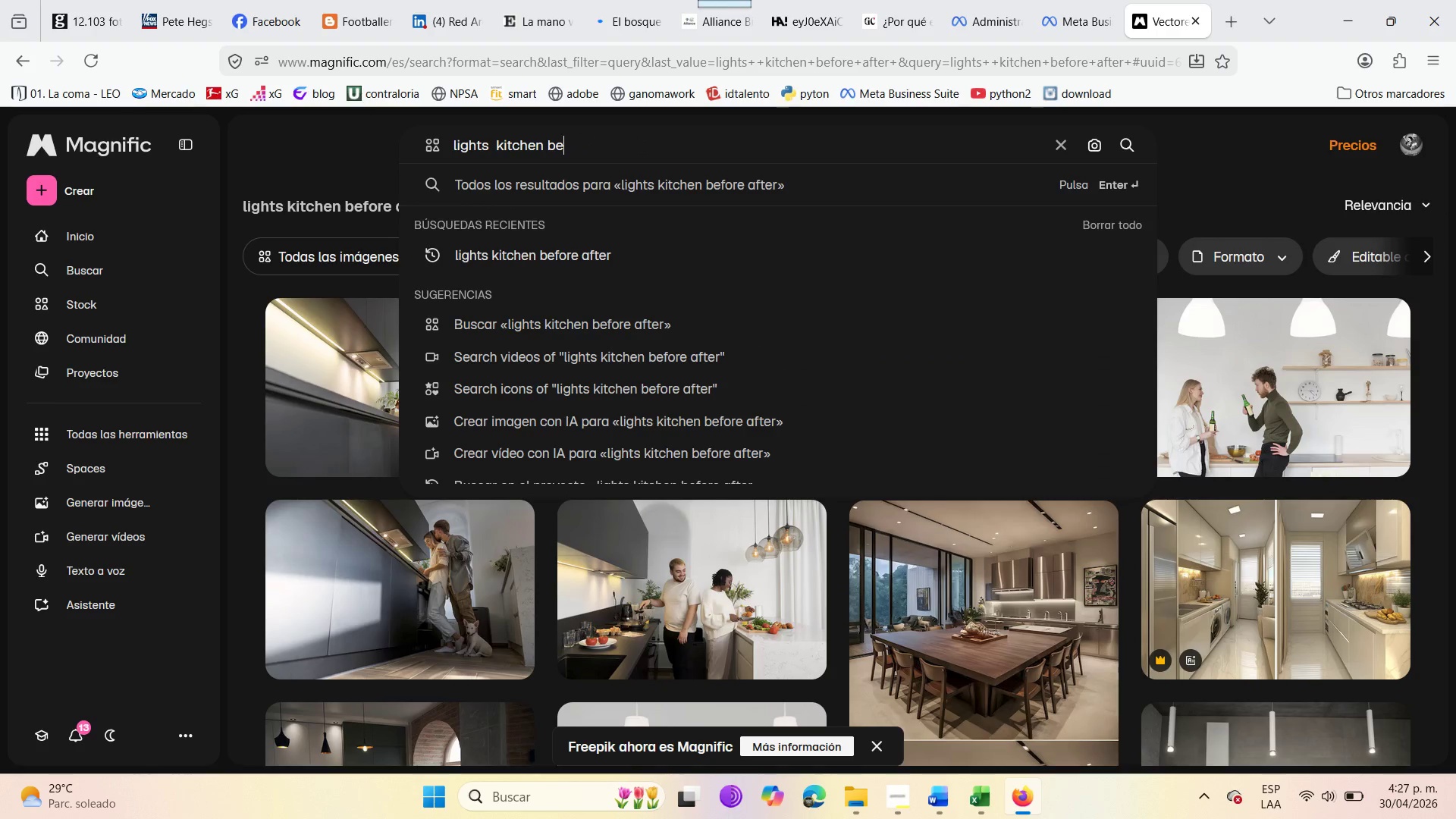 
key(Backspace)
 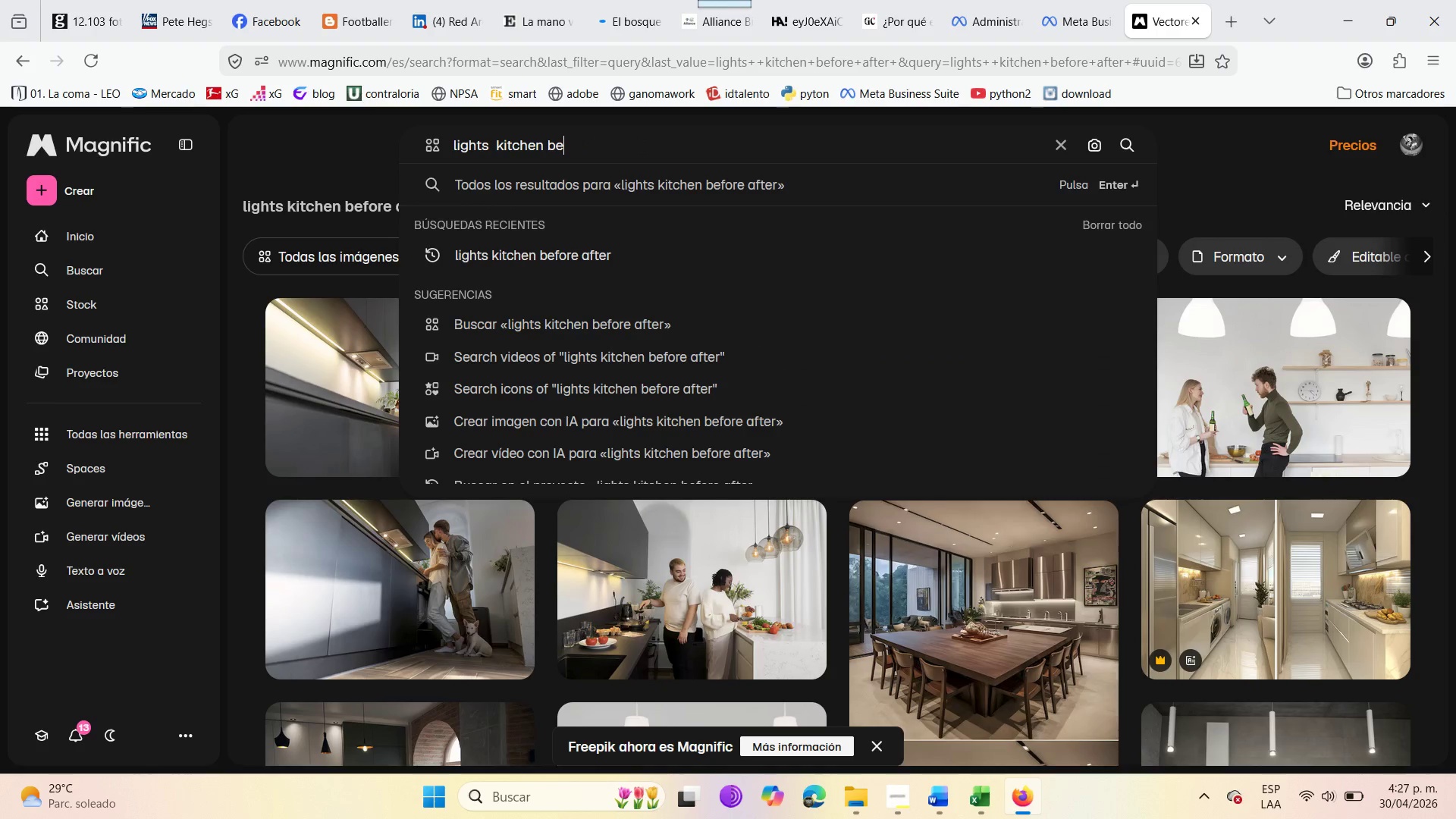 
key(Backspace)
 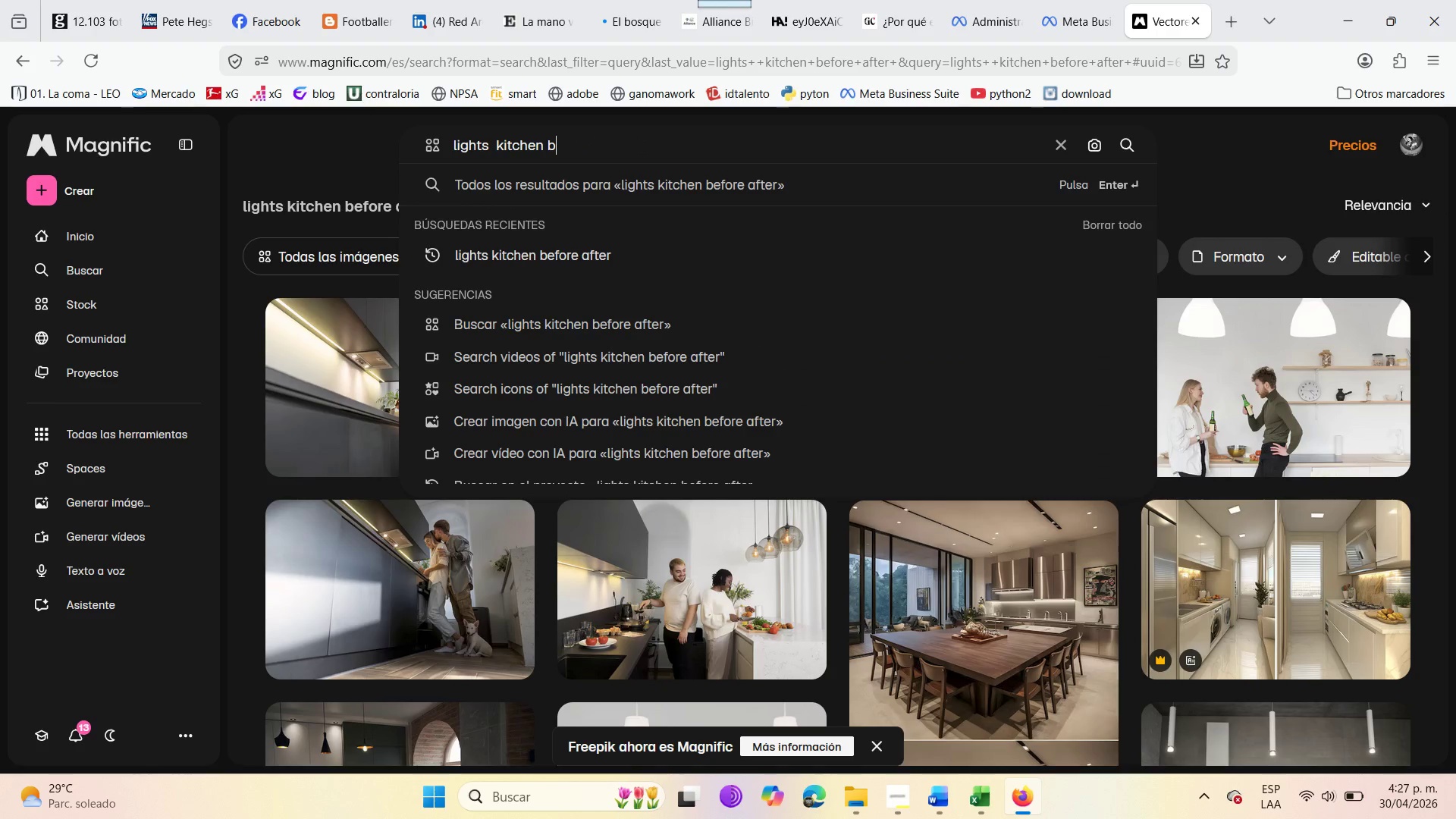 
key(Backspace)
 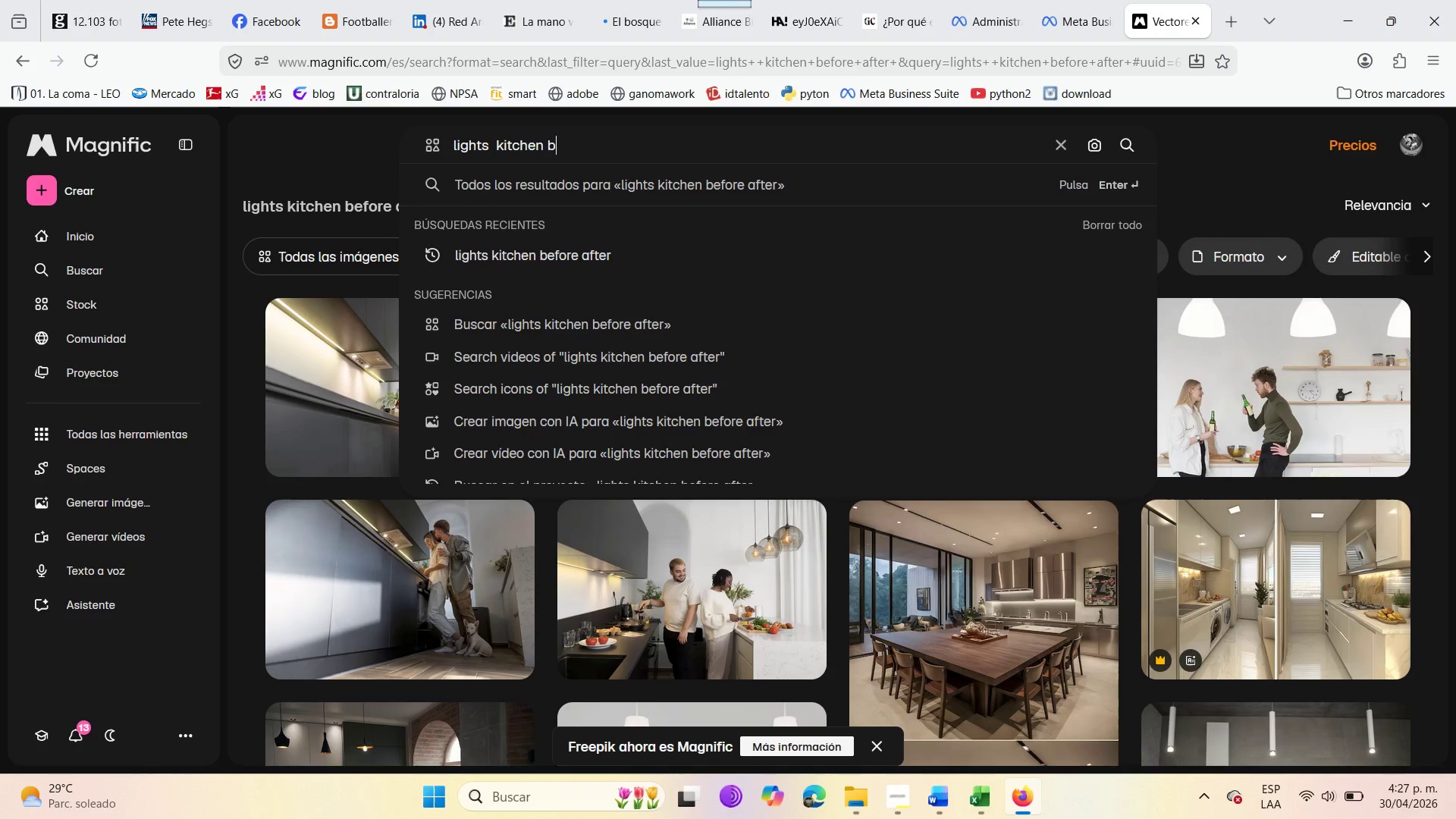 
key(Backspace)
 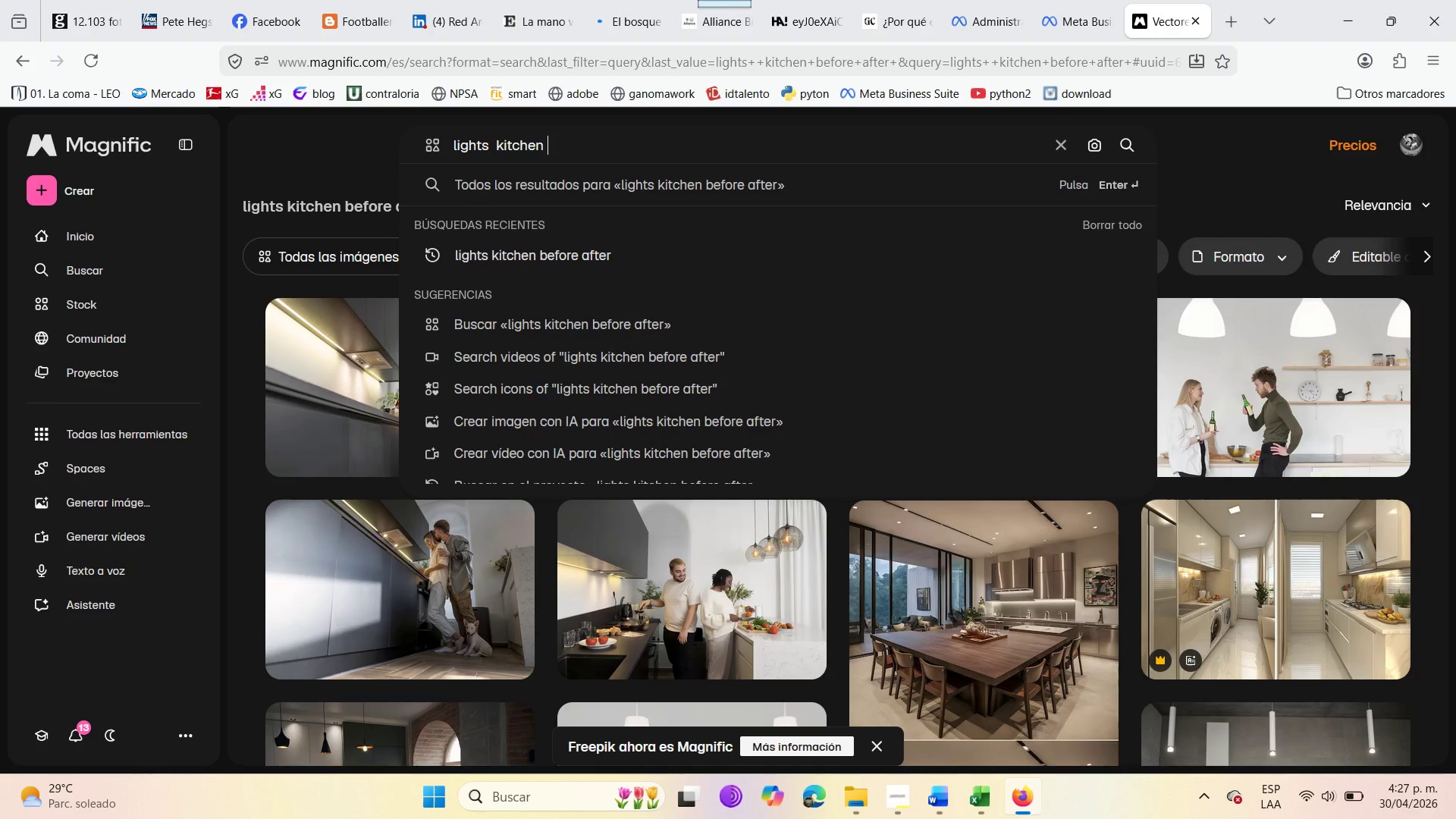 
key(Backspace)
 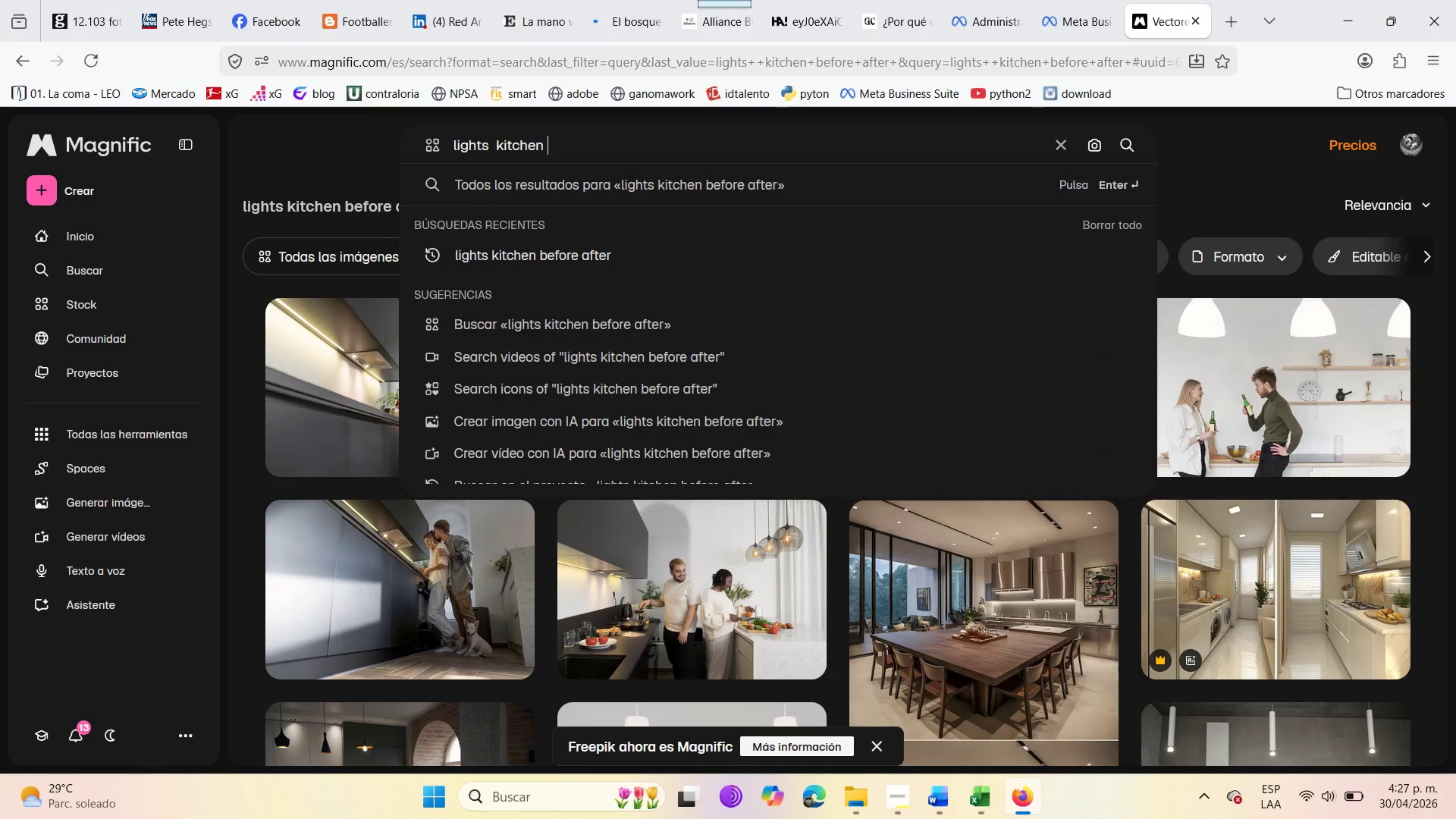 
hold_key(key=Backspace, duration=1.5)
 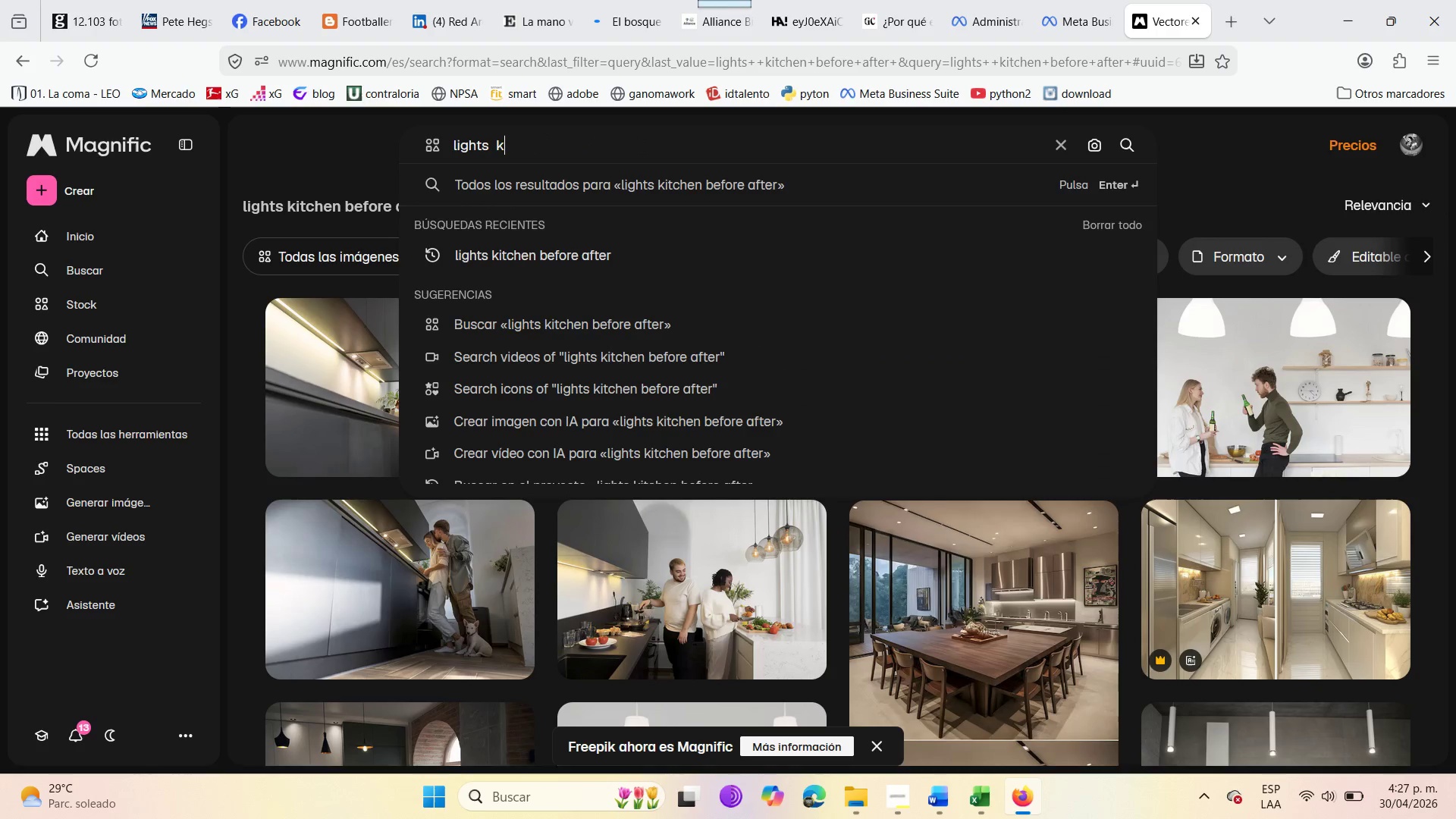 
hold_key(key=Backspace, duration=1.51)
 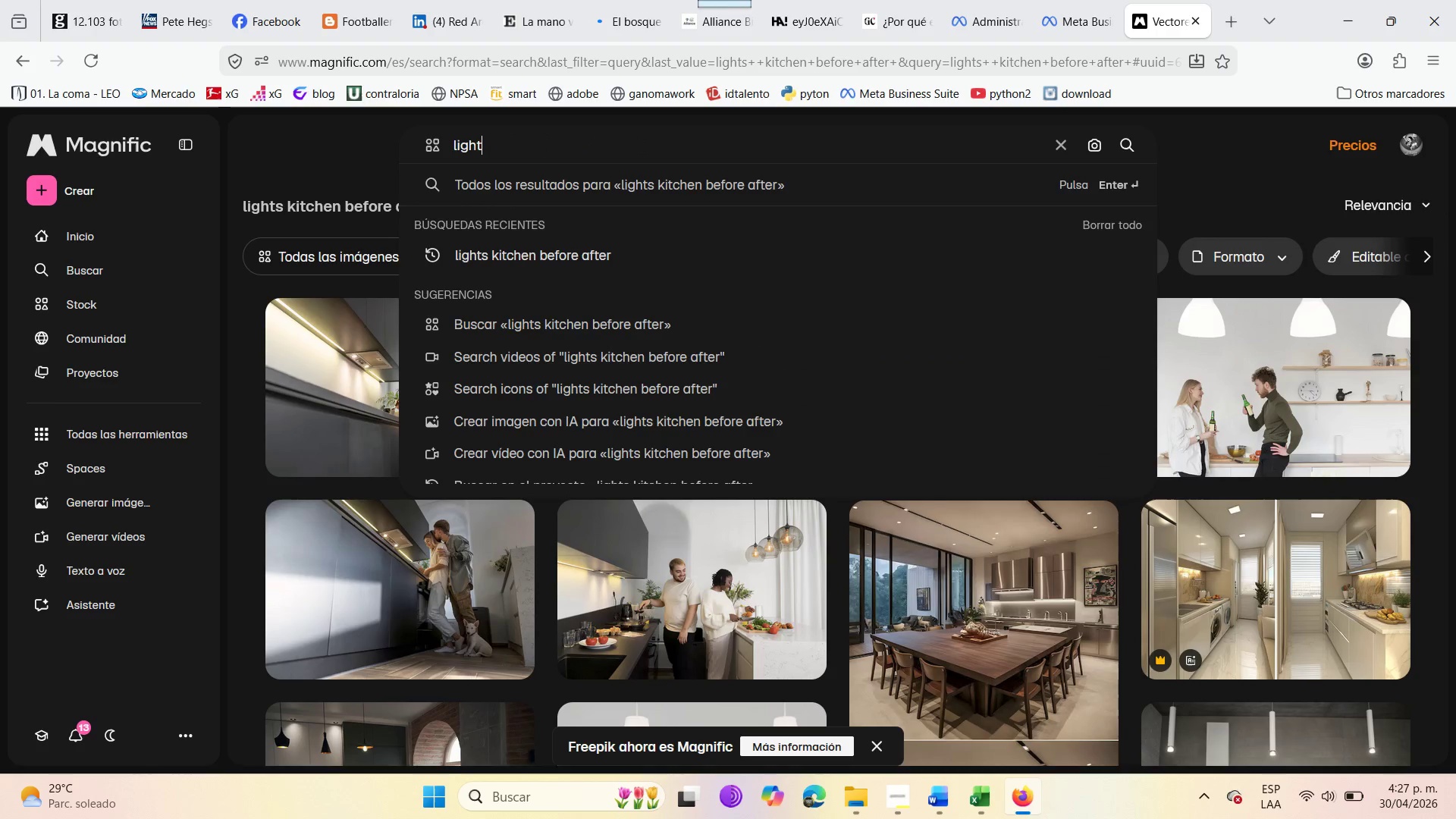 
key(Backspace)
 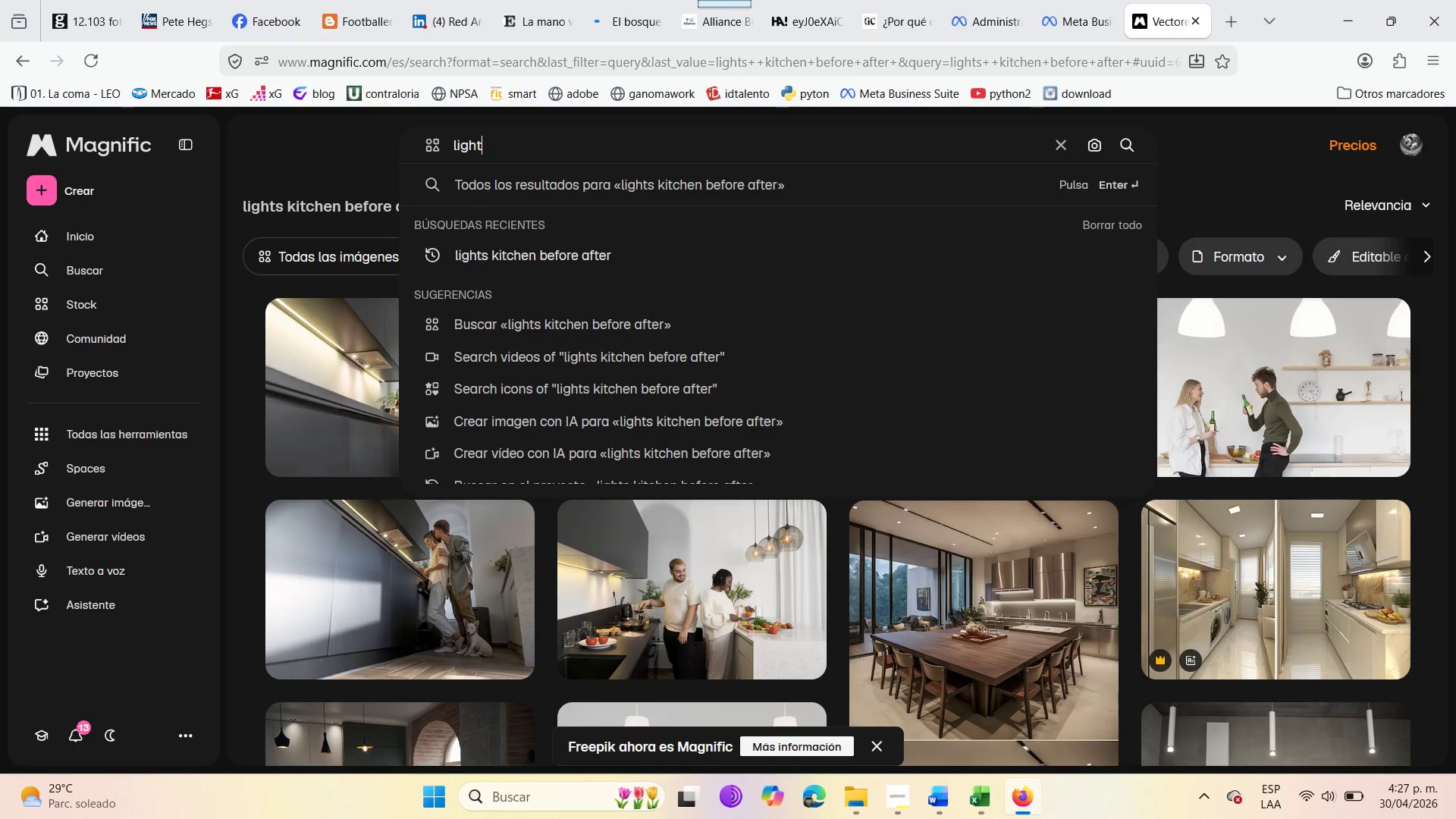 
key(Backspace)
 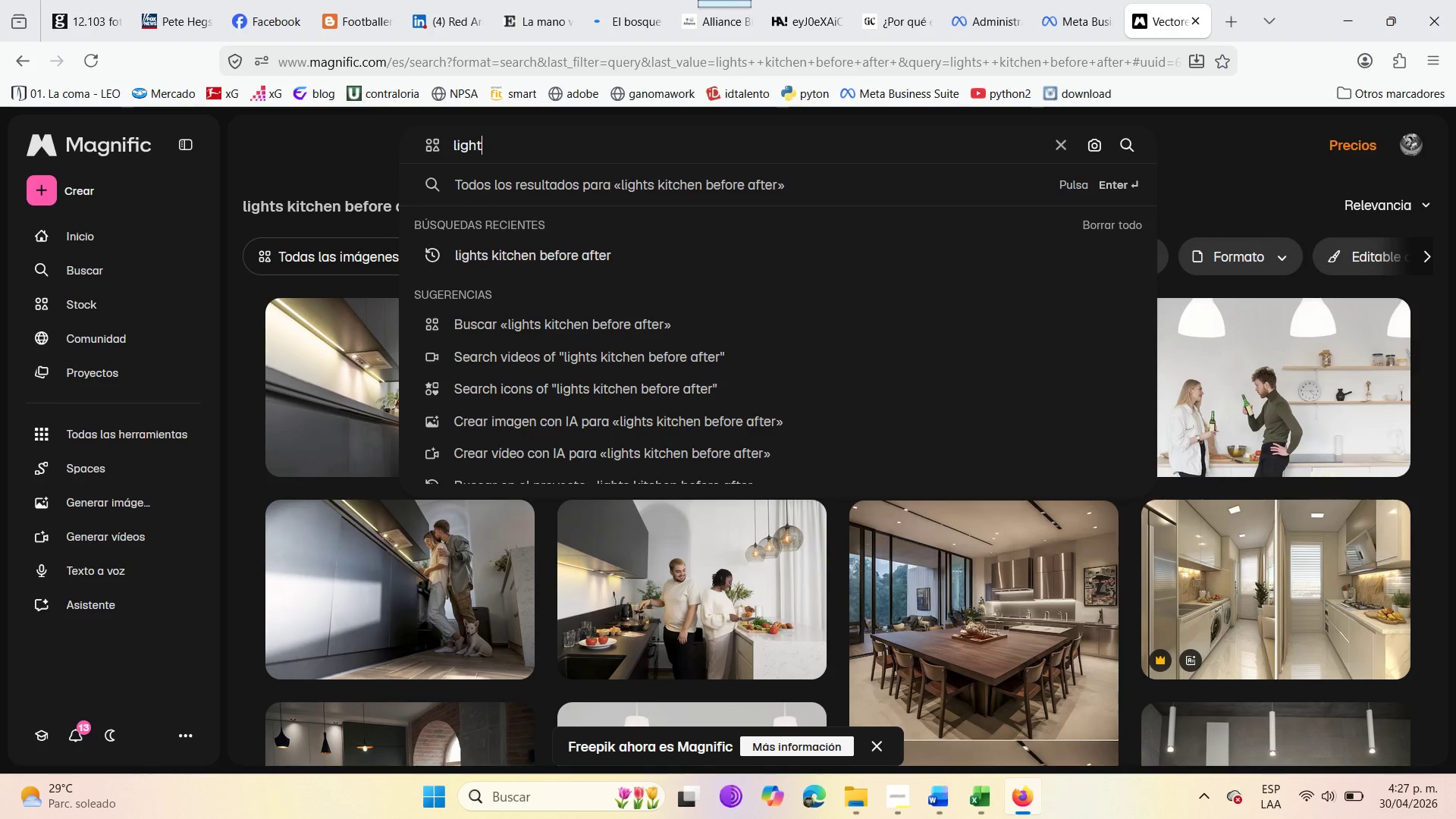 
key(Backspace)
 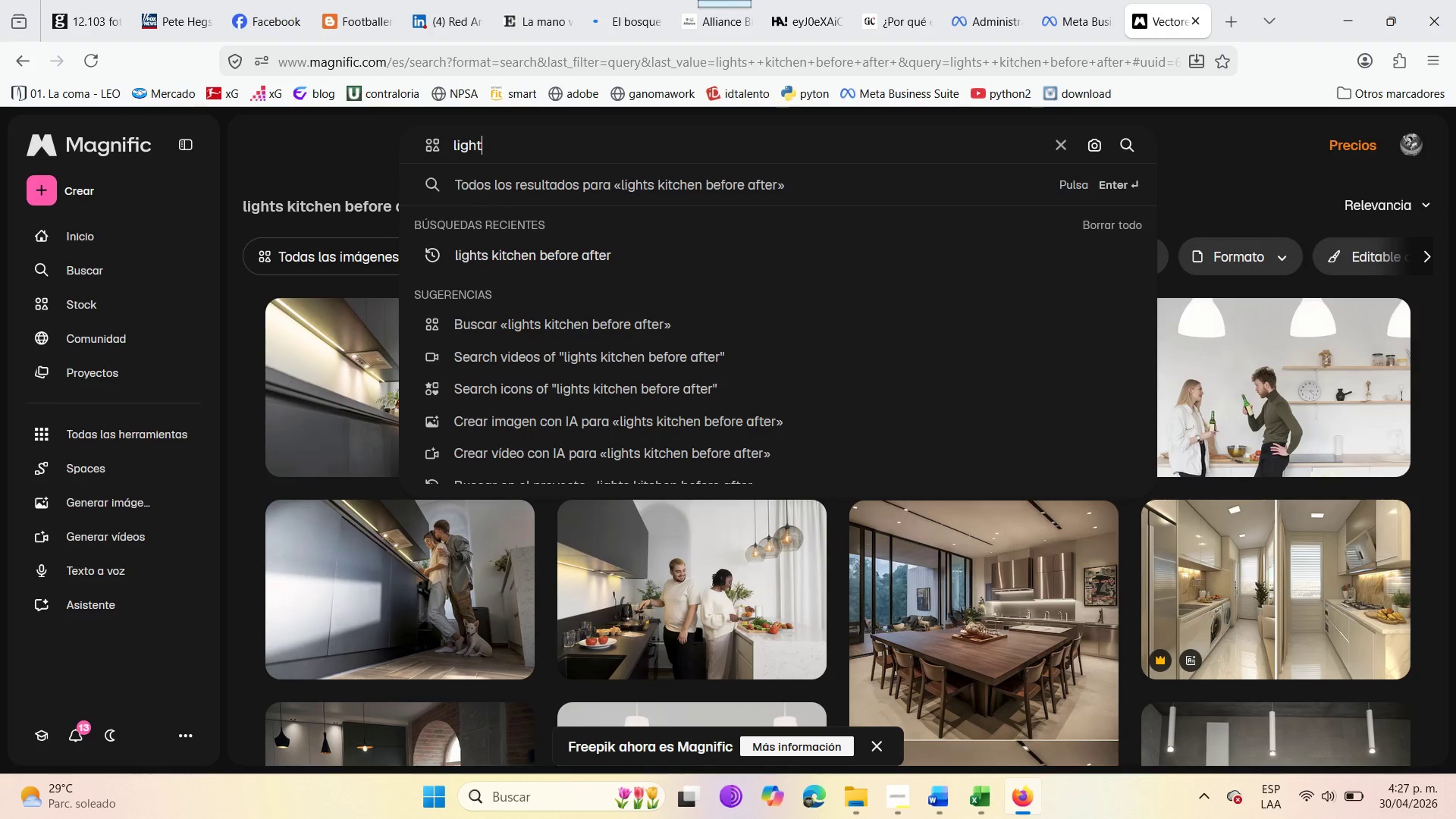 
key(Backspace)
 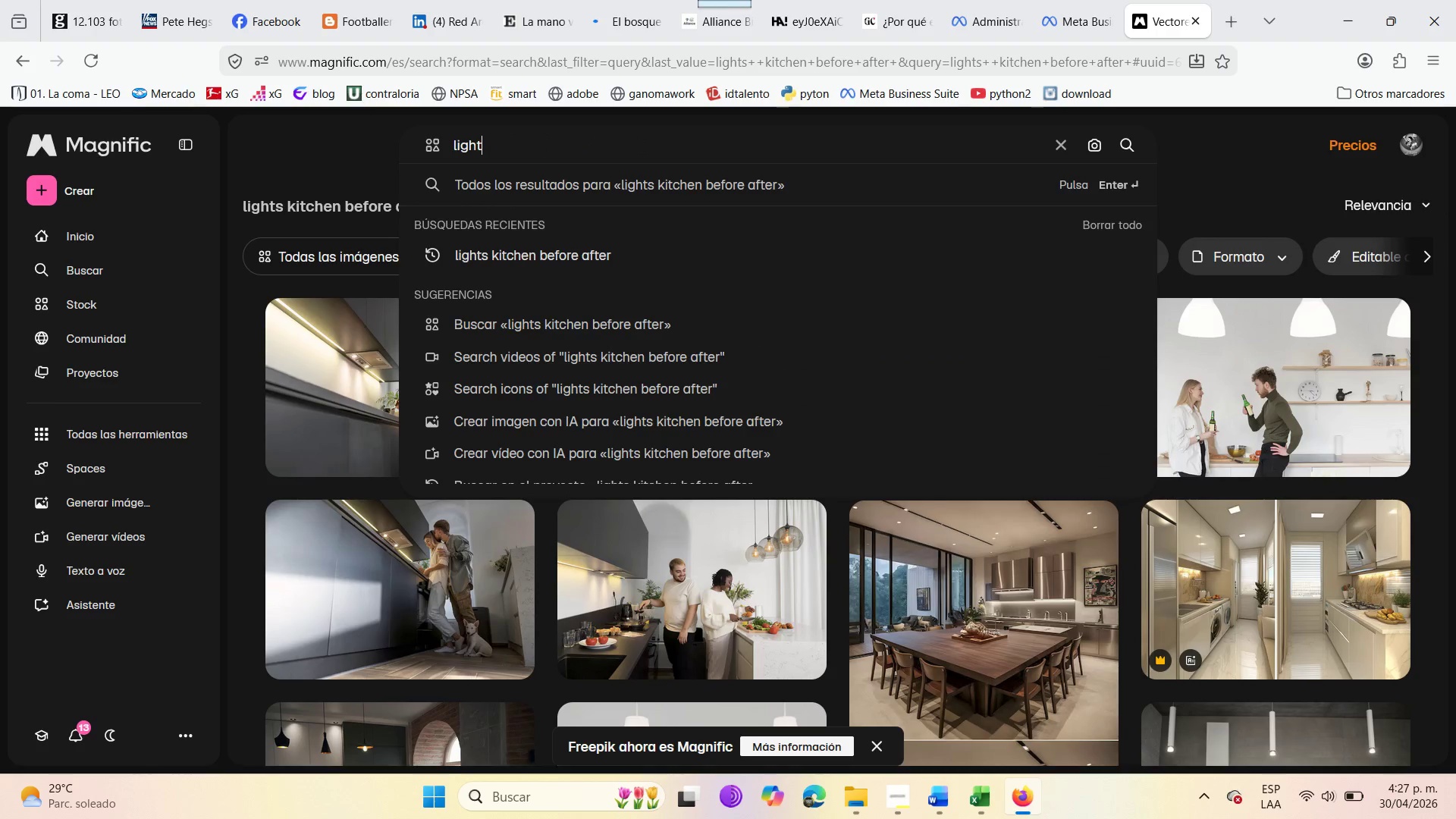 
key(Backspace)
 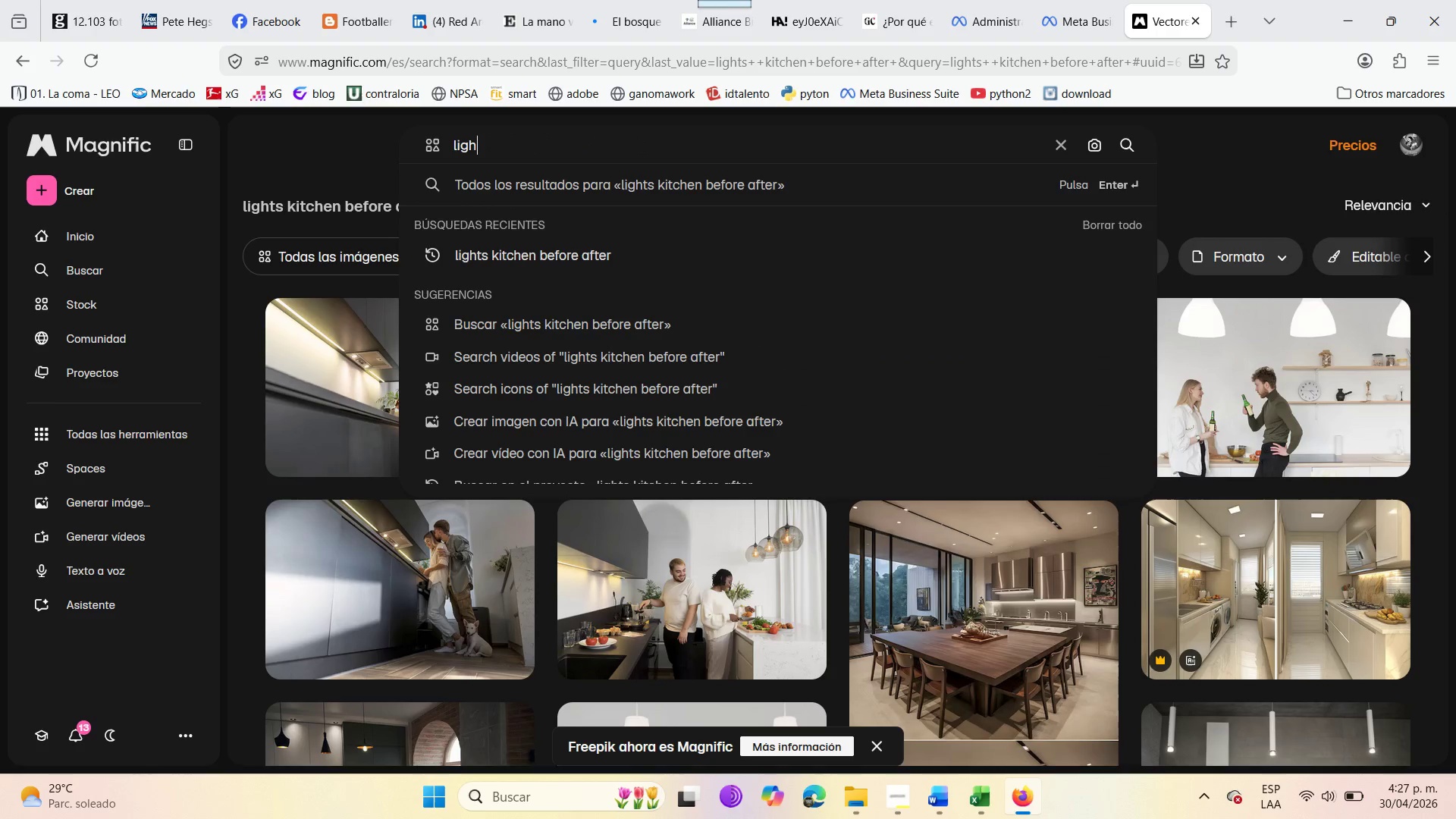 
key(Backspace)
 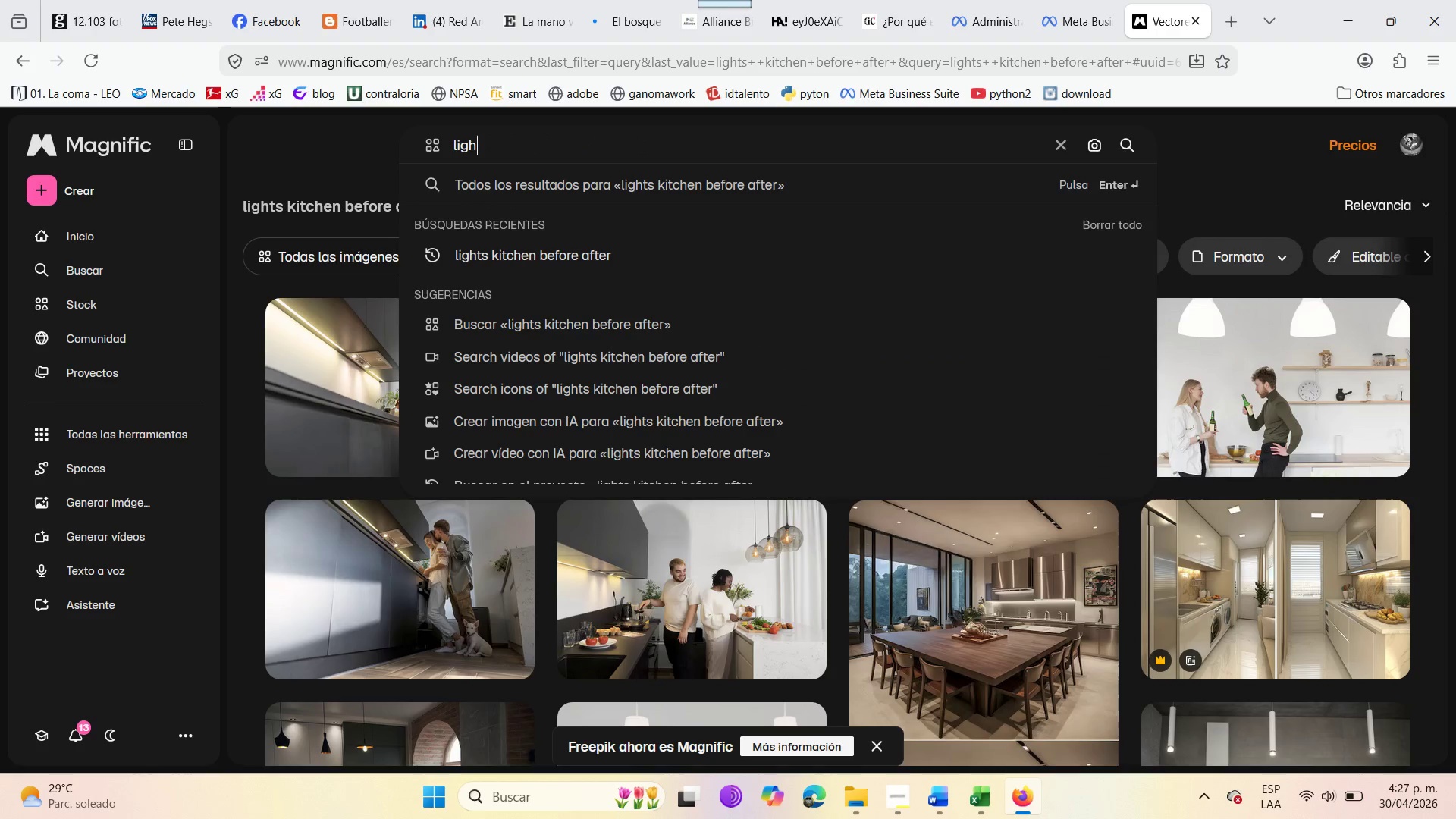 
key(Backspace)
 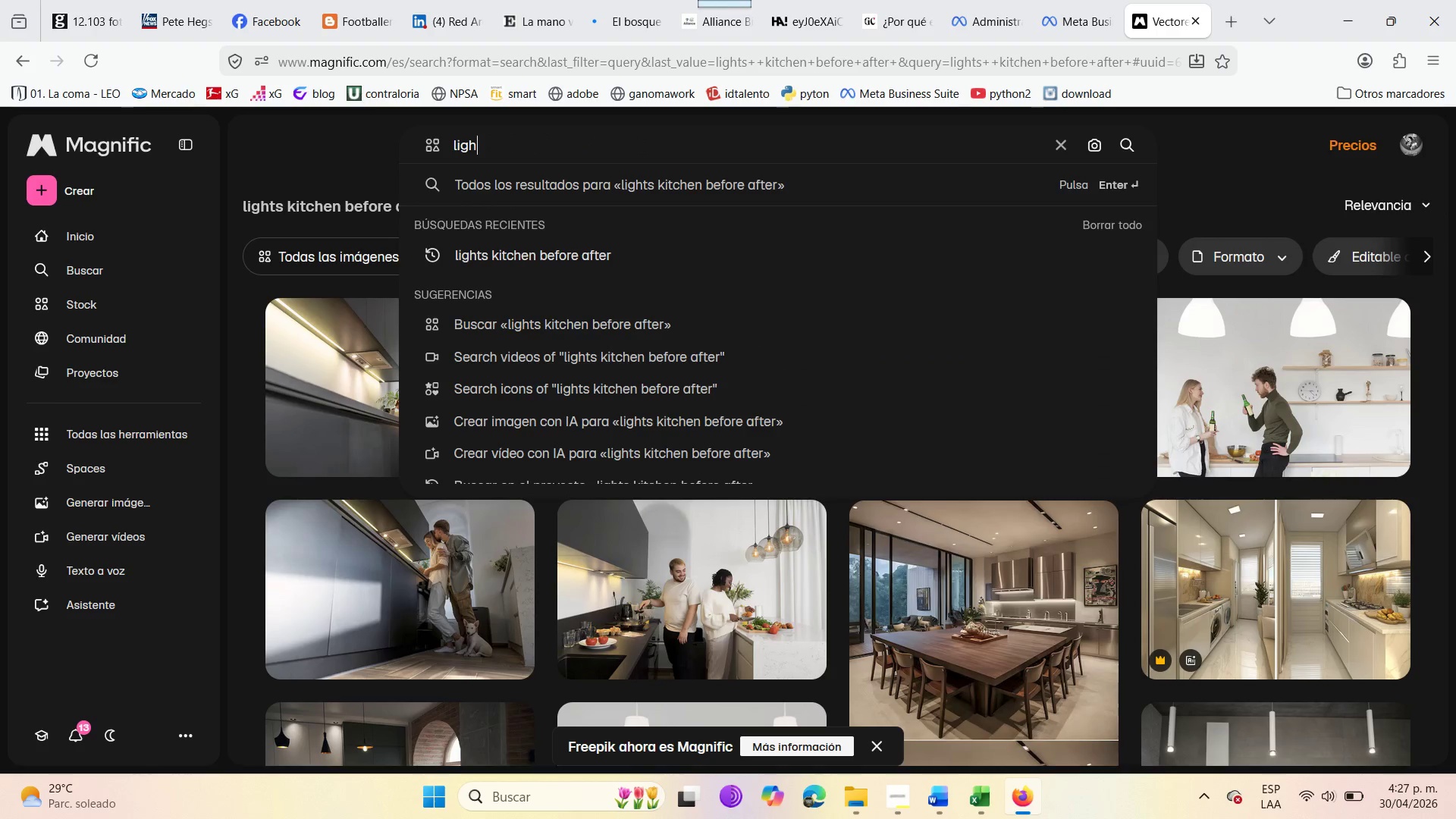 
key(Backspace)
 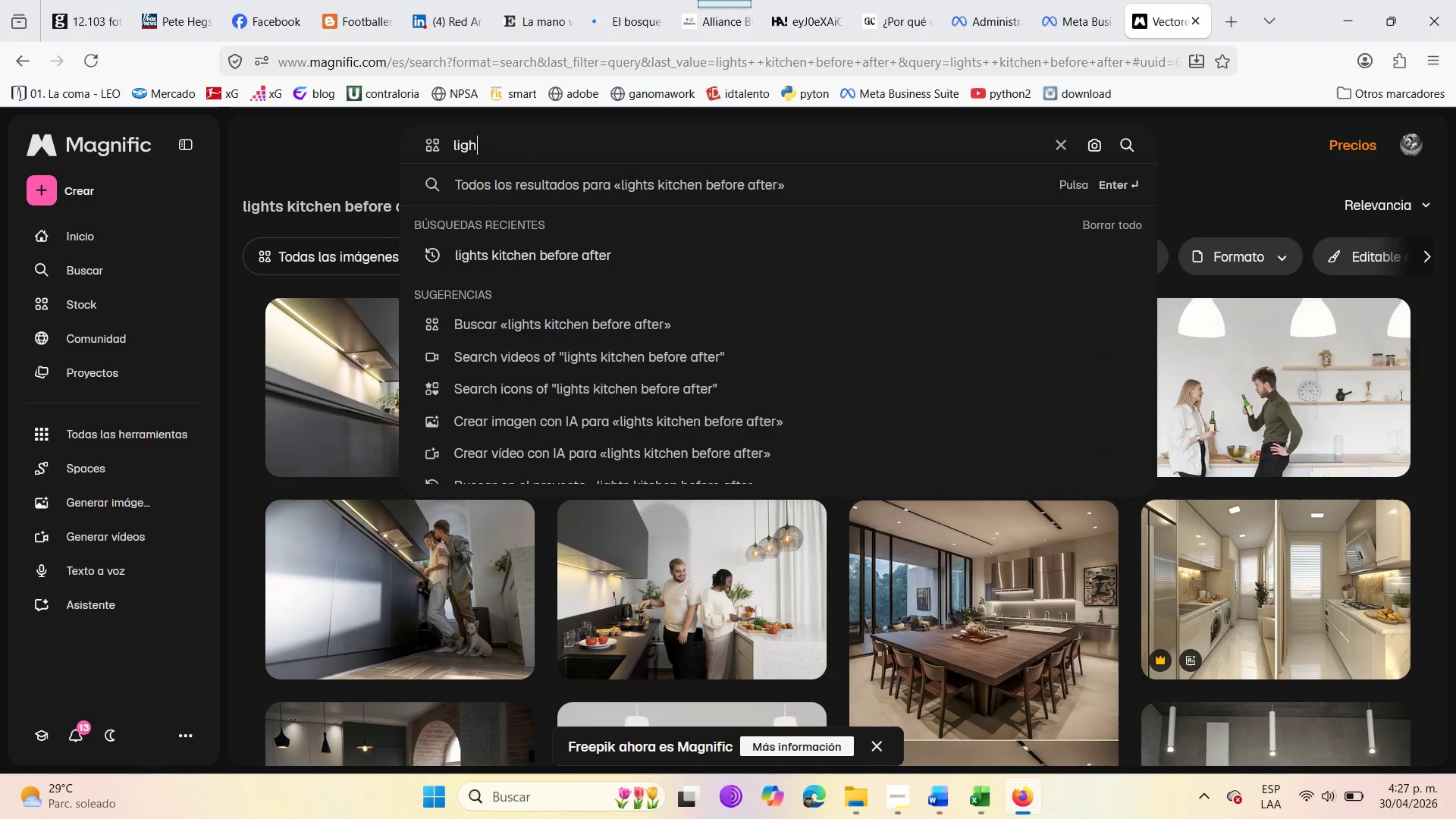 
key(Backspace)
 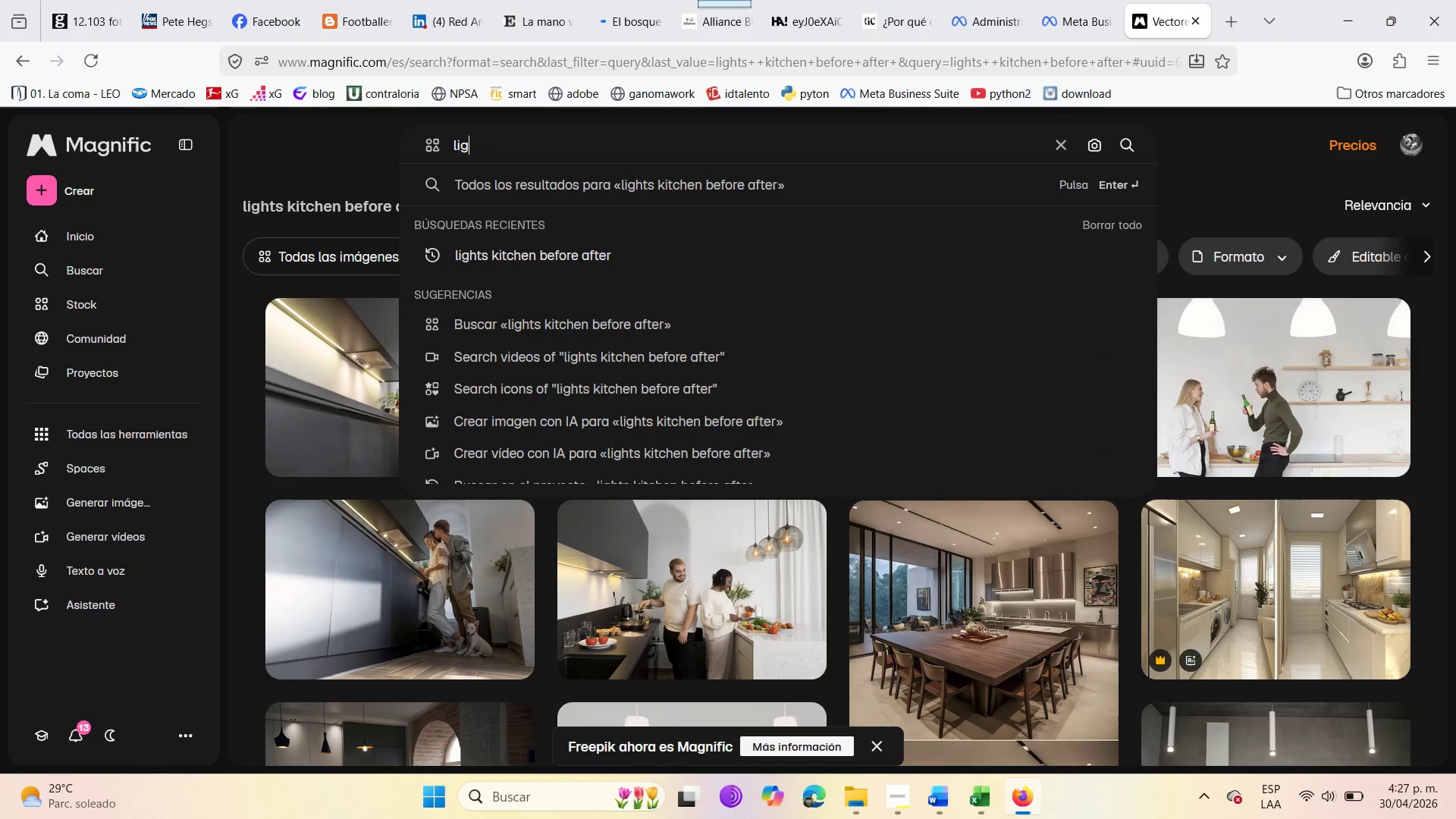 
key(Backspace)
 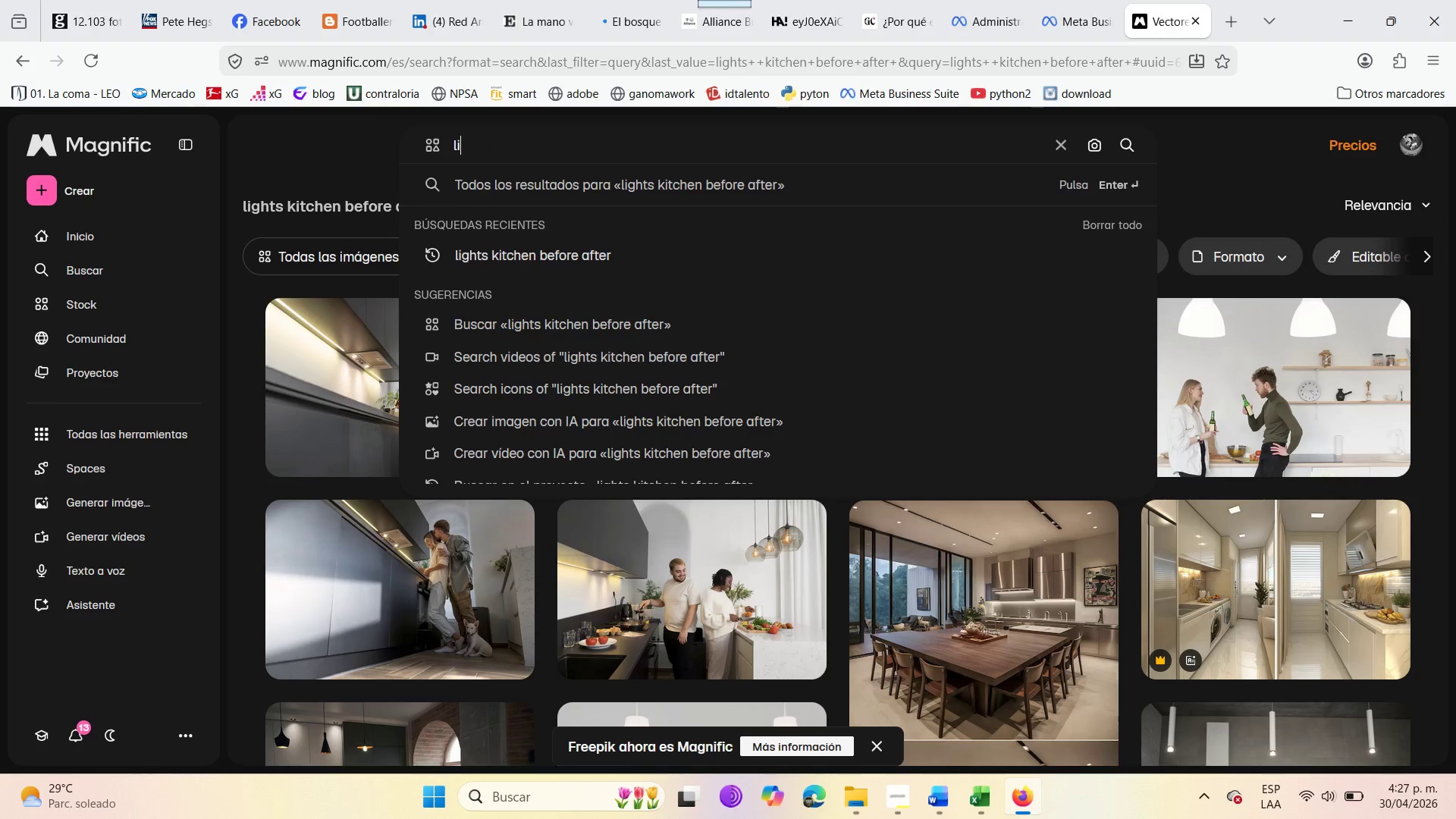 
key(Backspace)
 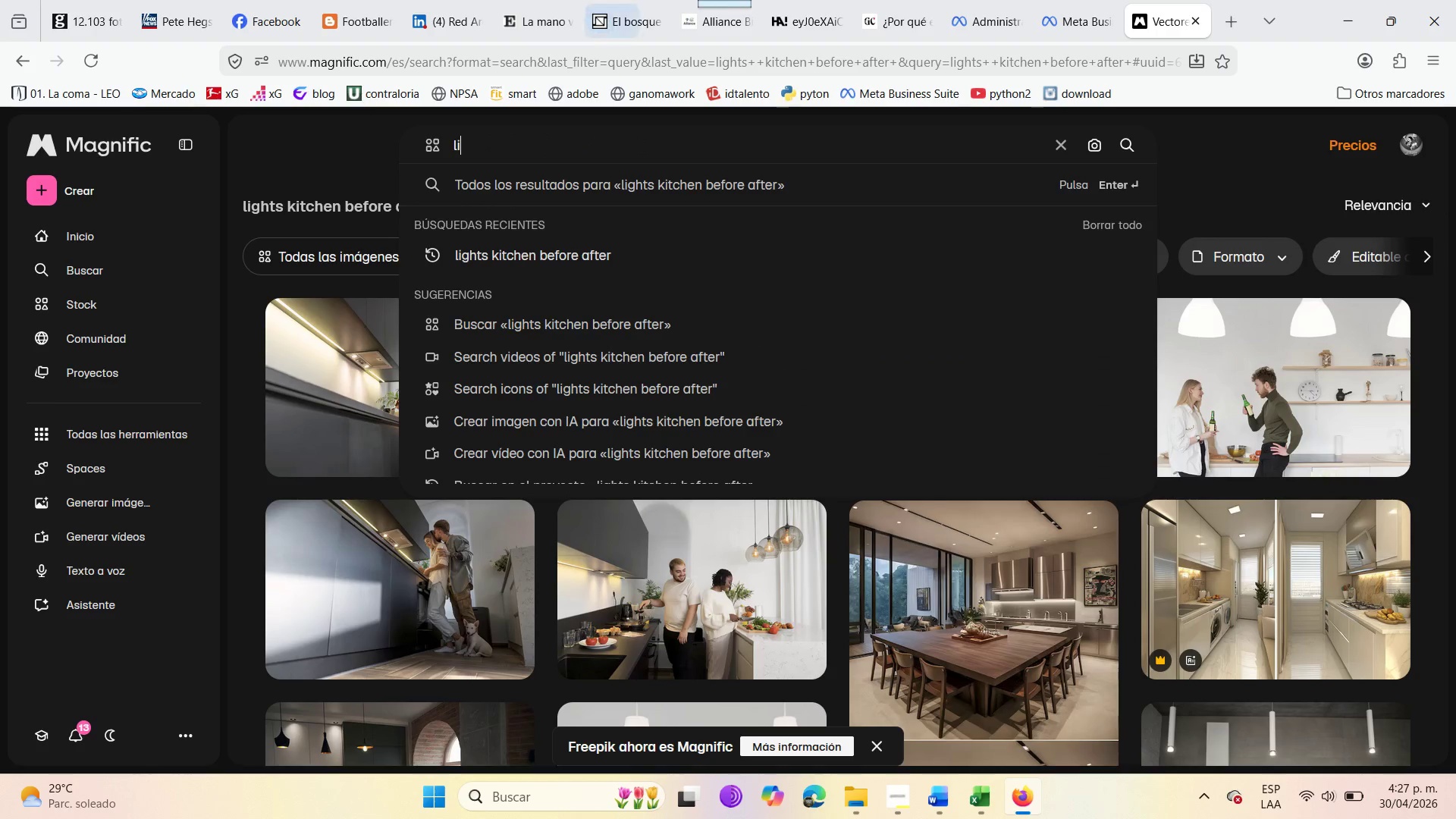 
key(Backspace)
 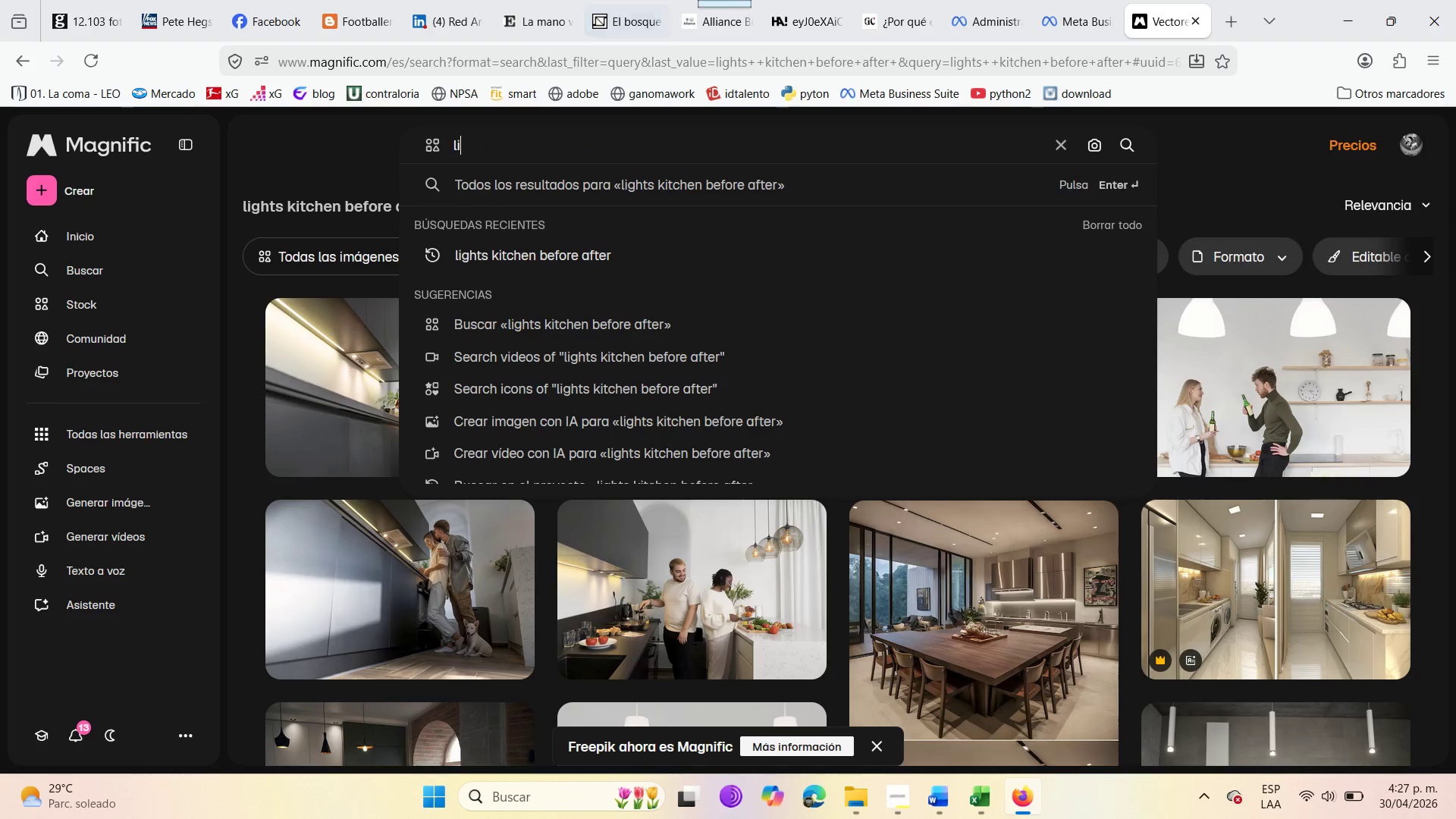 
key(Backspace)
 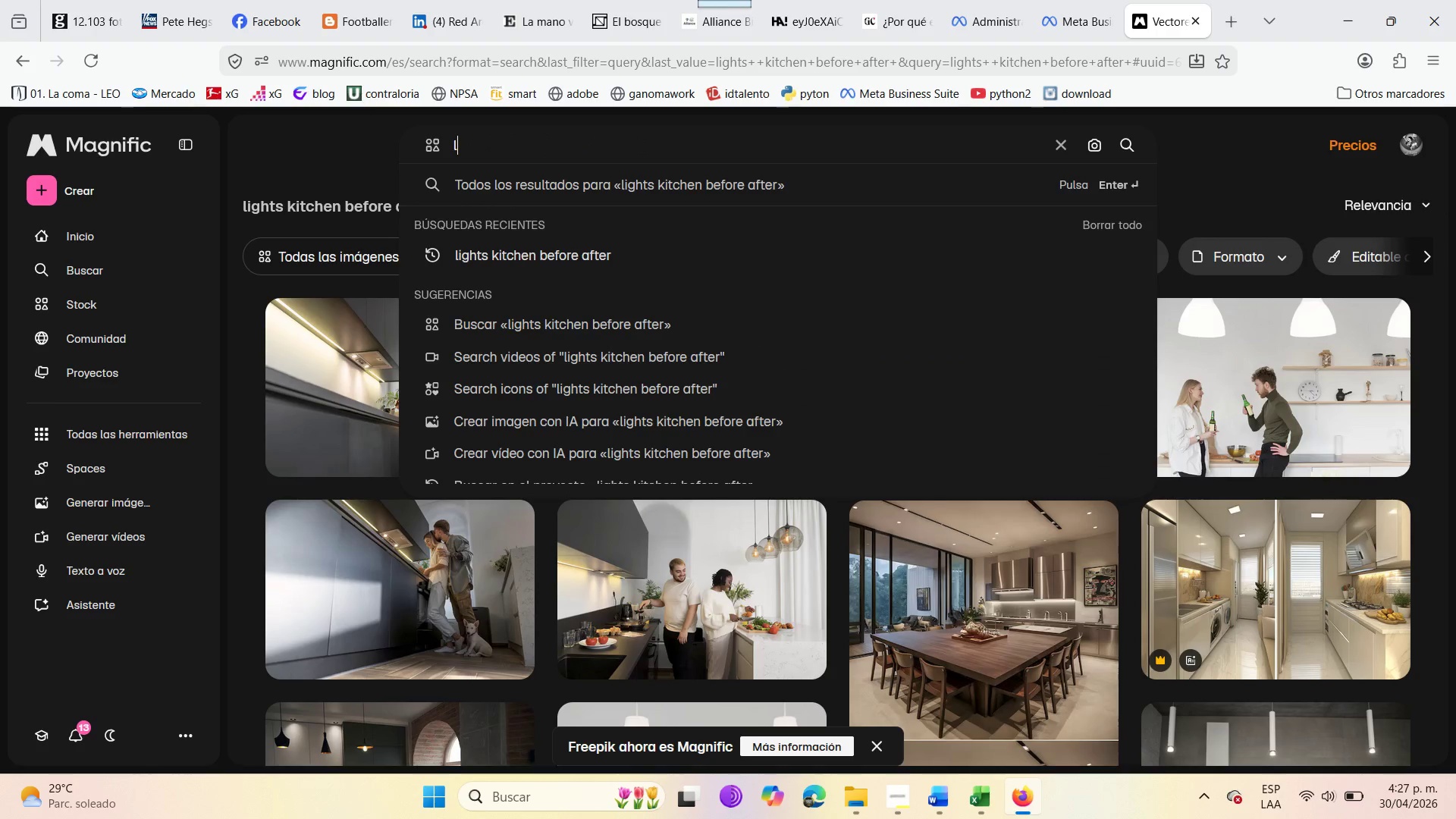 
key(Backspace)
 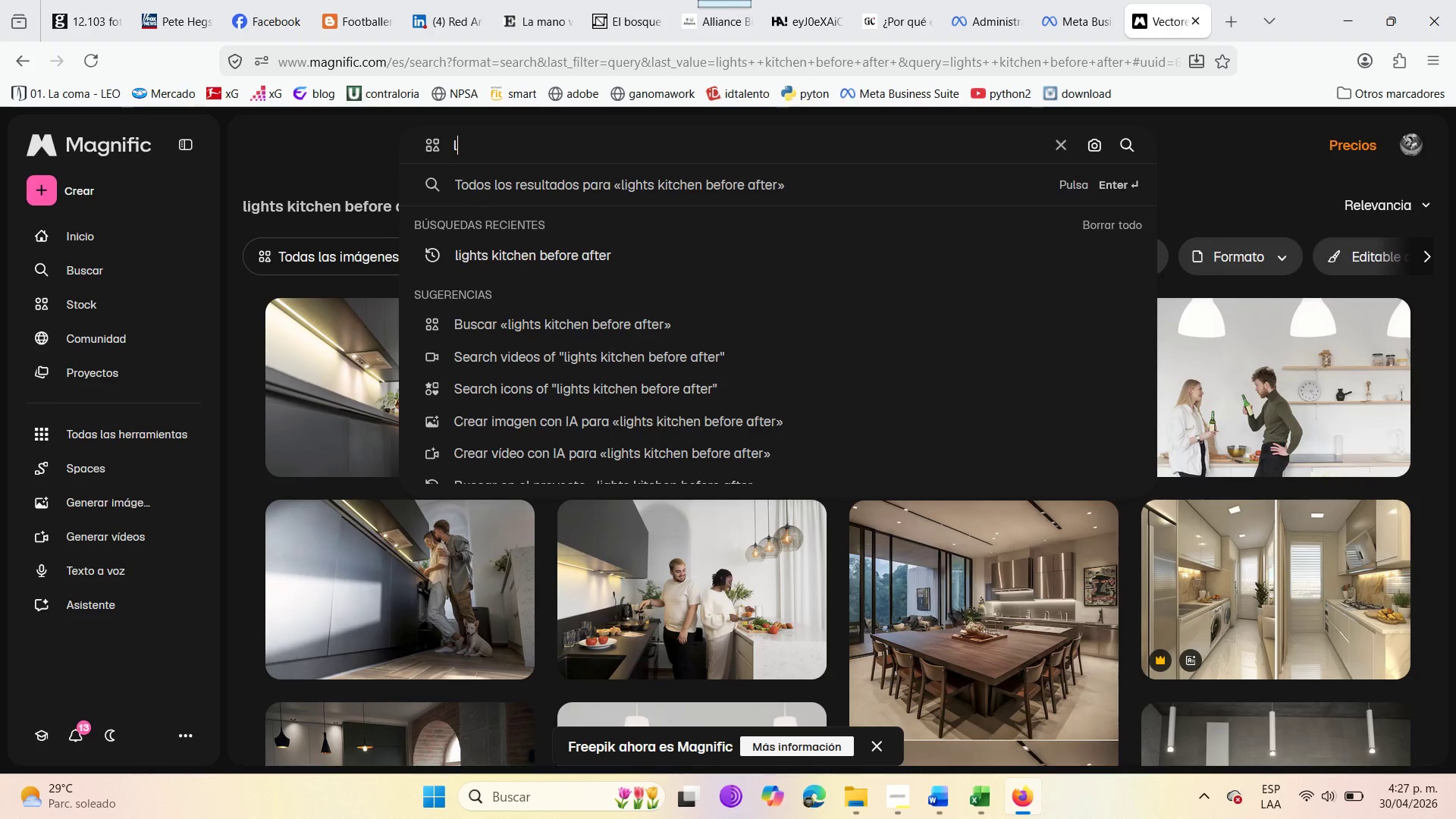 
key(Backspace)
 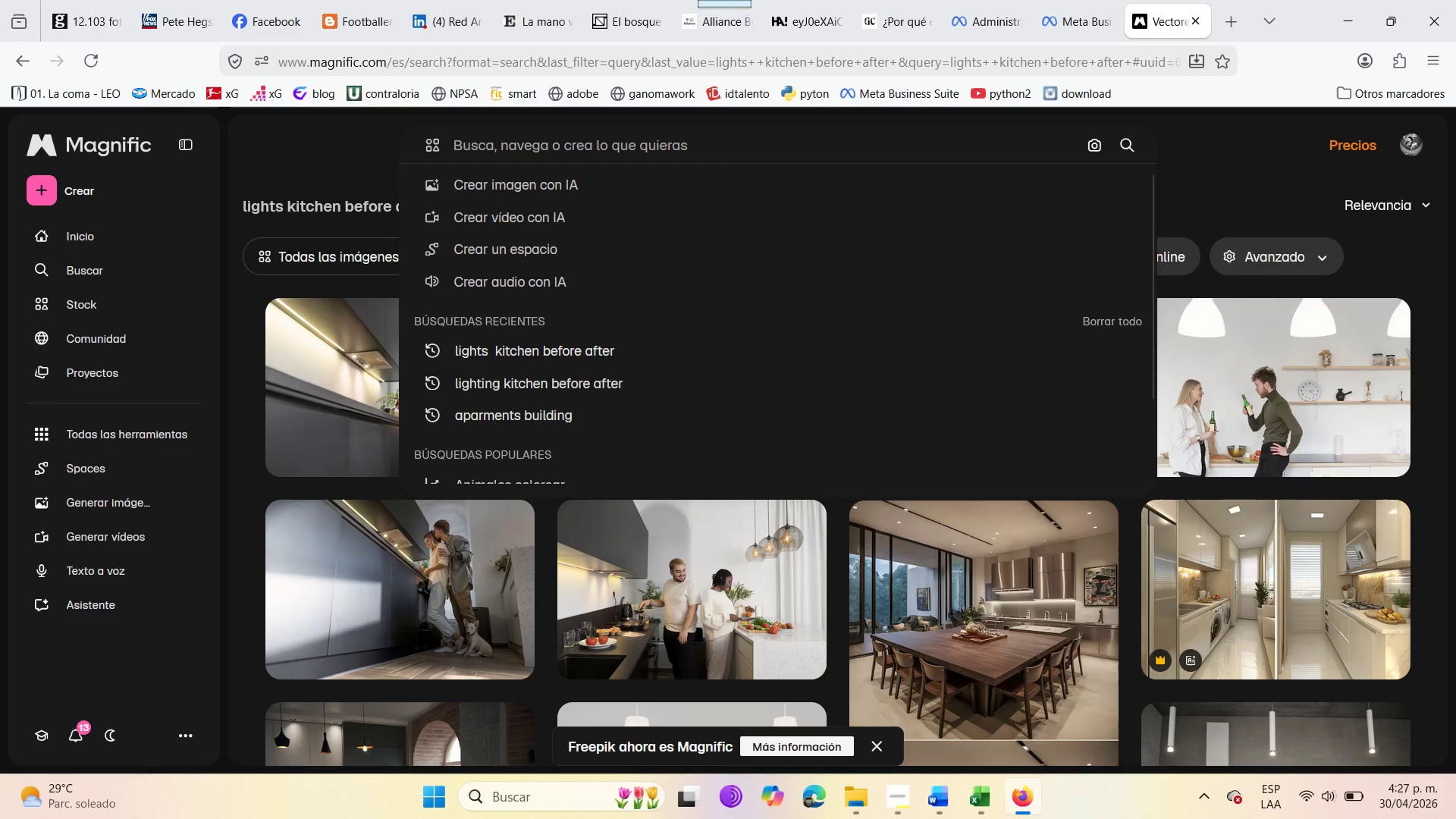 
type(big )
key(Backspace)
key(Backspace)
key(Backspace)
key(Backspace)
key(Backspace)
key(Backspace)
key(Backspace)
key(Backspace)
key(Backspace)
type(open living room)
 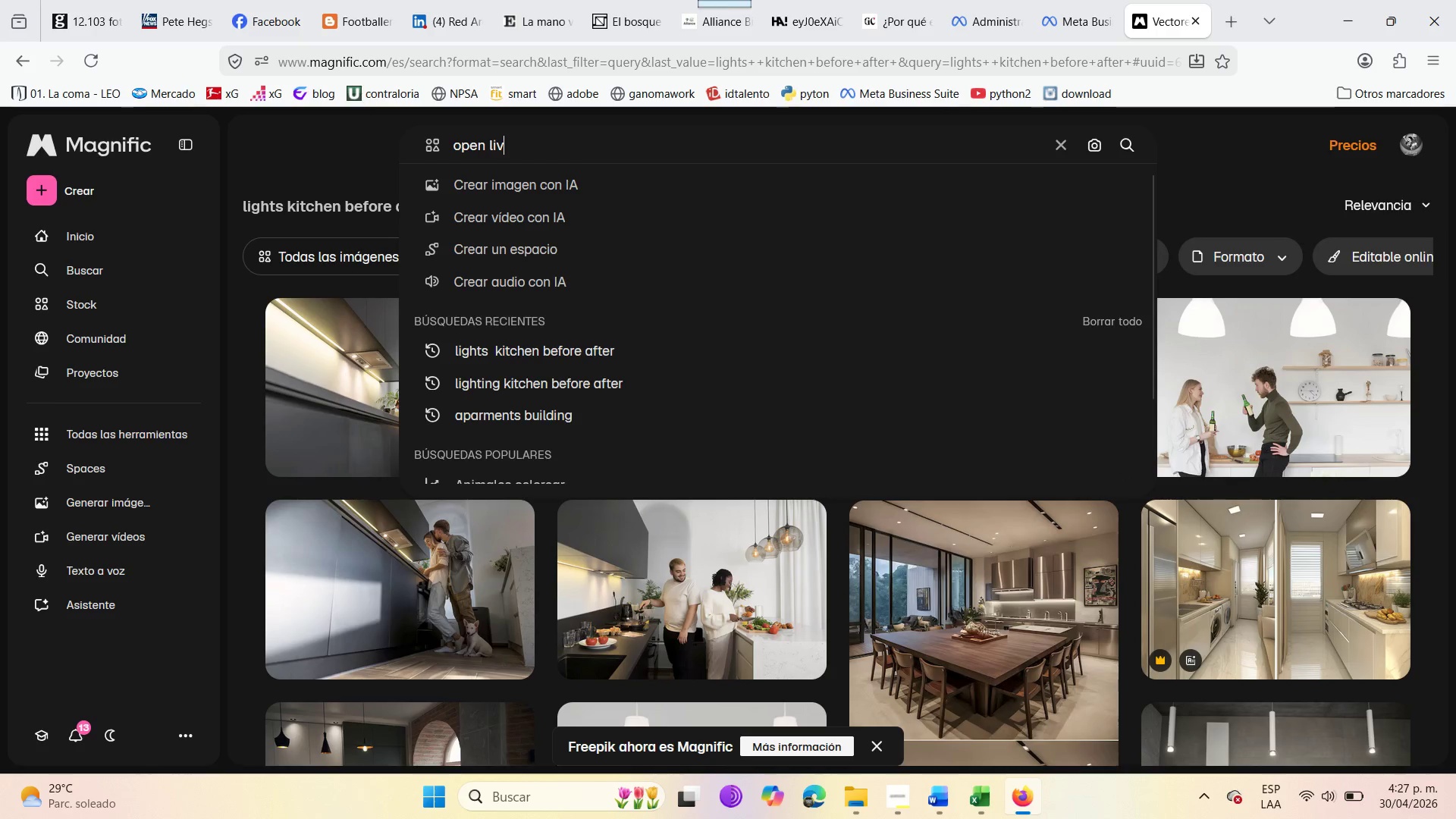 
key(Enter)
 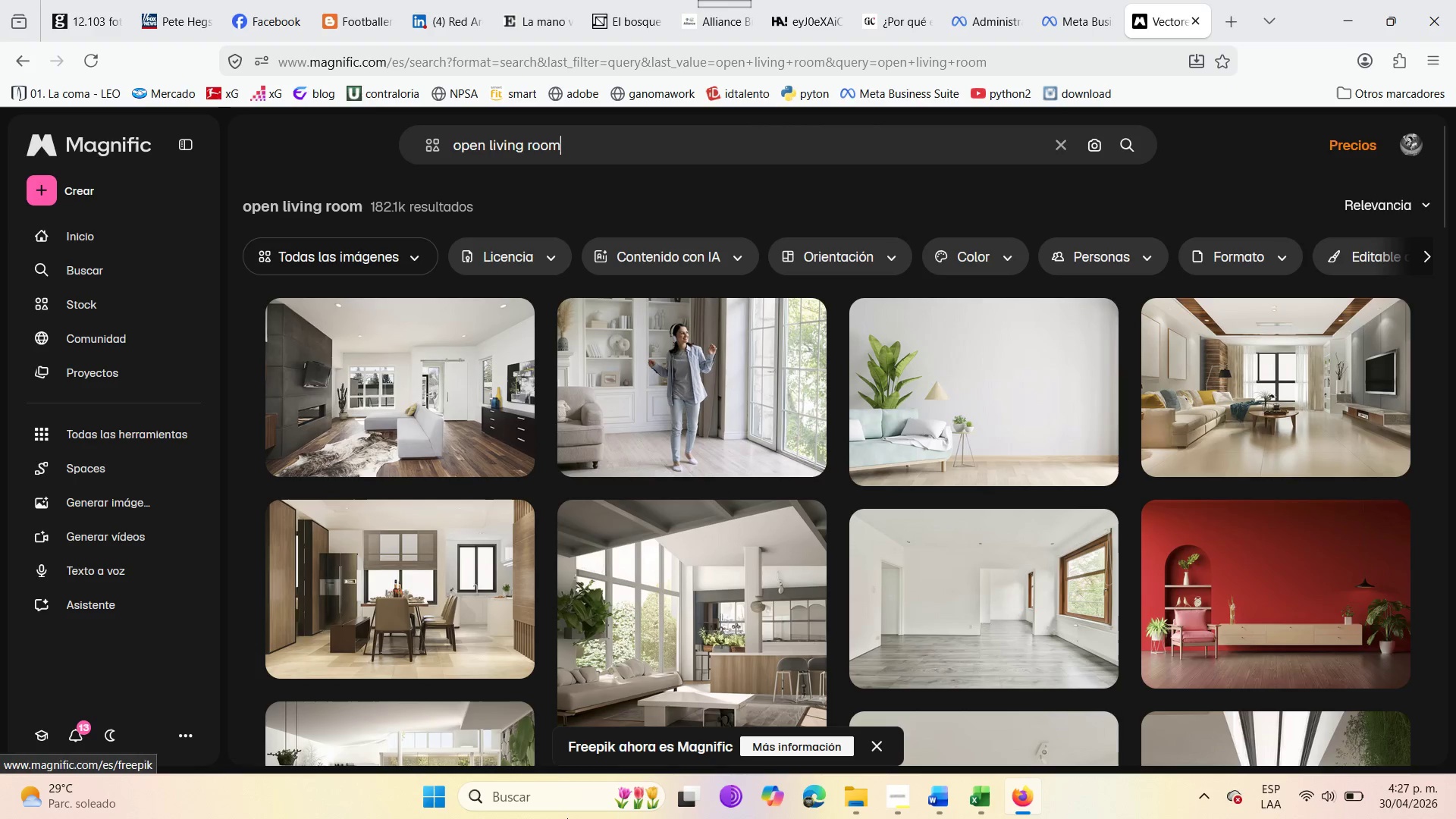 
wait(13.59)
 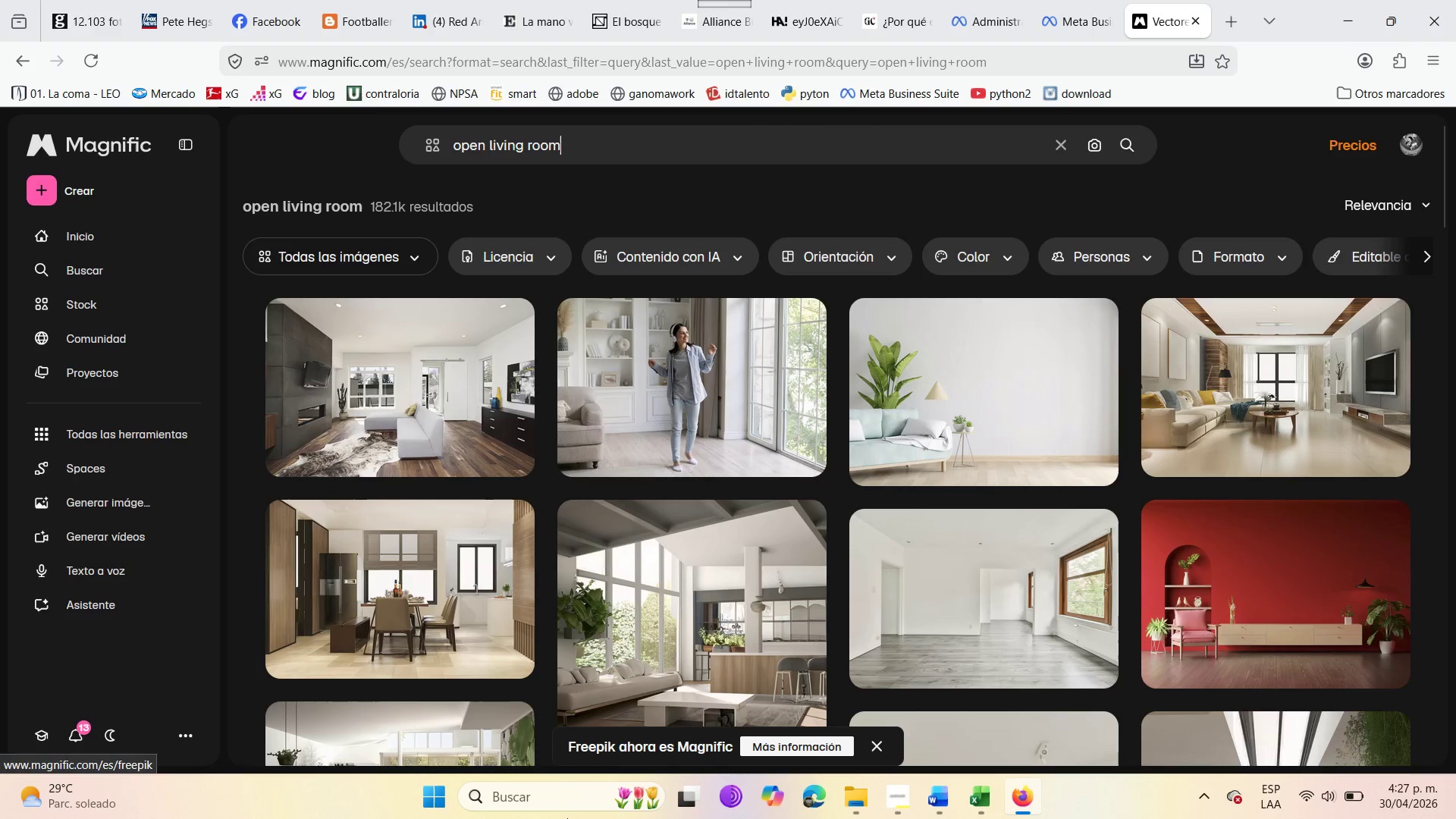 
scroll: coordinate [488, 635], scroll_direction: down, amount: 7.0
 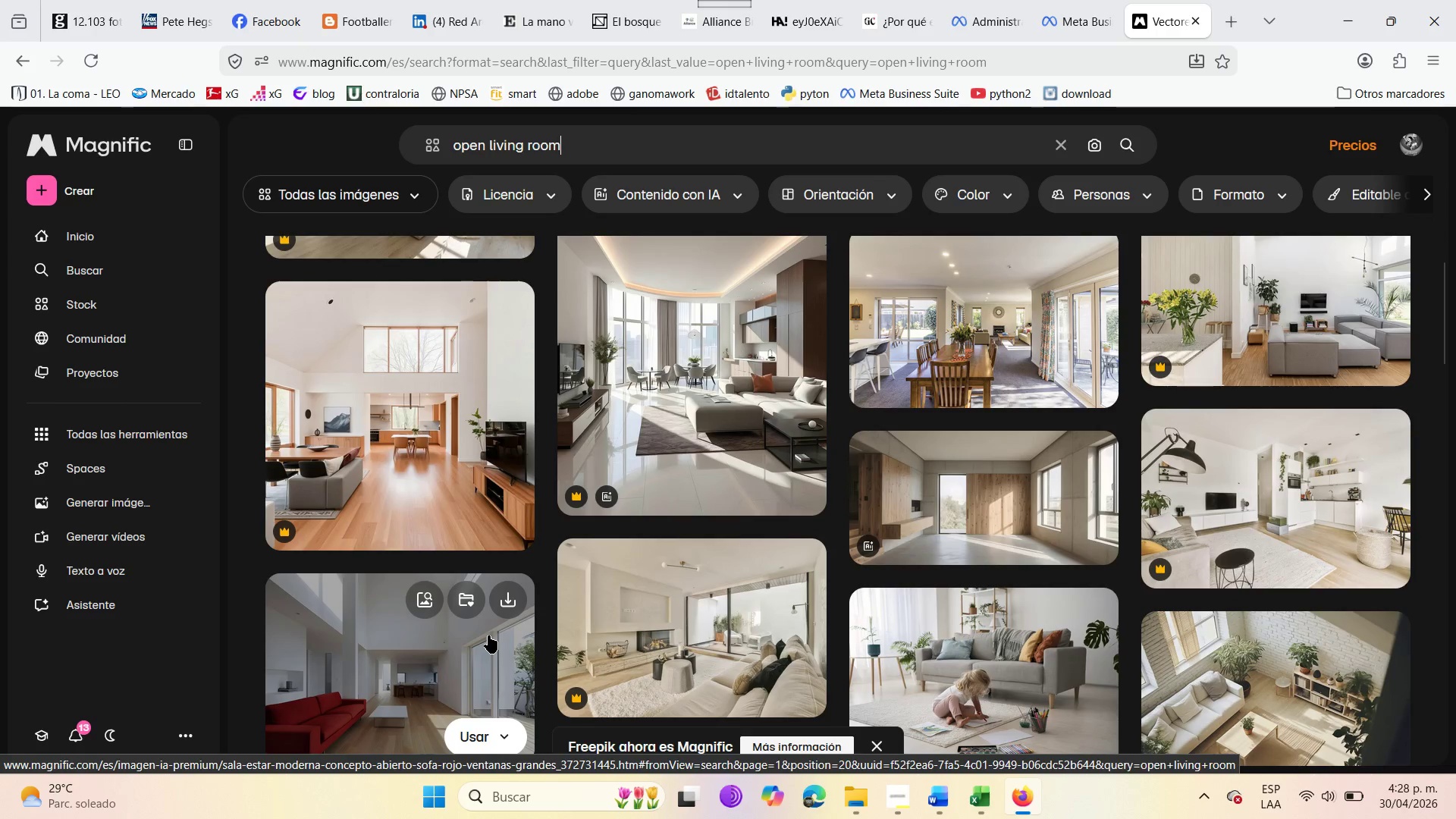 
scroll: coordinate [488, 635], scroll_direction: up, amount: 2.0
 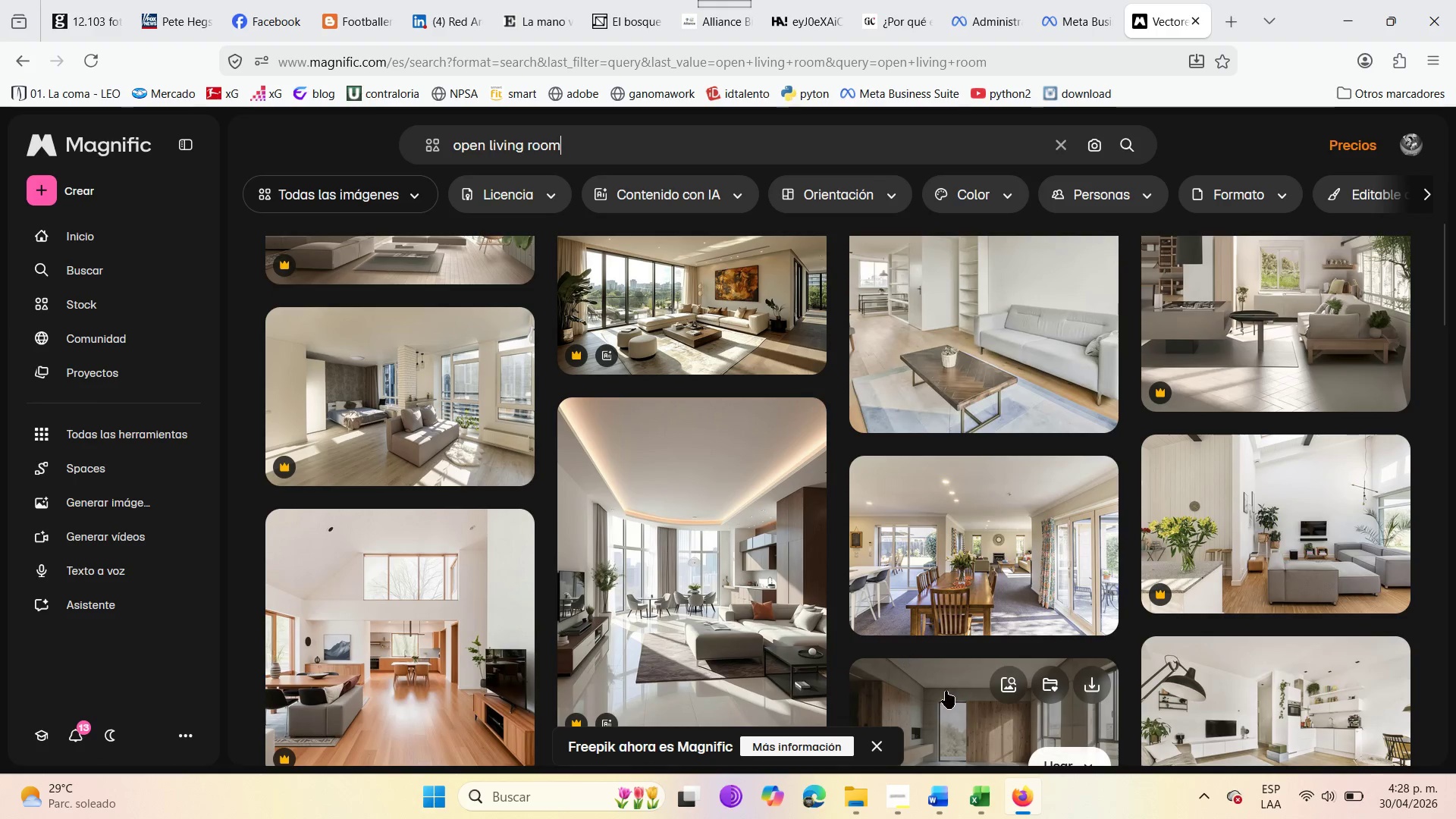 
scroll: coordinate [1235, 419], scroll_direction: down, amount: 3.0
 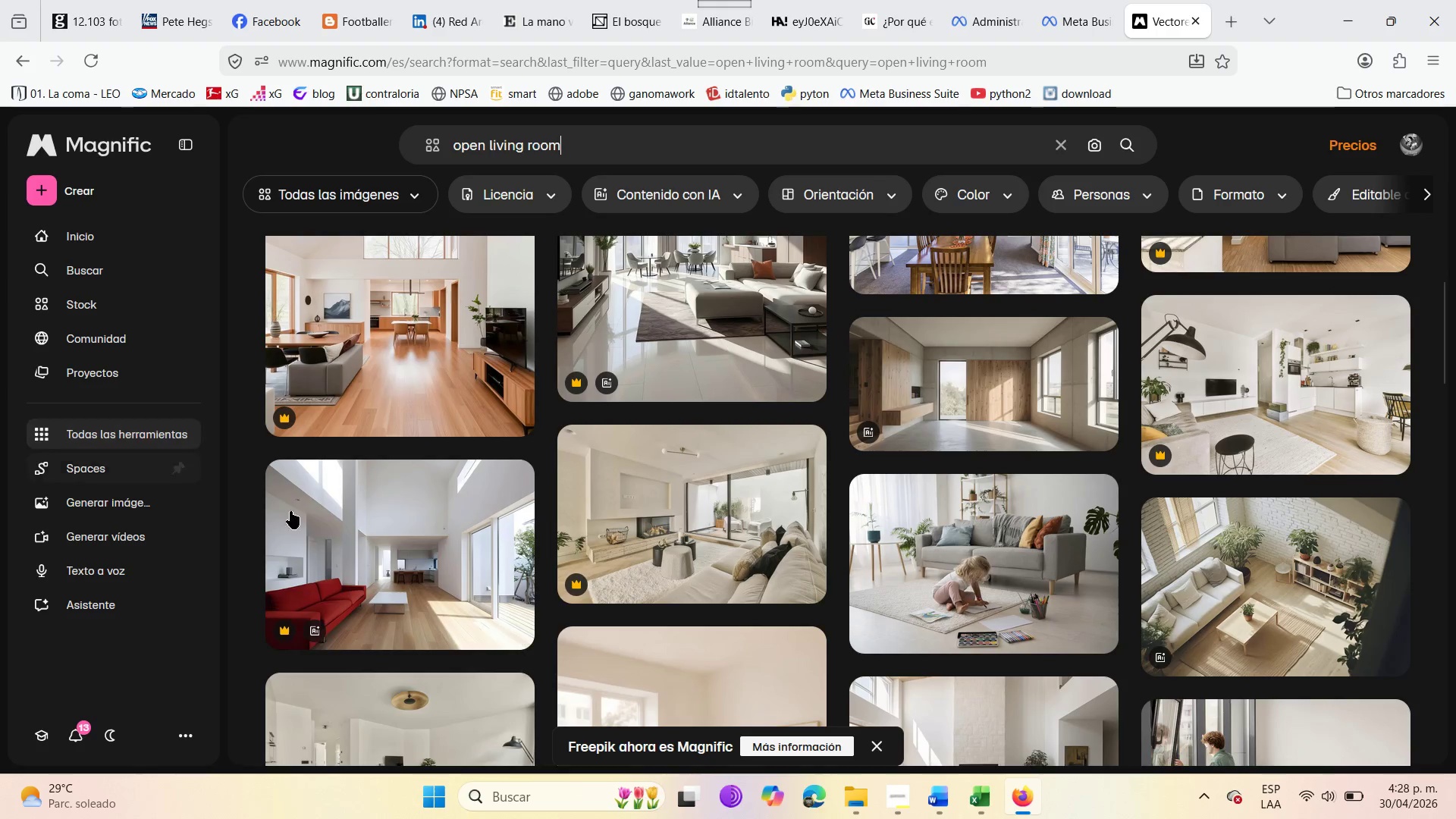 
scroll: coordinate [345, 482], scroll_direction: up, amount: 14.0
 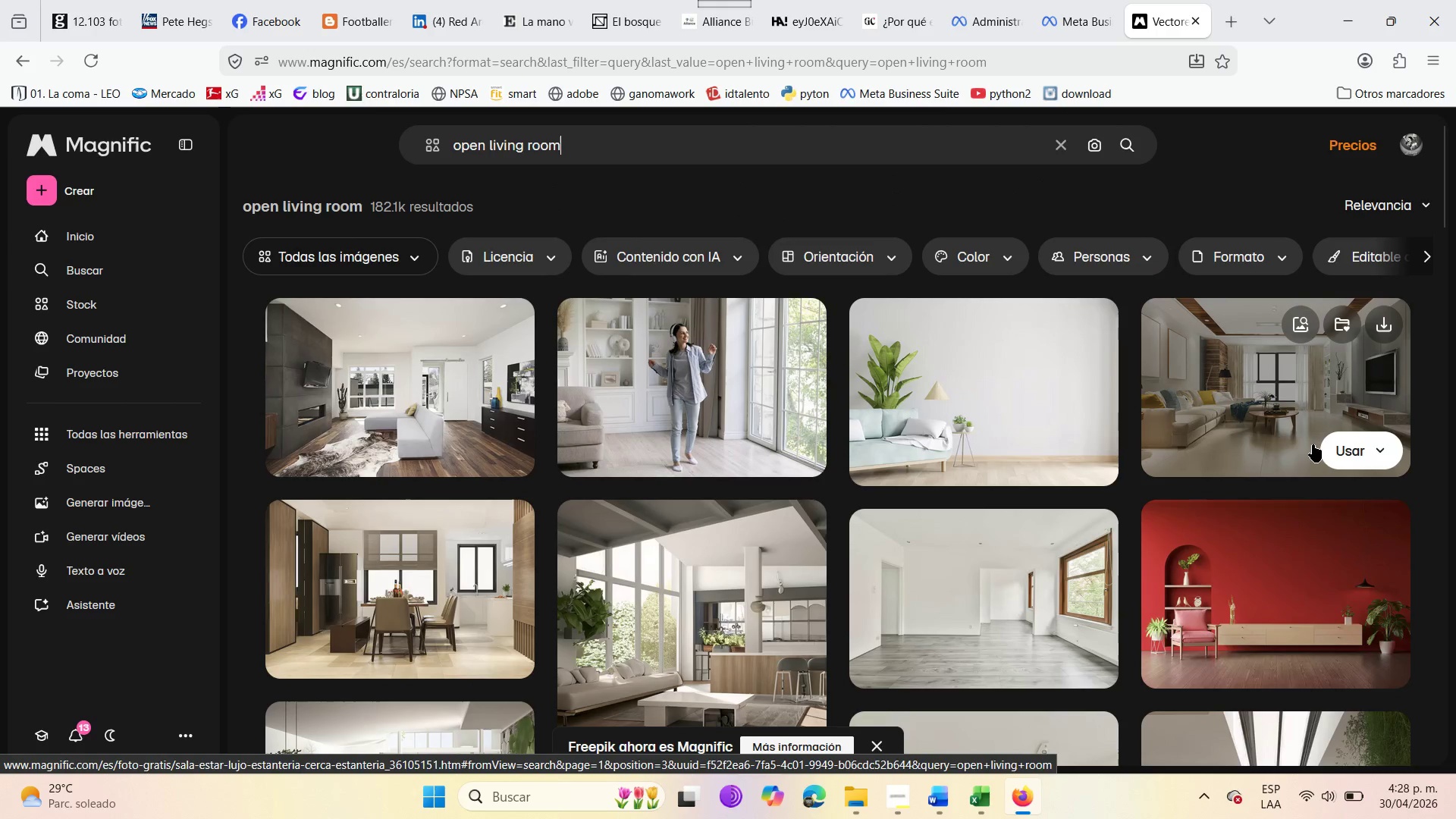 
left_click([1221, 397])
 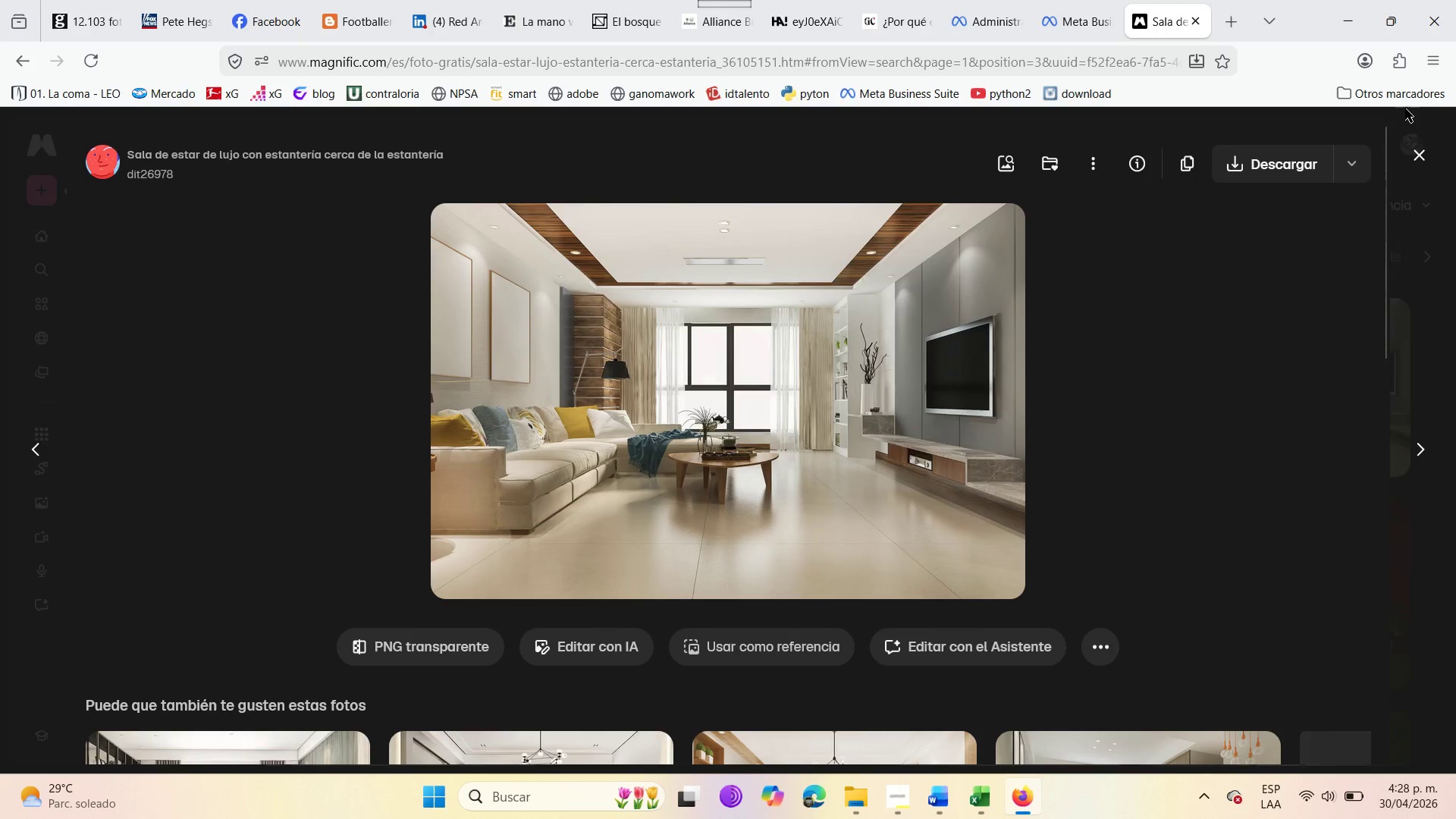 
wait(7.44)
 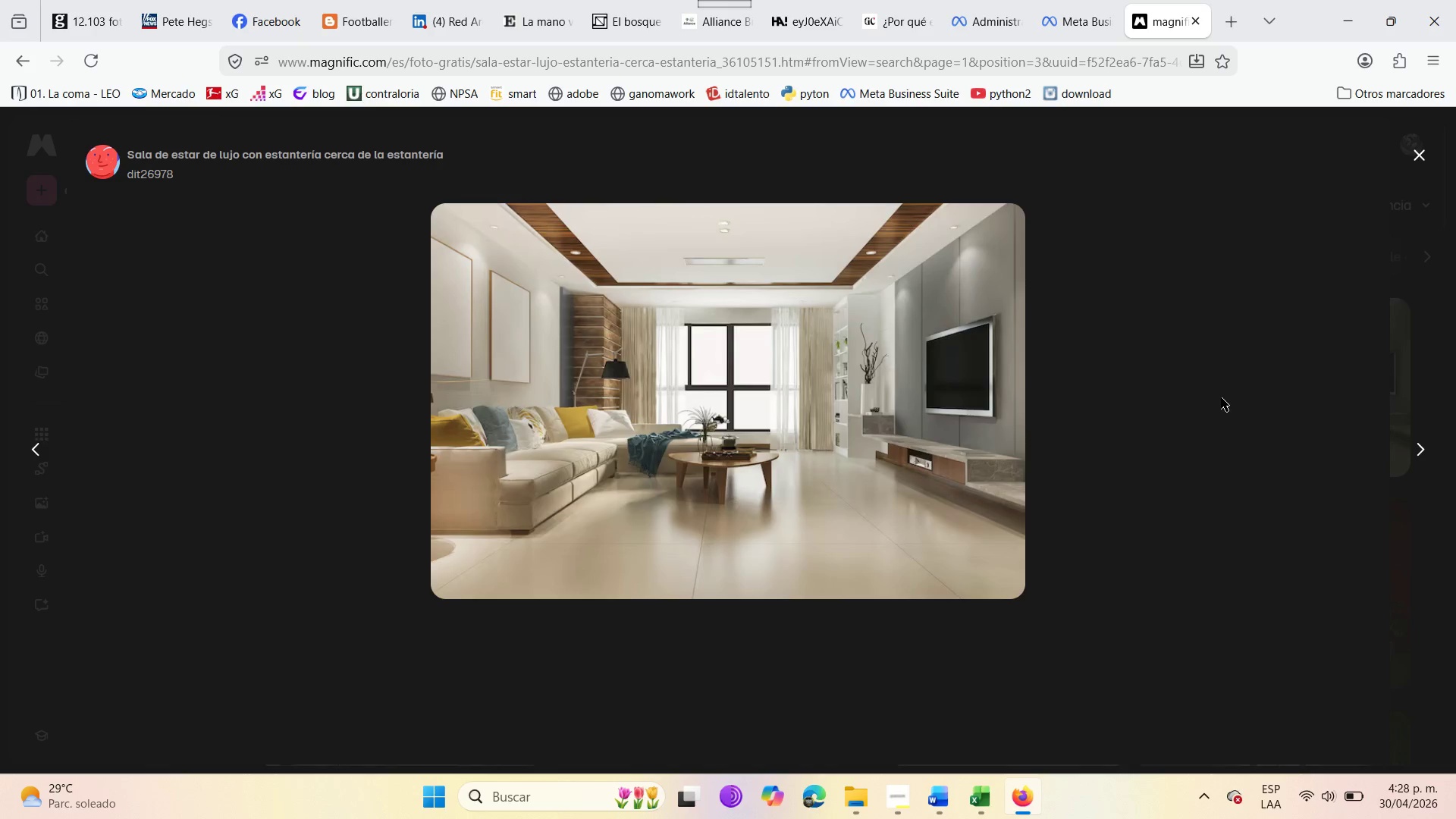 
left_click([1281, 159])
 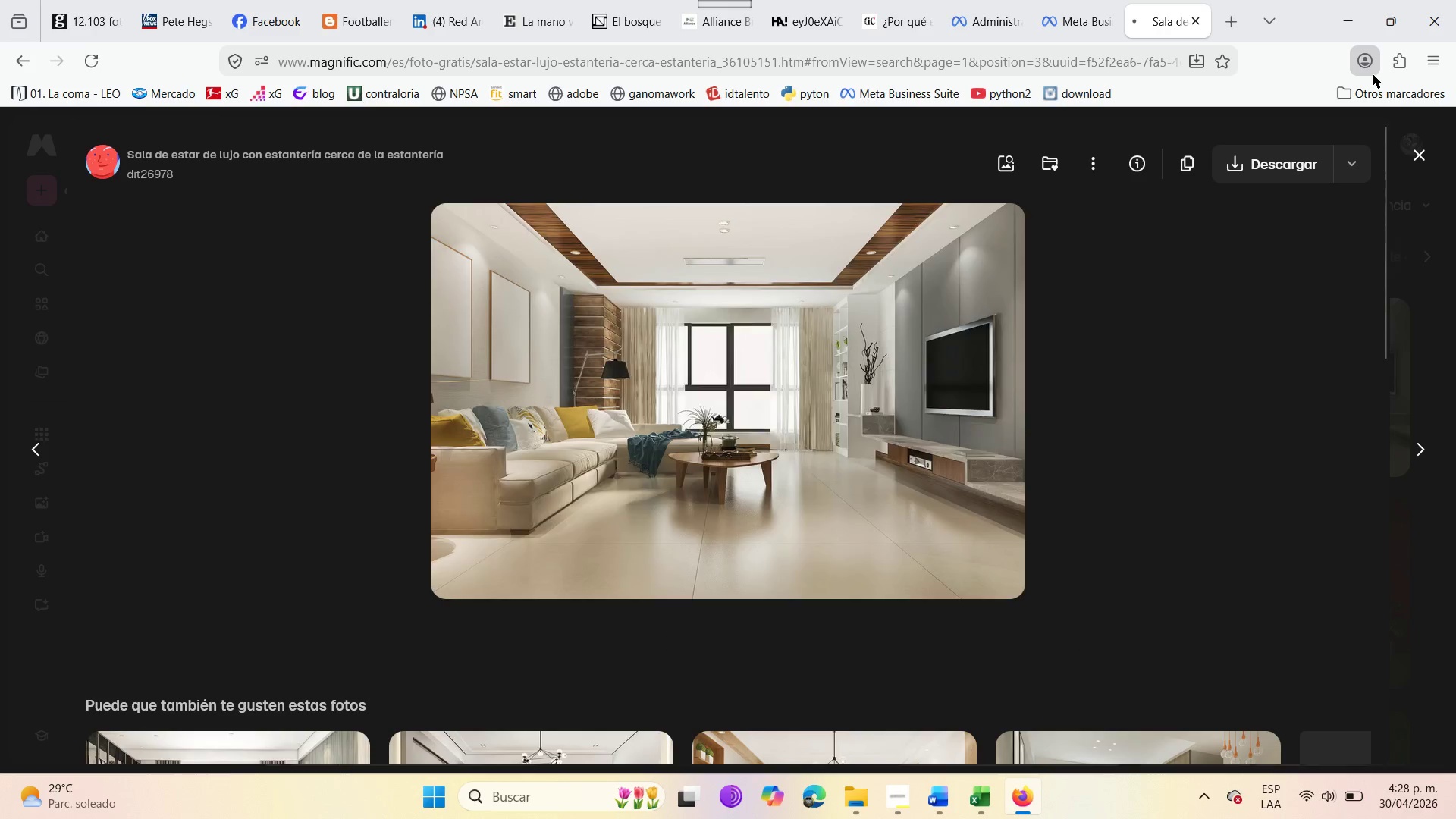 
mouse_move([1399, 92])
 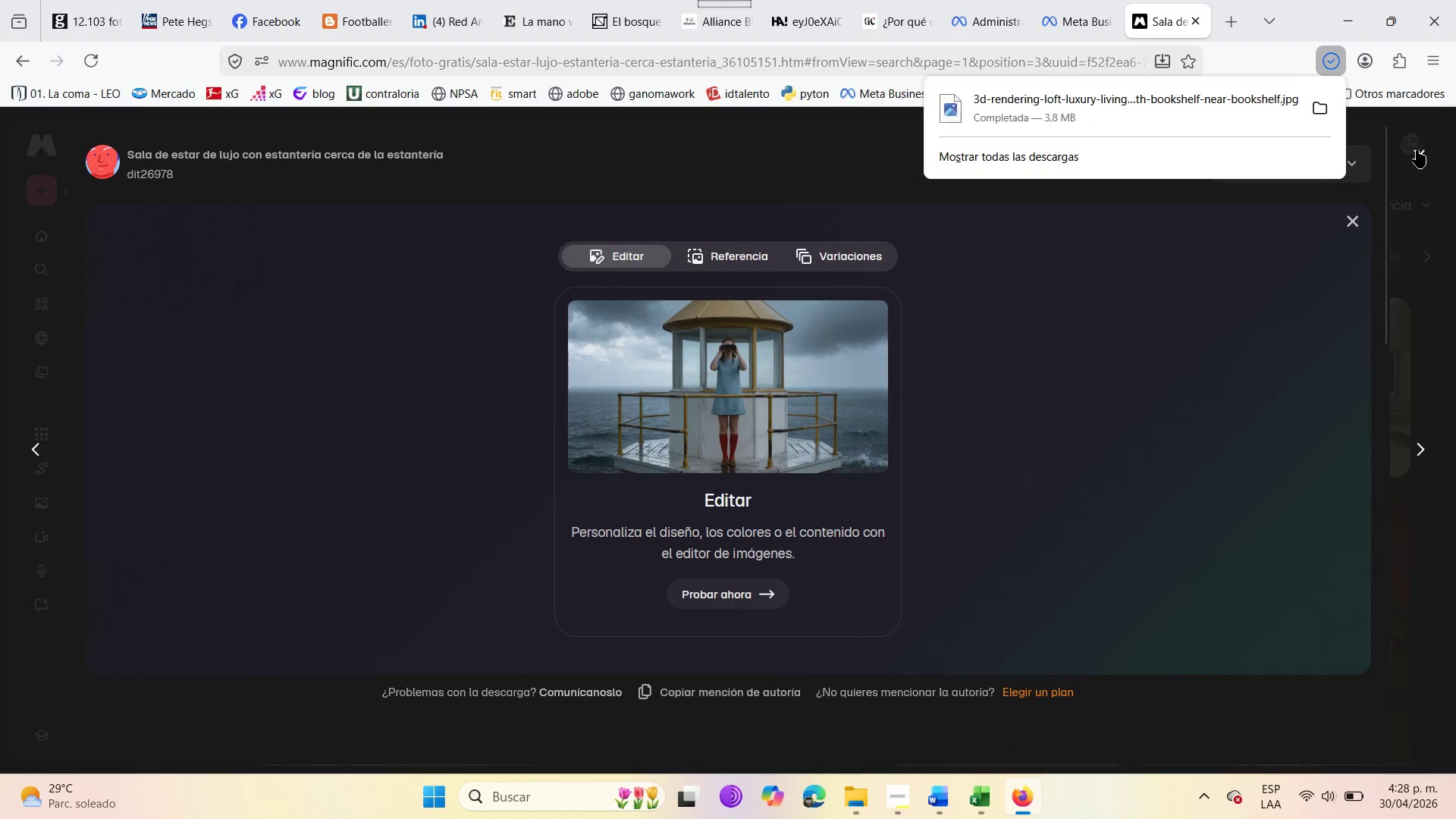 
left_click([1417, 150])
 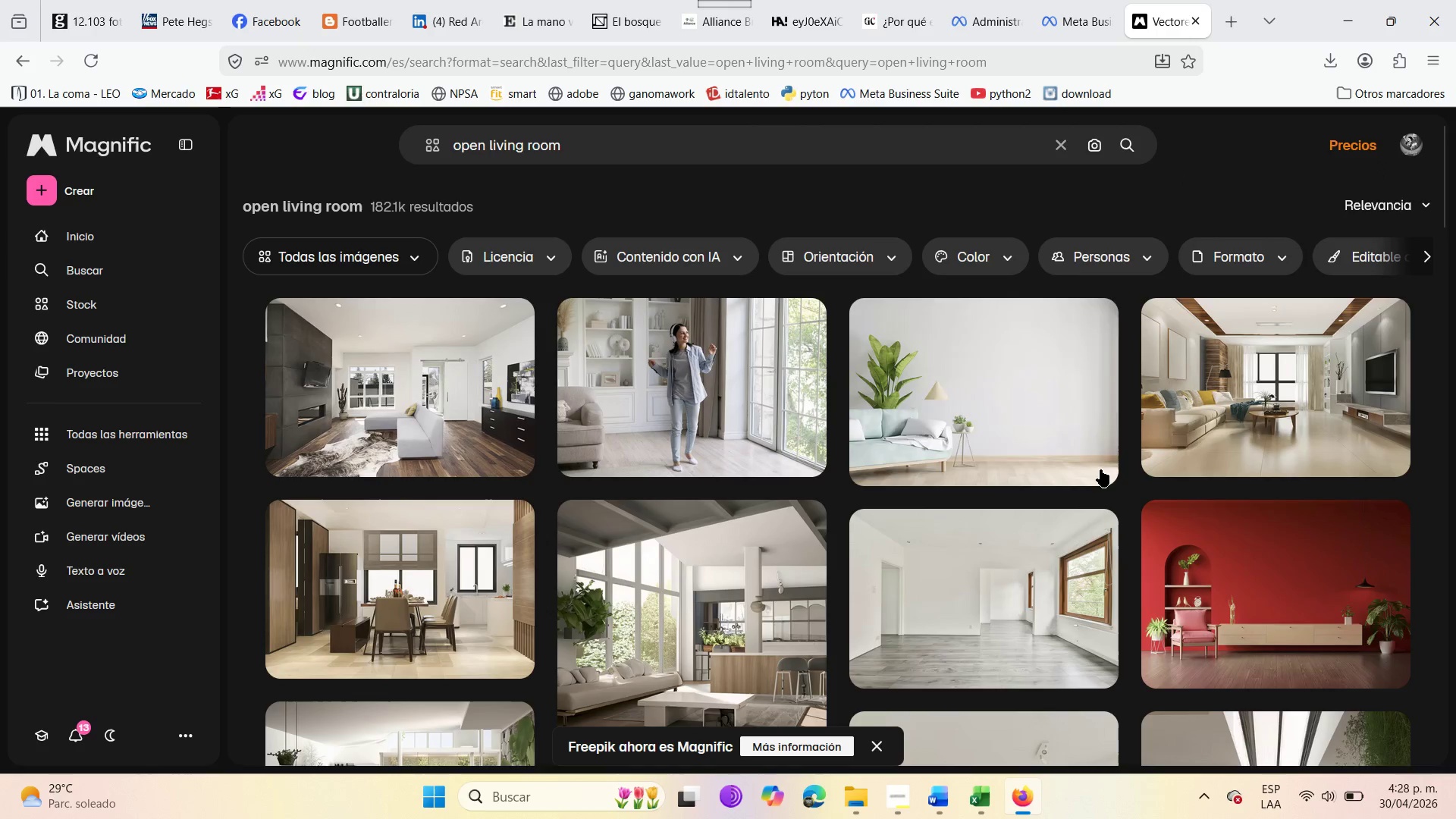 
wait(9.59)
 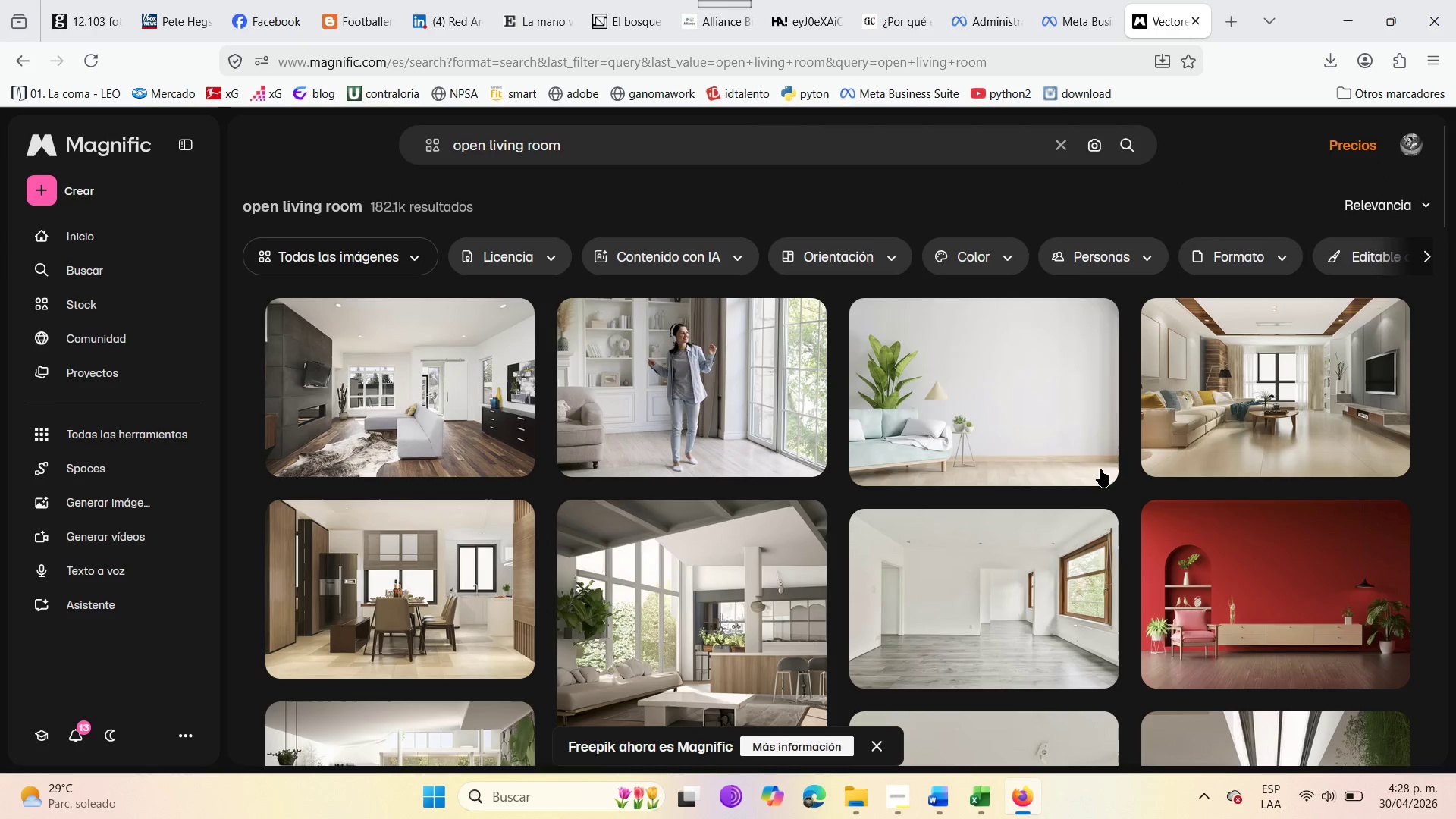 
left_click([485, 145])
 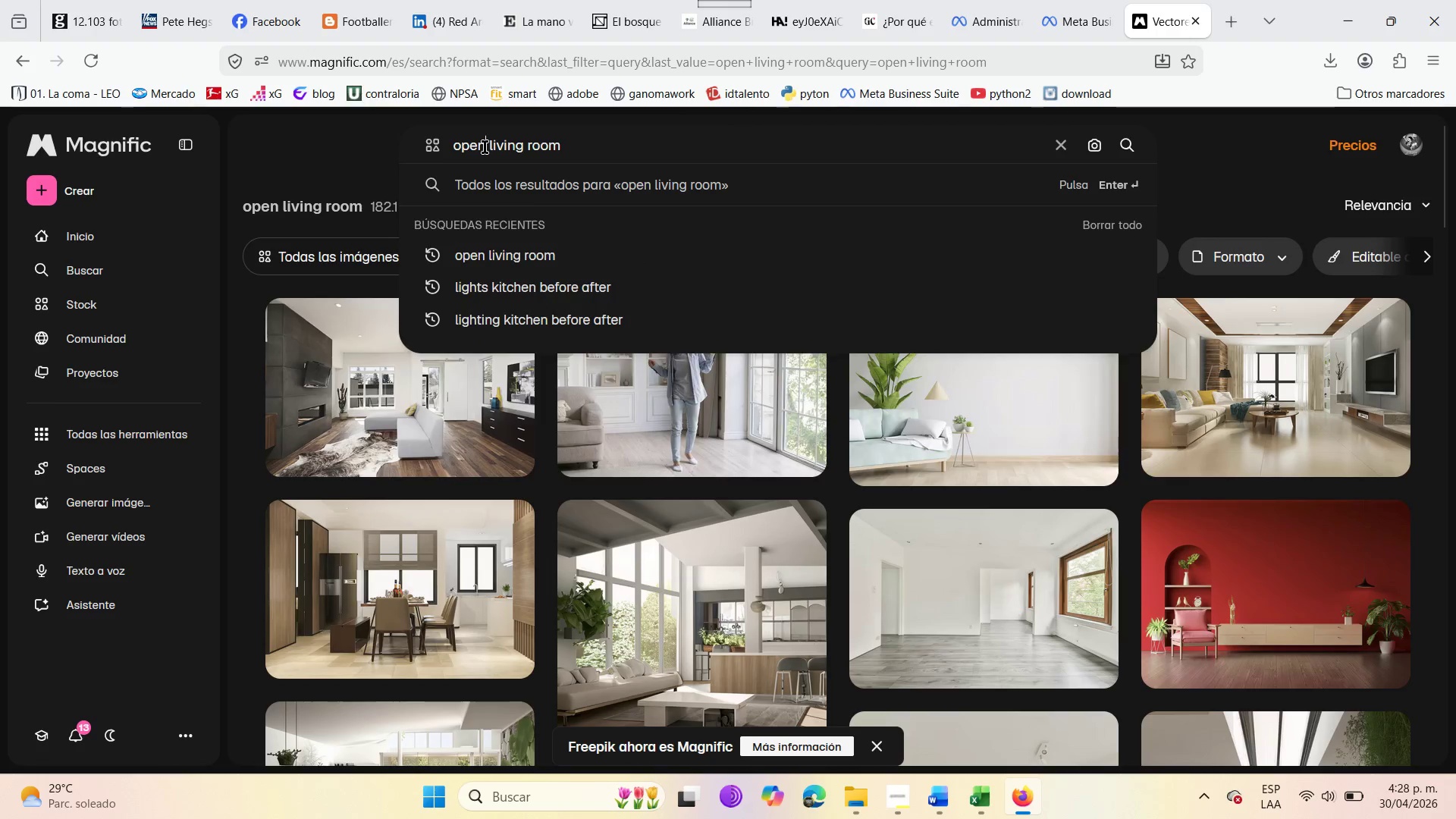 
key(Backspace)
key(Backspace)
key(Backspace)
key(Backspace)
key(Backspace)
key(Backspace)
key(Backspace)
key(Backspace)
key(Backspace)
key(Backspace)
key(Backspace)
type(space)
 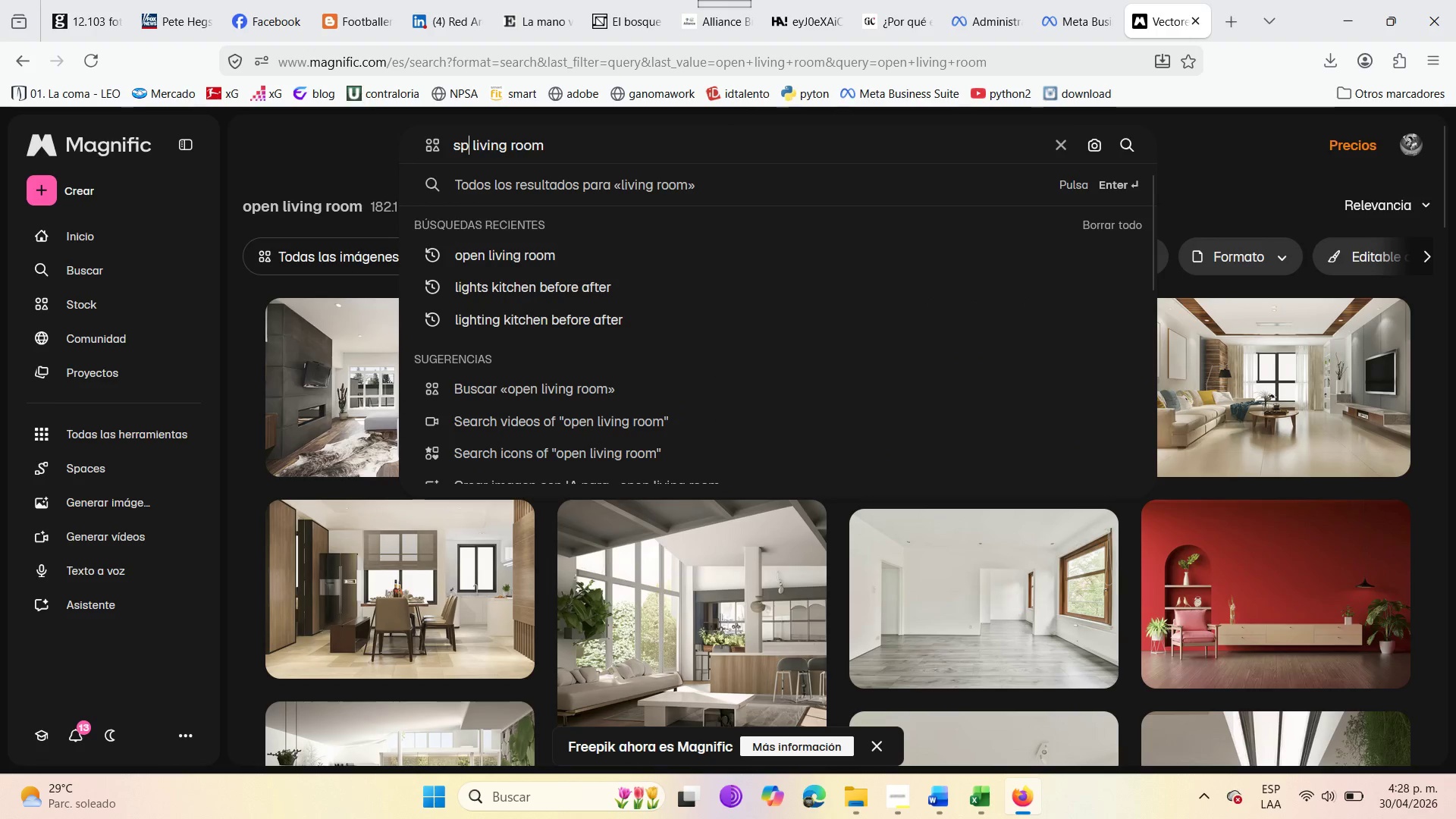 
key(Enter)
 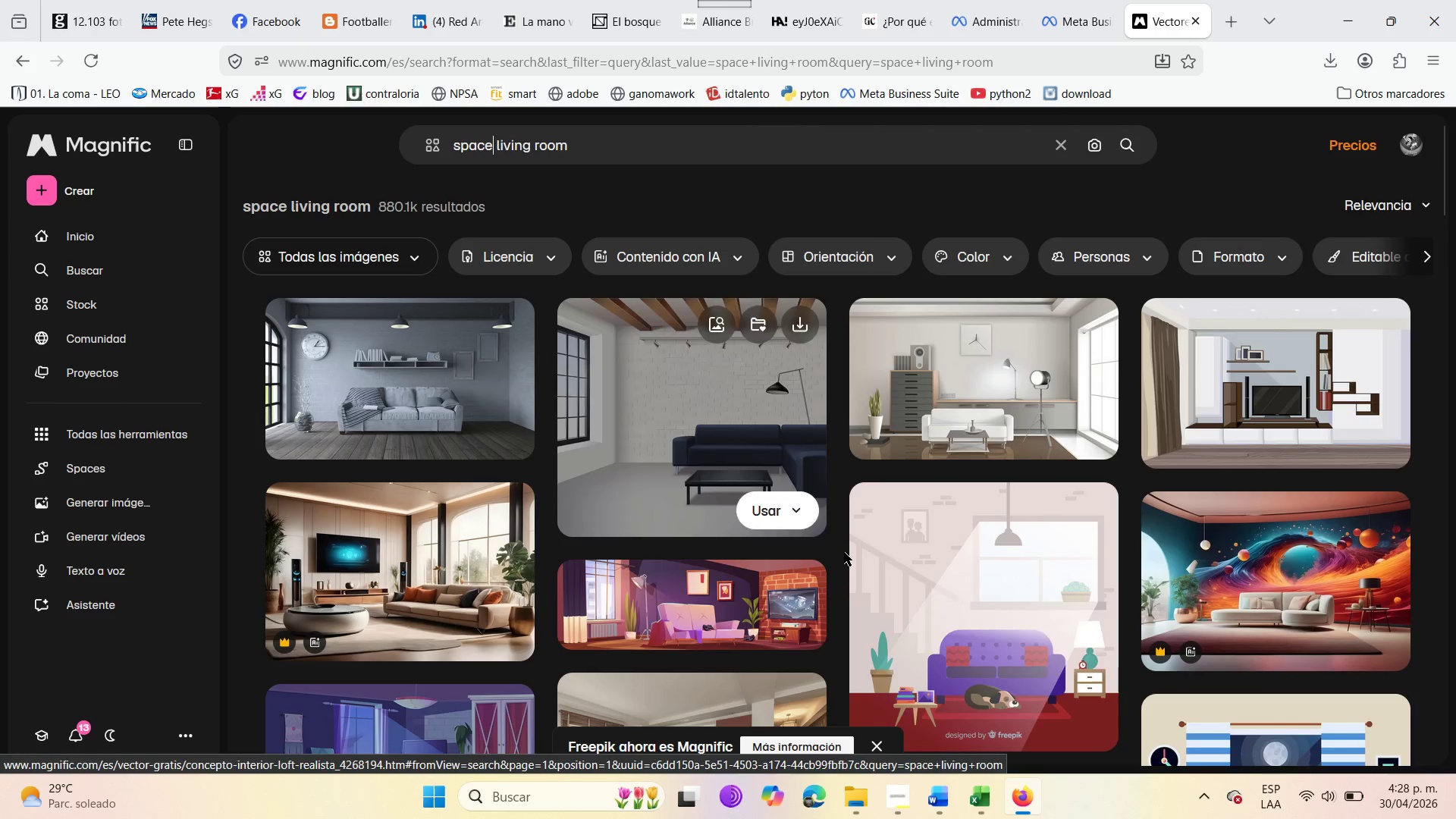 
wait(12.67)
 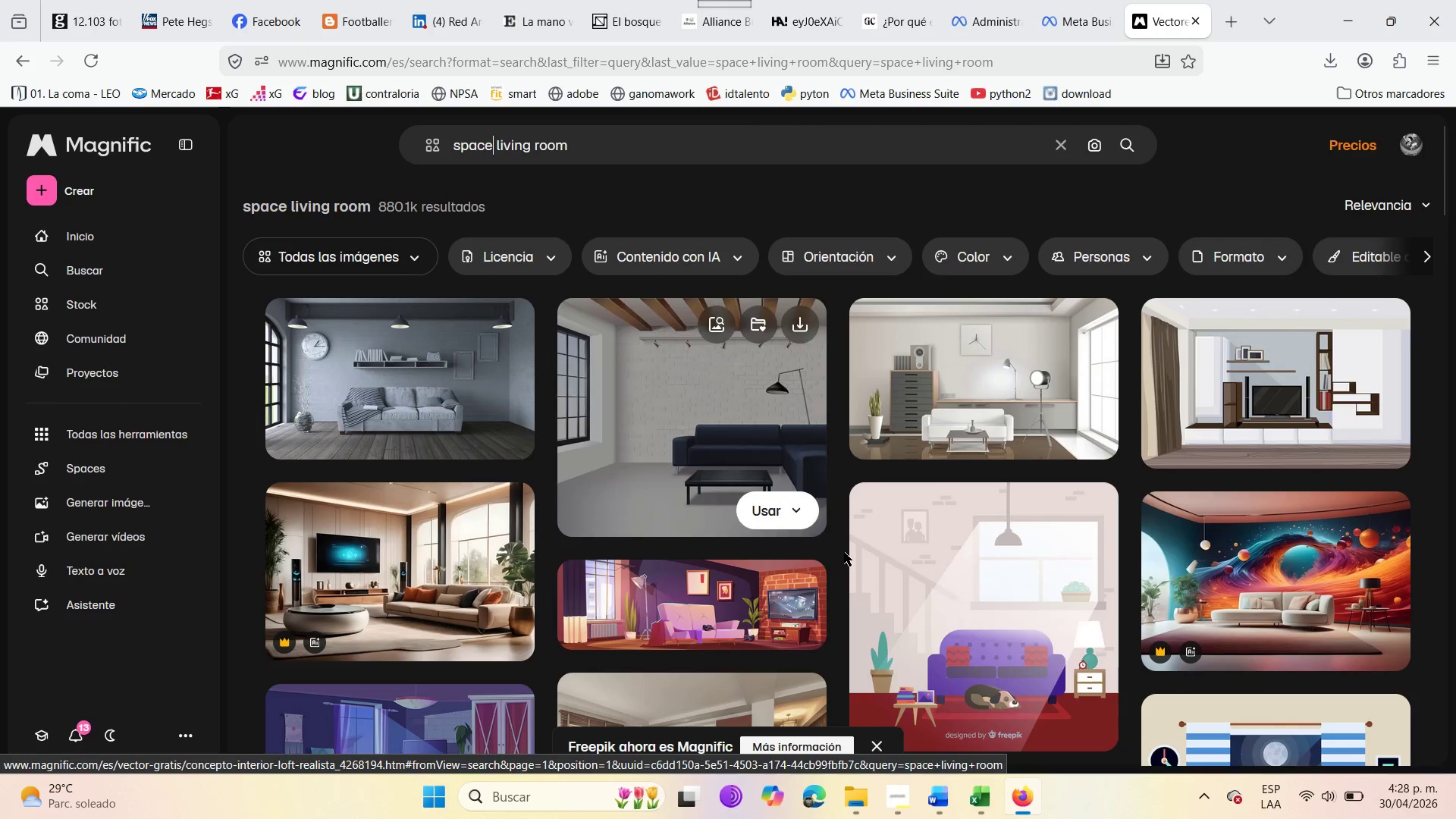 
scroll: coordinate [1231, 580], scroll_direction: down, amount: 18.0
 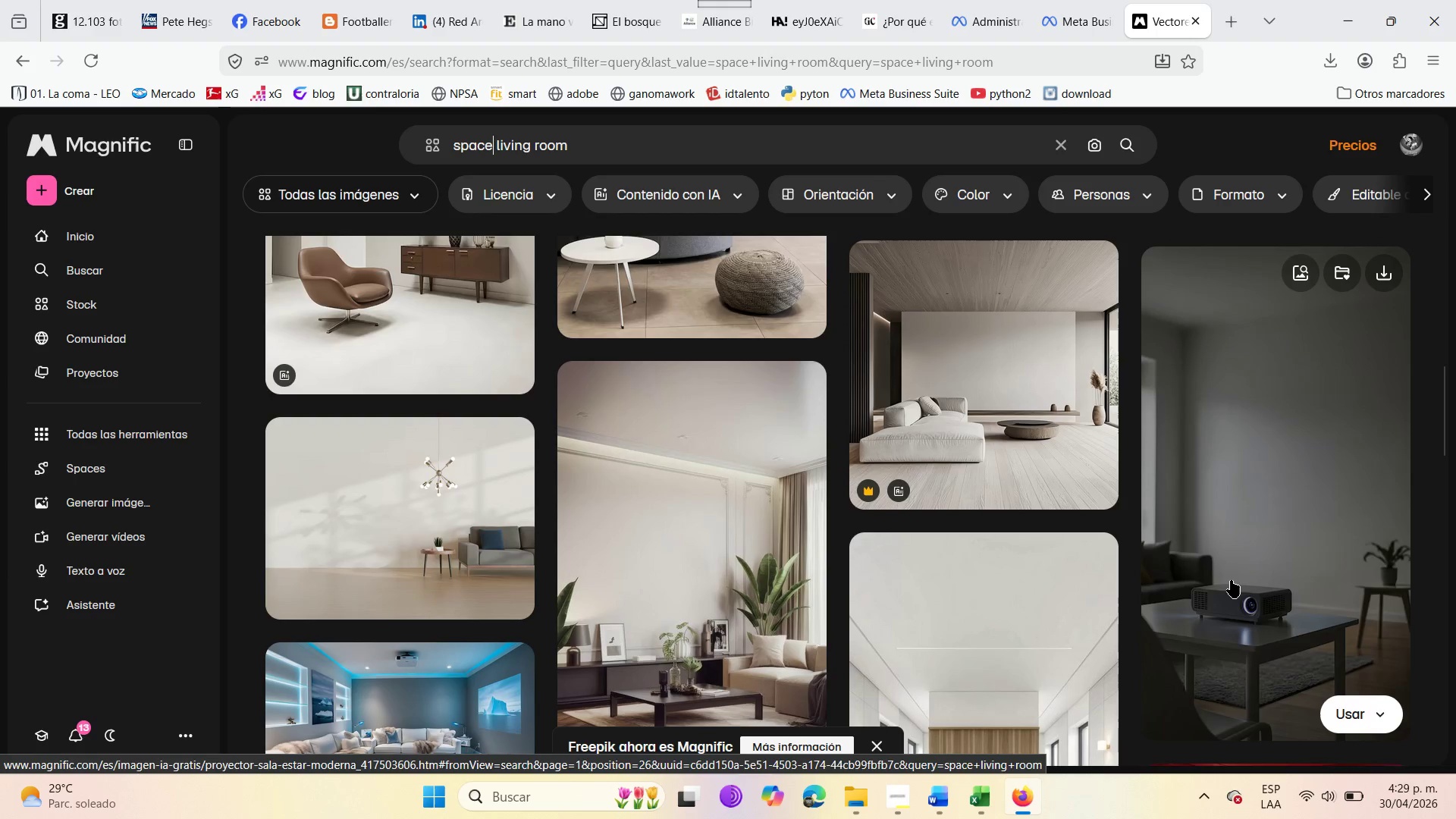 
scroll: coordinate [277, 560], scroll_direction: down, amount: 6.0
 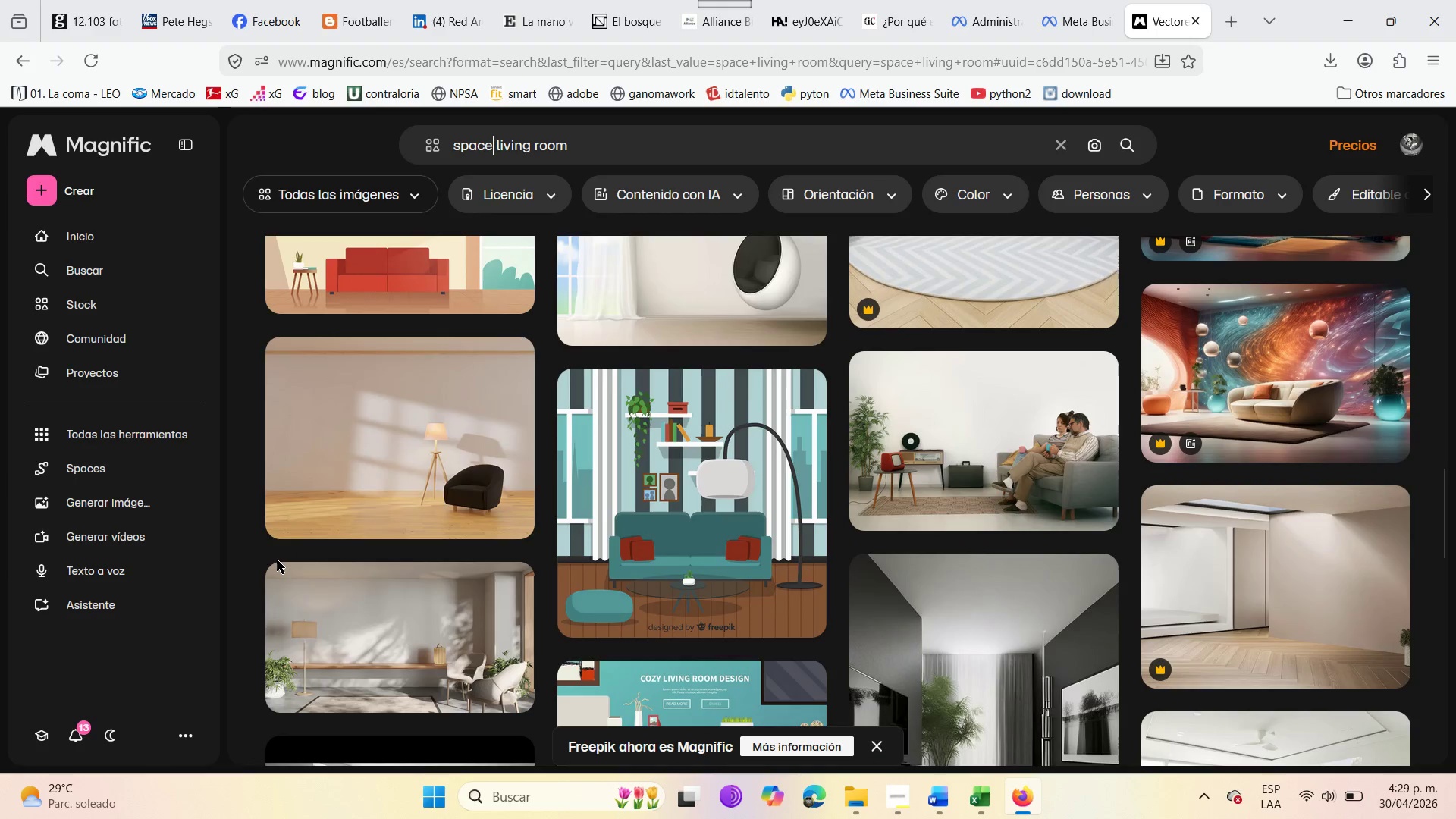 
scroll: coordinate [277, 560], scroll_direction: up, amount: 4.0
 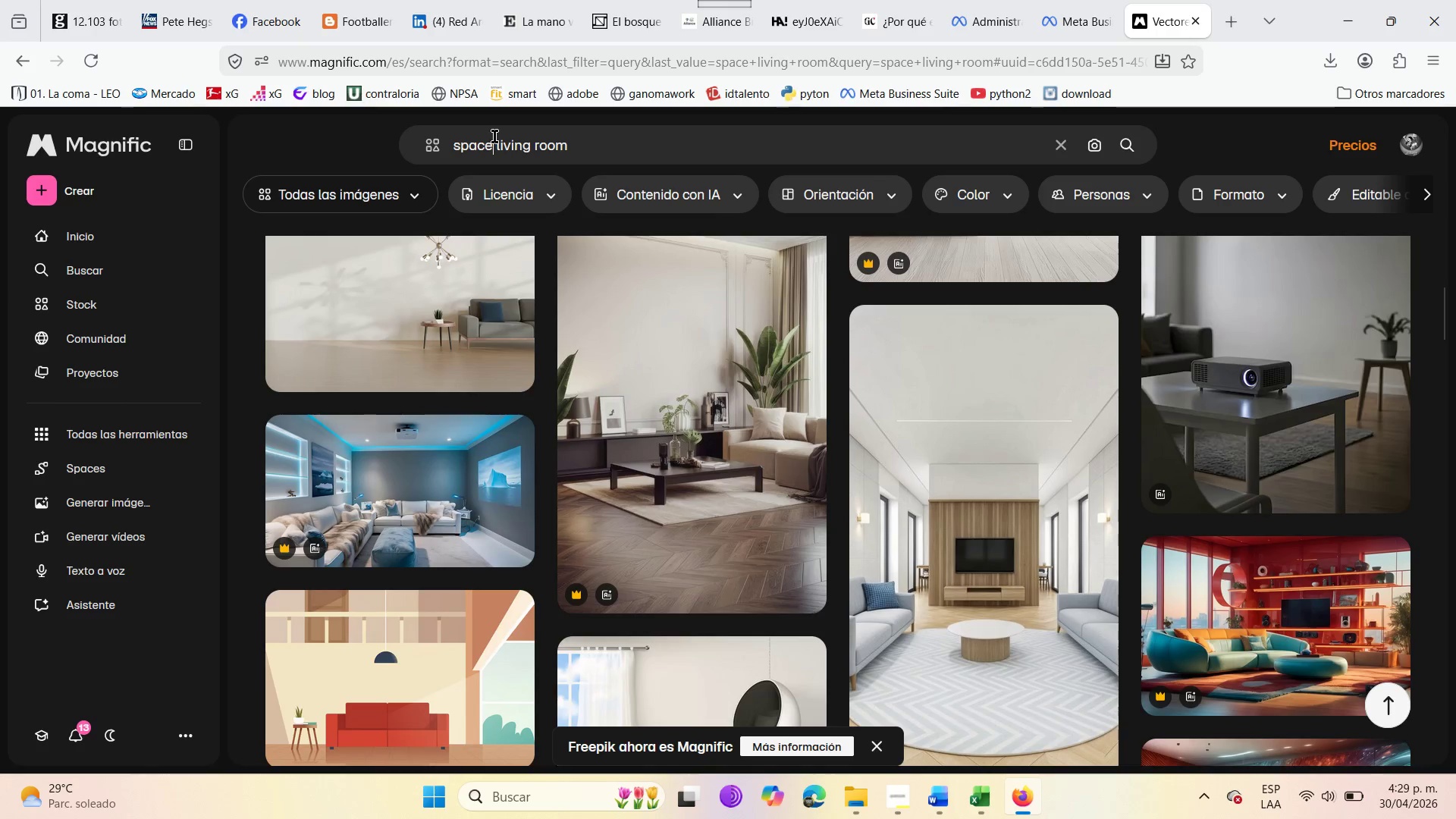 
key(Backspace)
key(Backspace)
key(Backspace)
key(Backspace)
key(Backspace)
key(Backspace)
key(Backspace)
key(Backspace)
key(Backspace)
key(Backspace)
key(Backspace)
key(Backspace)
key(Backspace)
key(Backspace)
key(Backspace)
key(Backspace)
key(Backspace)
key(Backspace)
key(Backspace)
key(Backspace)
type(breathe )
 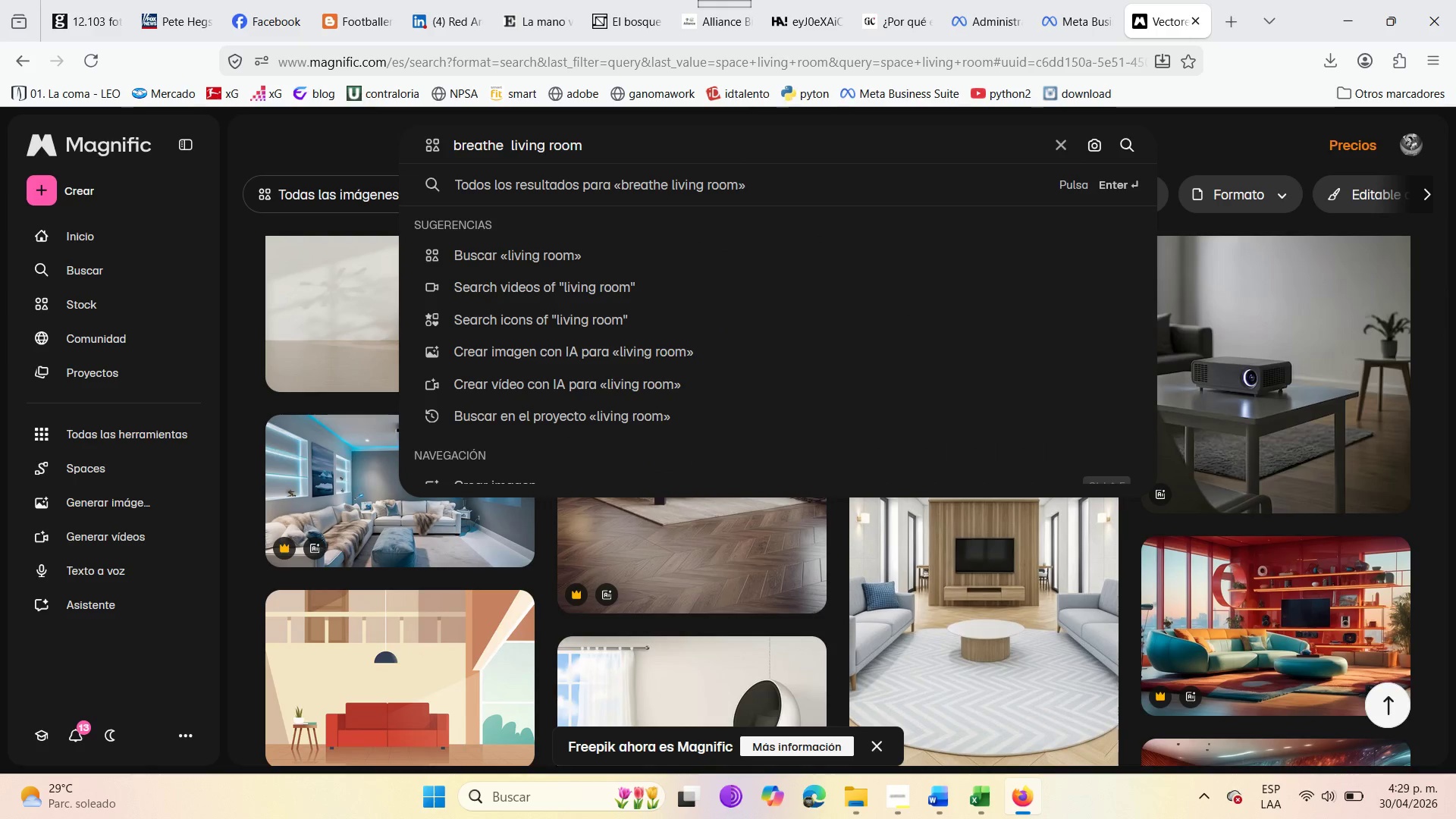 
key(Enter)
 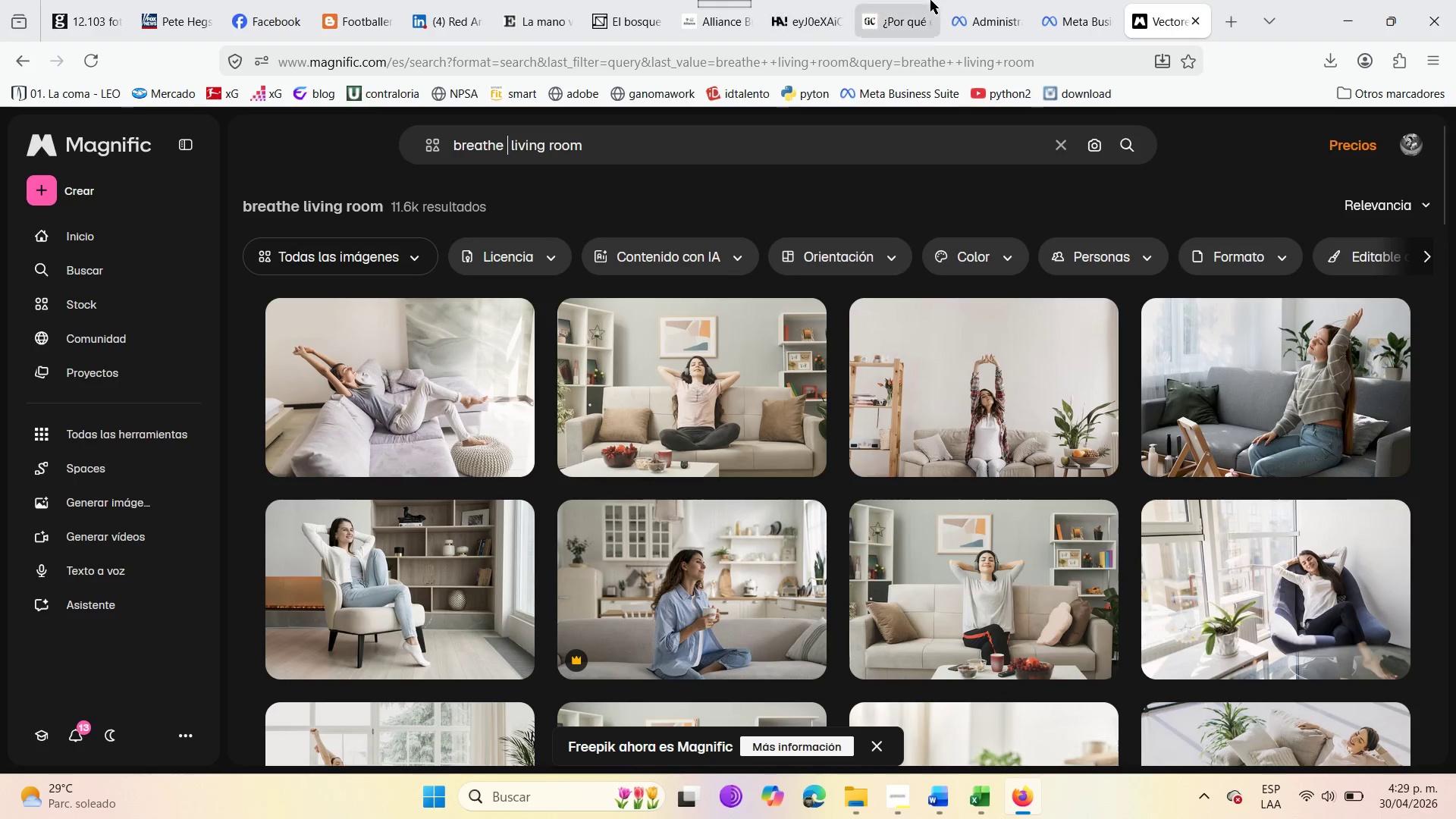 
wait(5.67)
 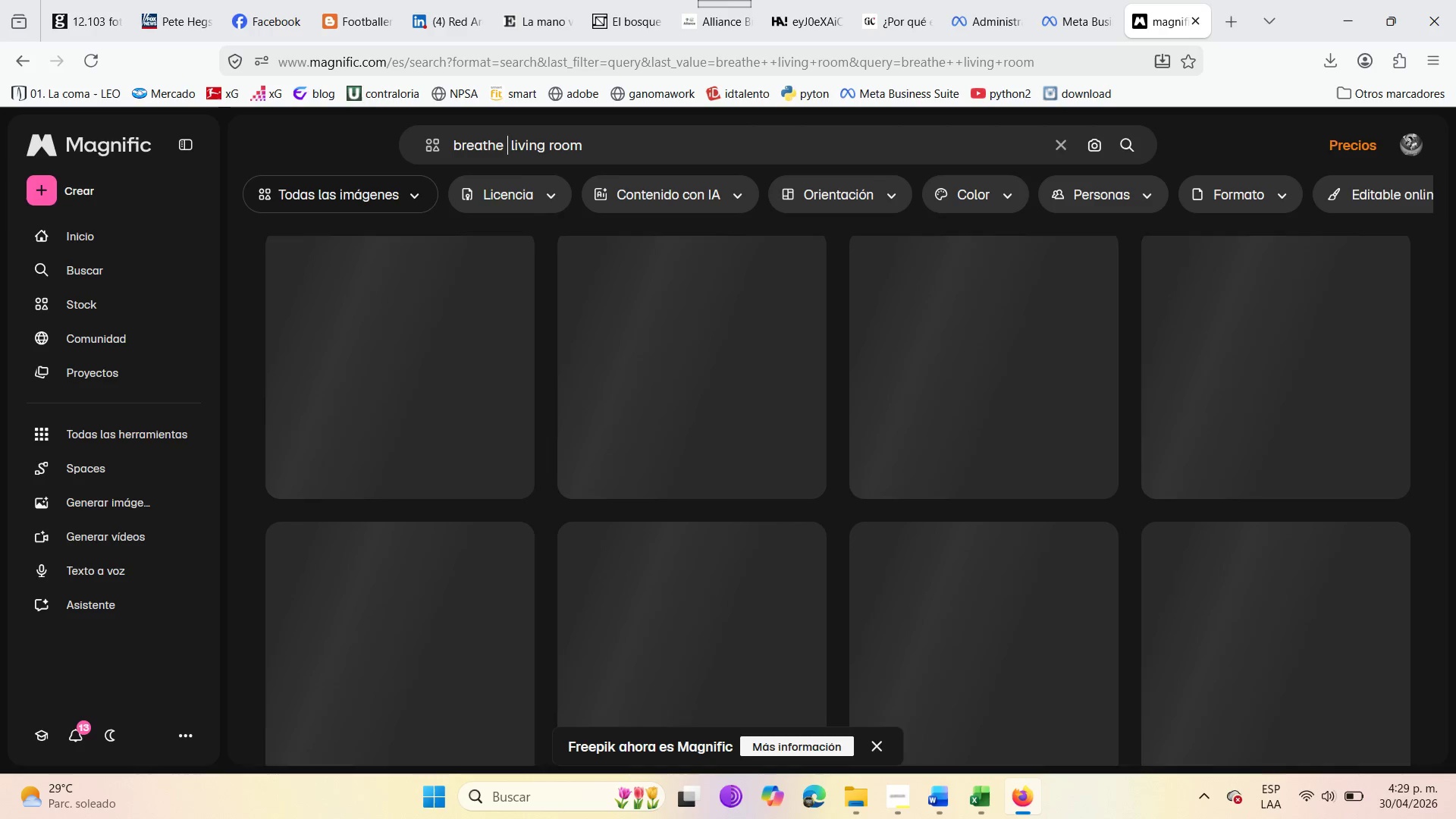 
scroll: coordinate [814, 696], scroll_direction: down, amount: 7.0
 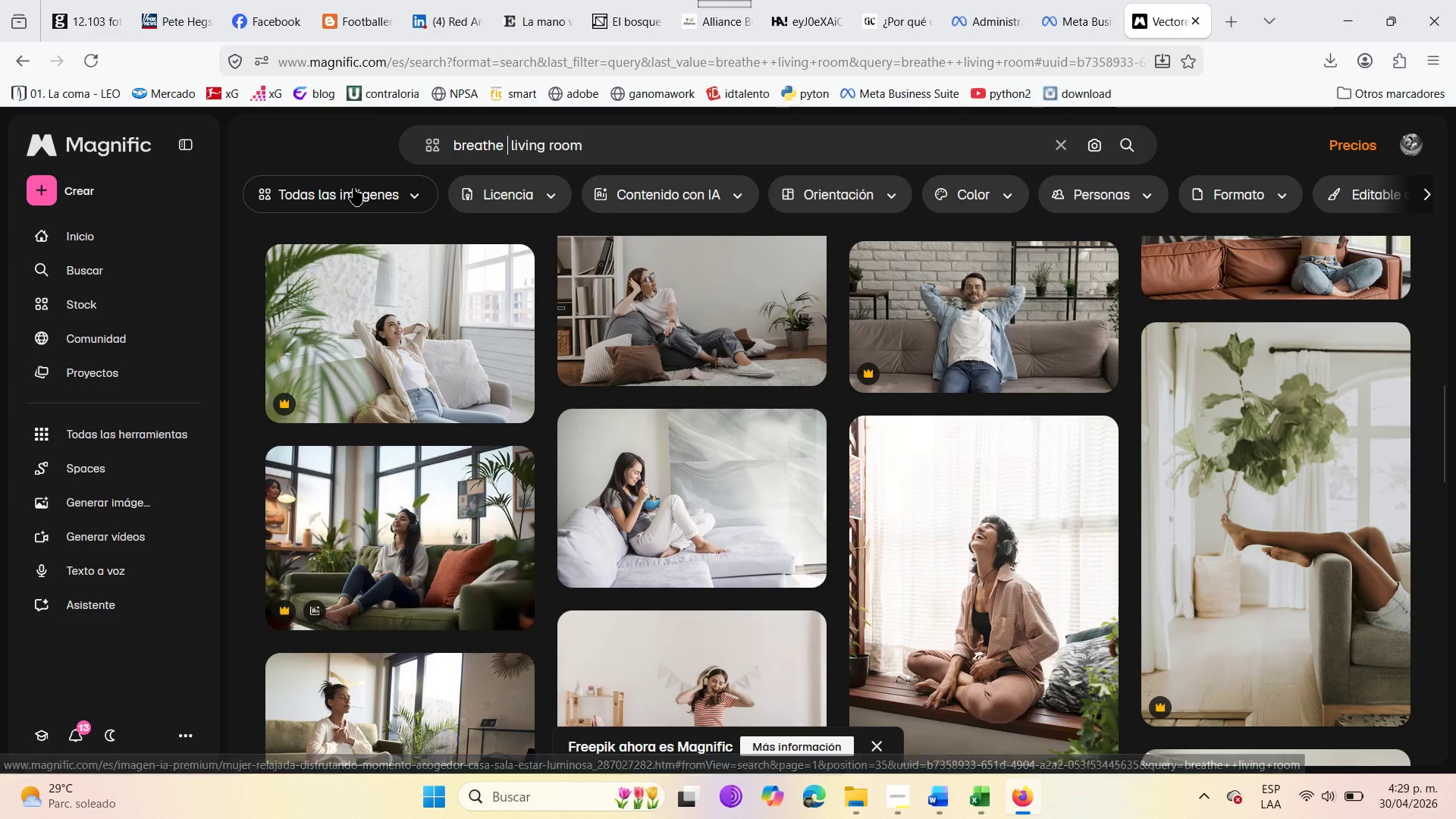 
left_click([507, 143])
 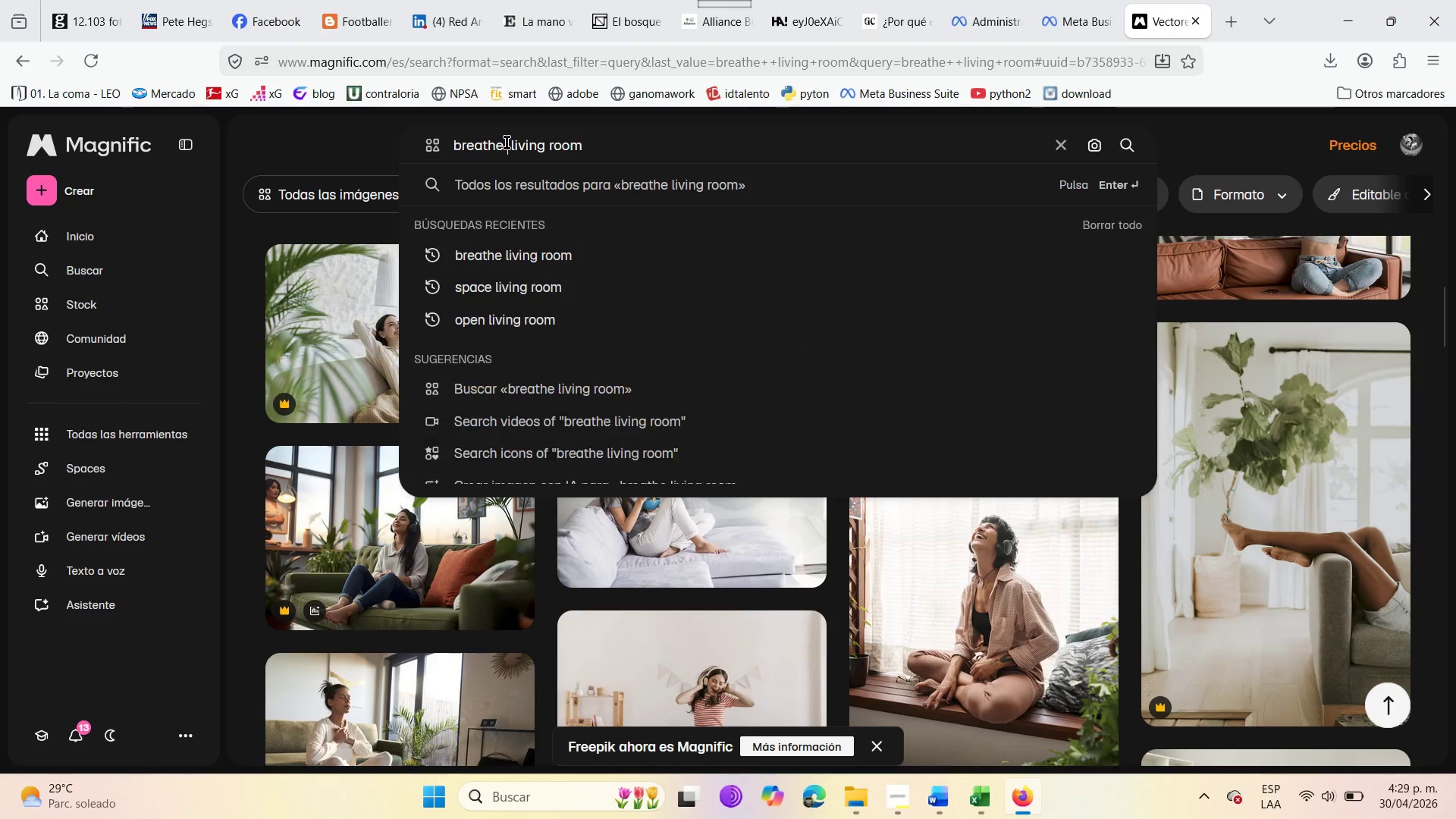 
hold_key(key=Backspace, duration=1.53)
 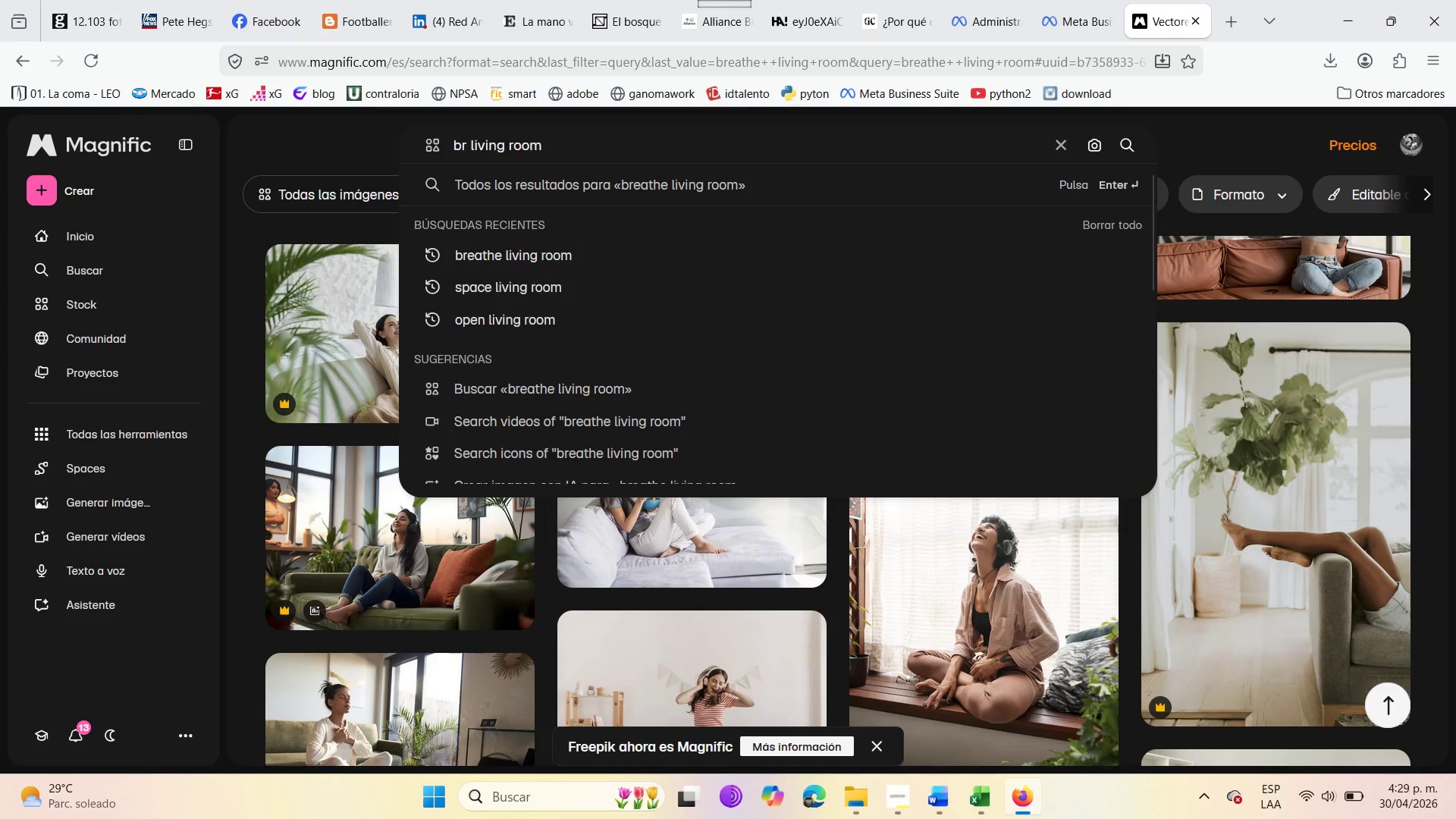 
hold_key(key=Backspace, duration=0.45)
 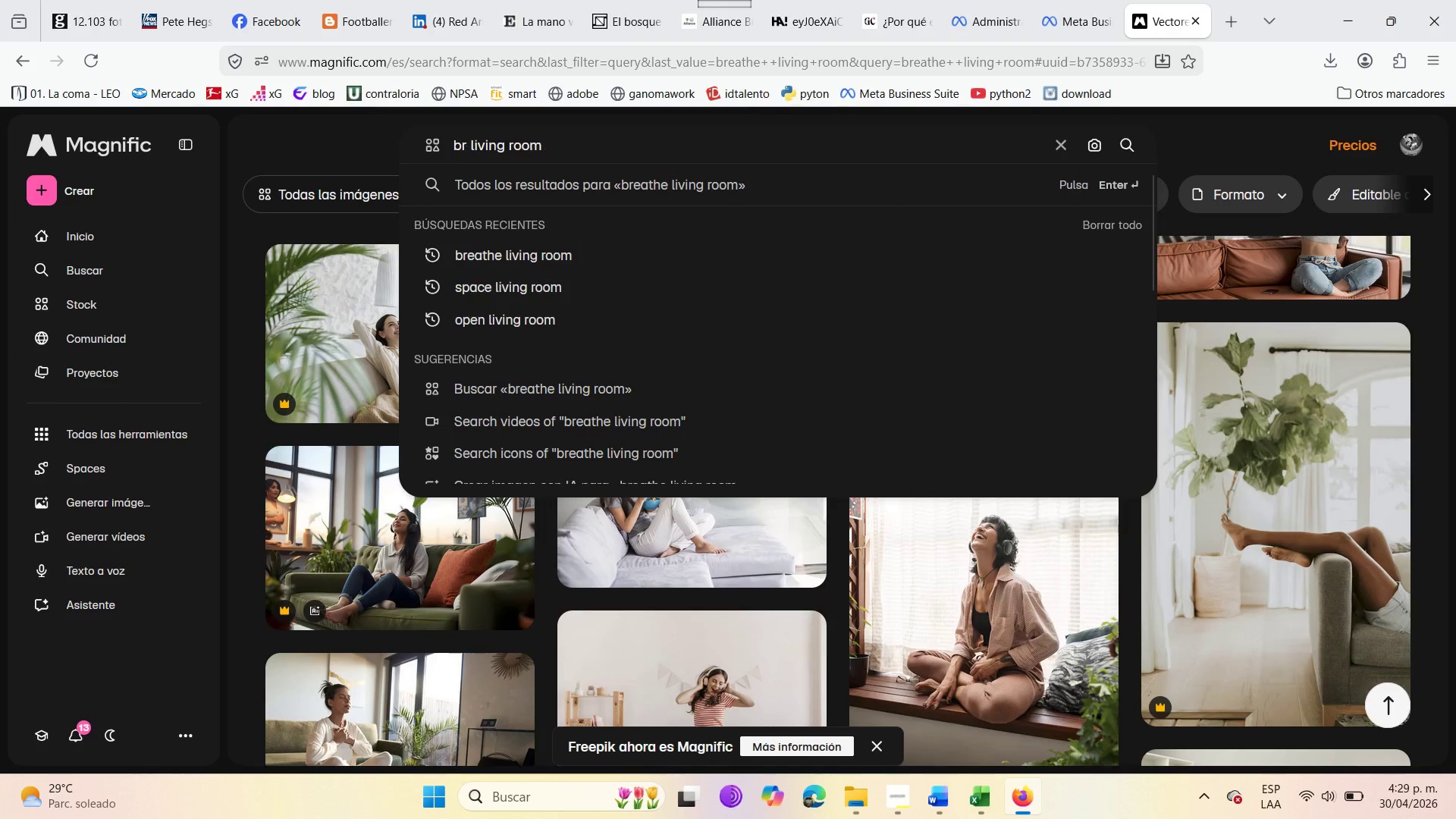 
key(Backspace)
key(Backspace)
key(Backspace)
key(Backspace)
key(Backspace)
key(Backspace)
key(Backspace)
key(Backspace)
key(Backspace)
type(open)
 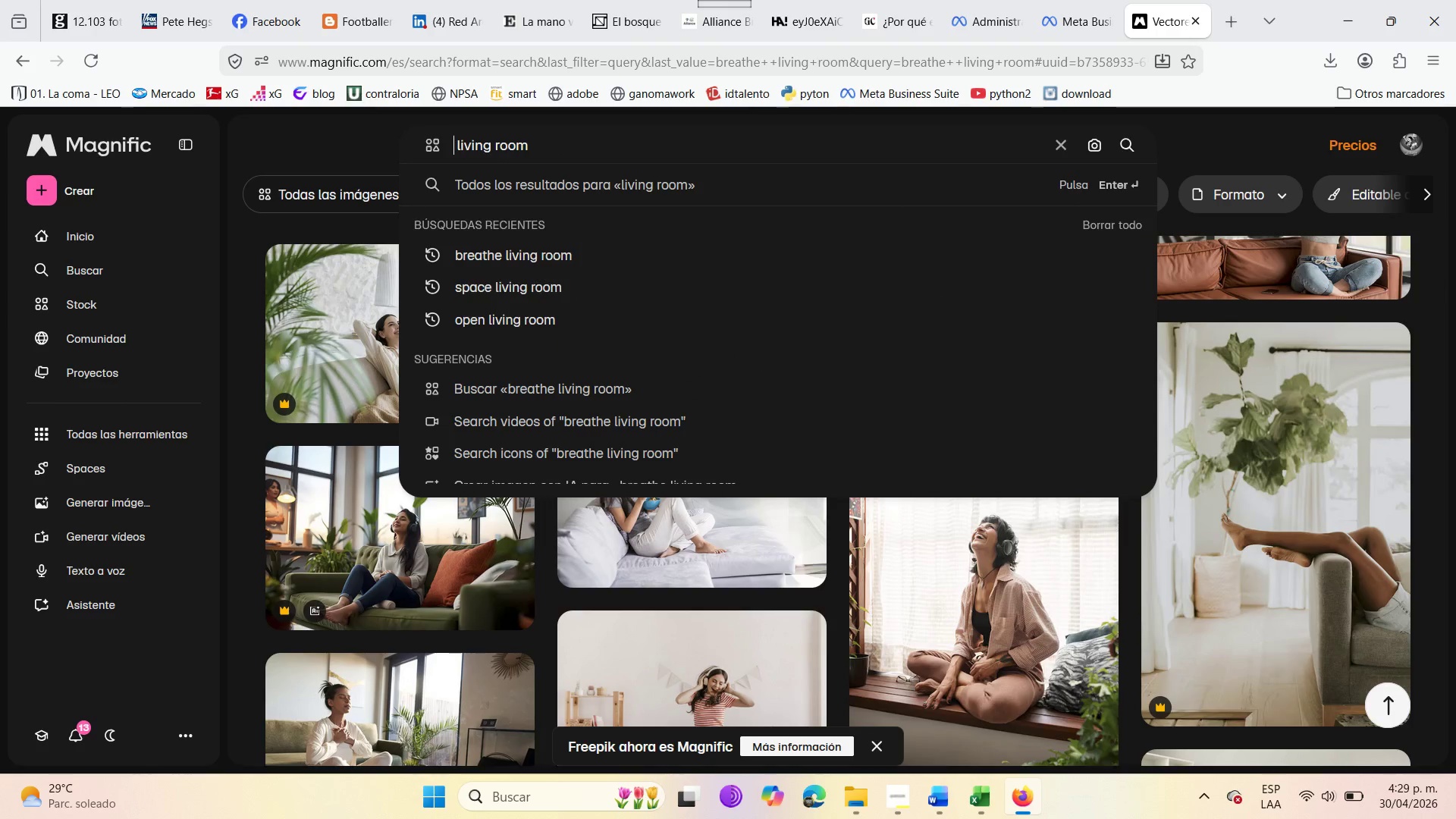 
key(Enter)
 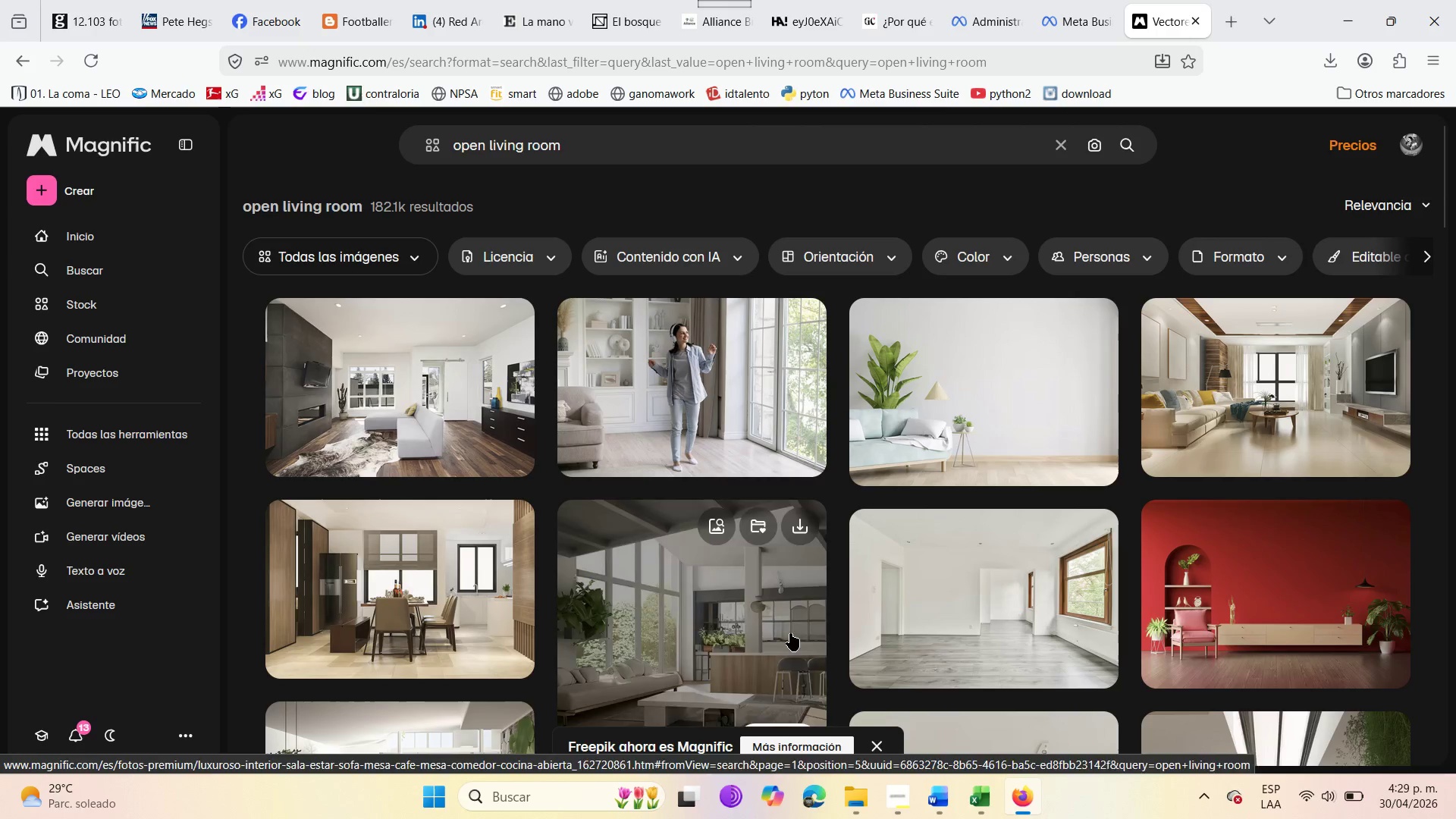 
wait(7.81)
 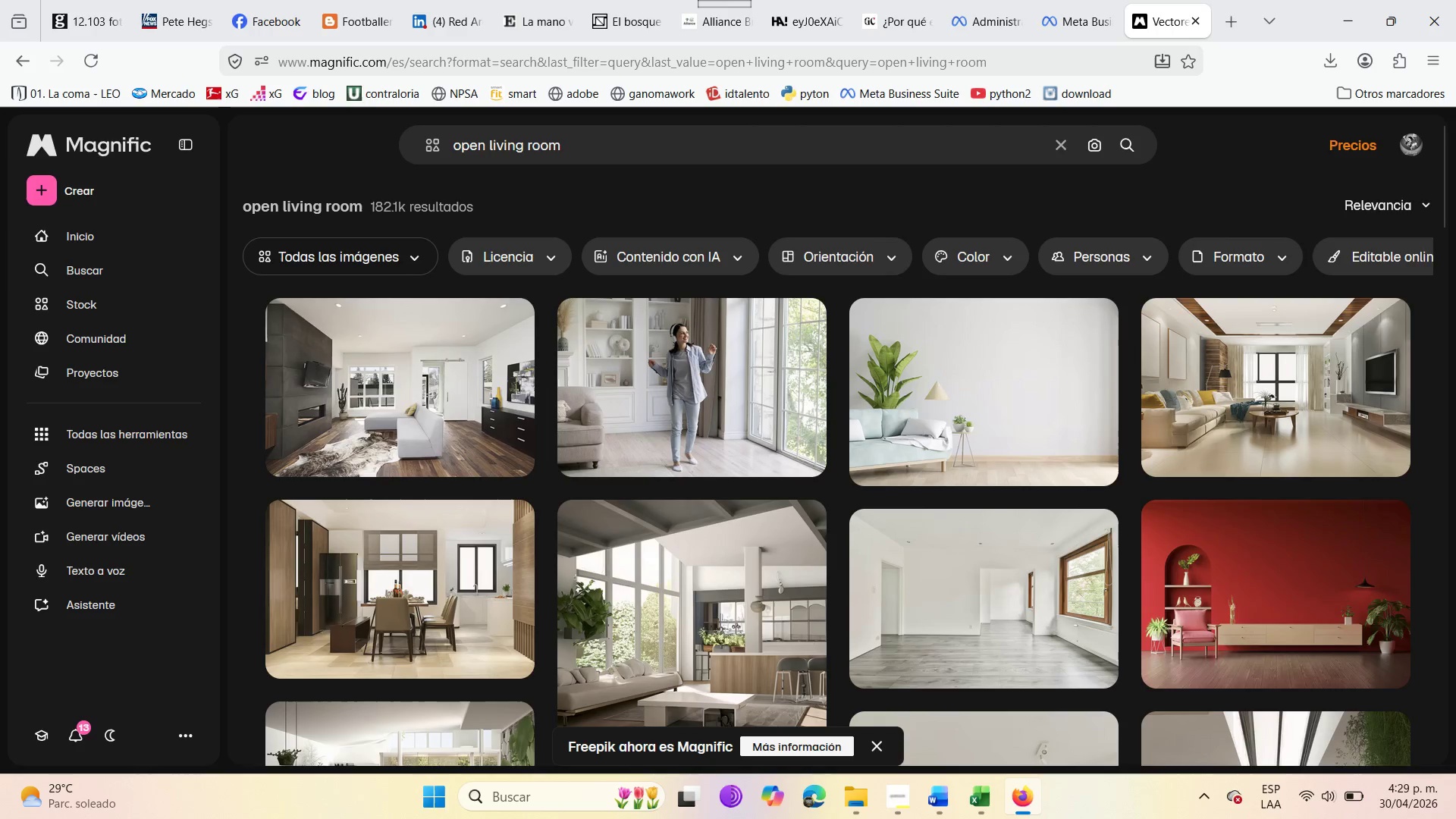 
scroll: coordinate [1192, 645], scroll_direction: down, amount: 3.0
 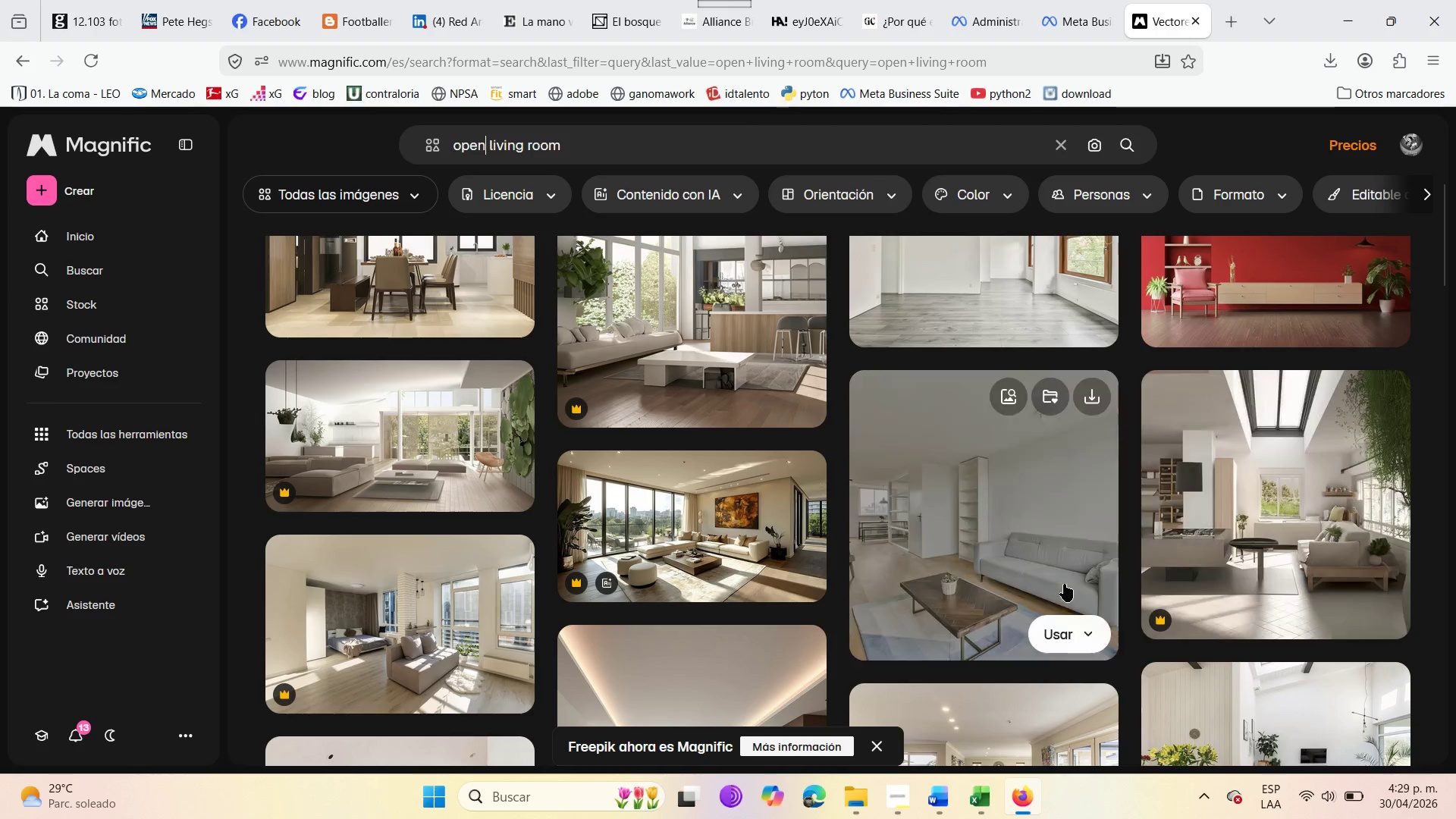 
left_click([1081, 400])
 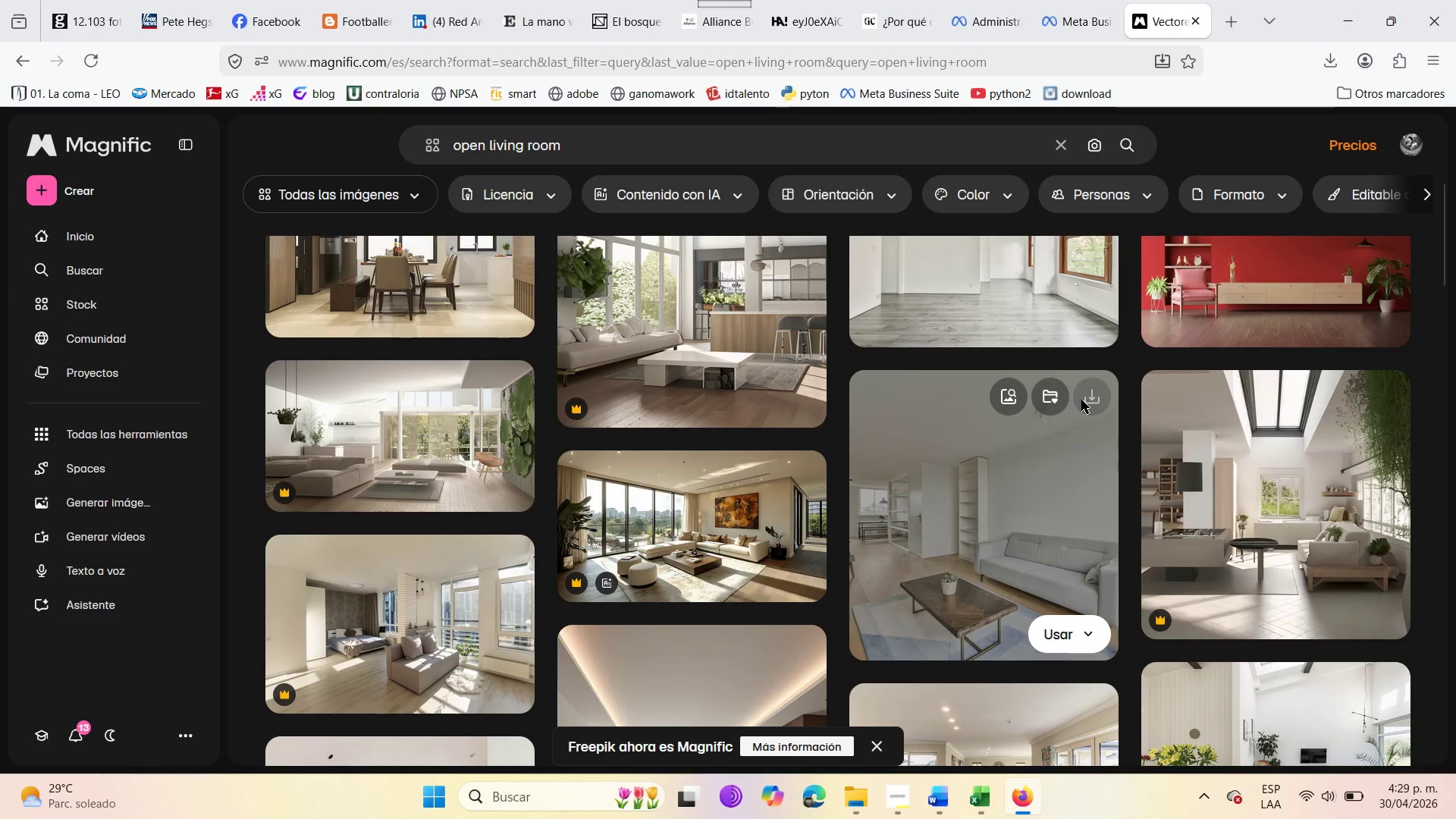 
mouse_move([1079, 435])
 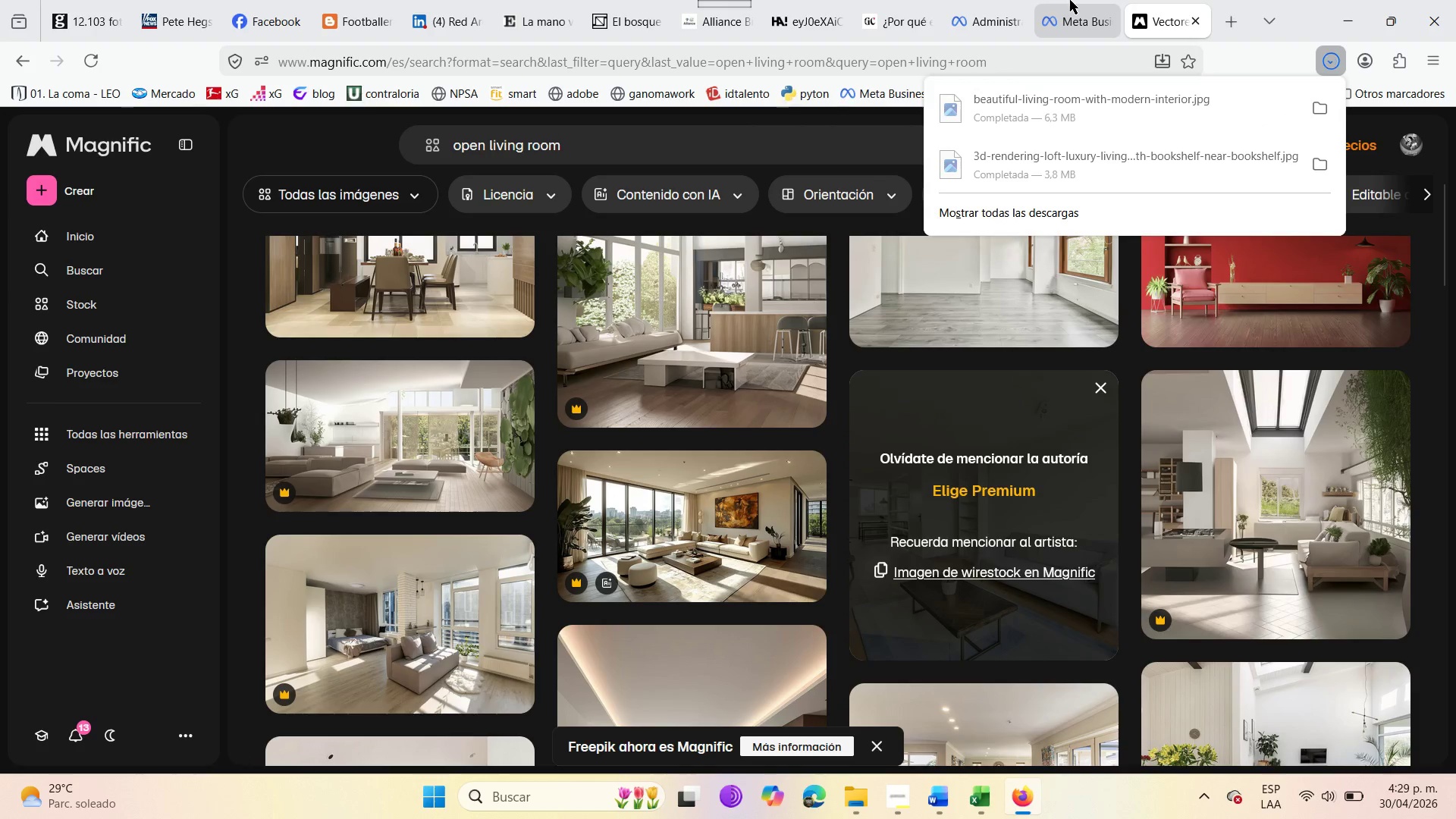 
left_click([1070, 0])
 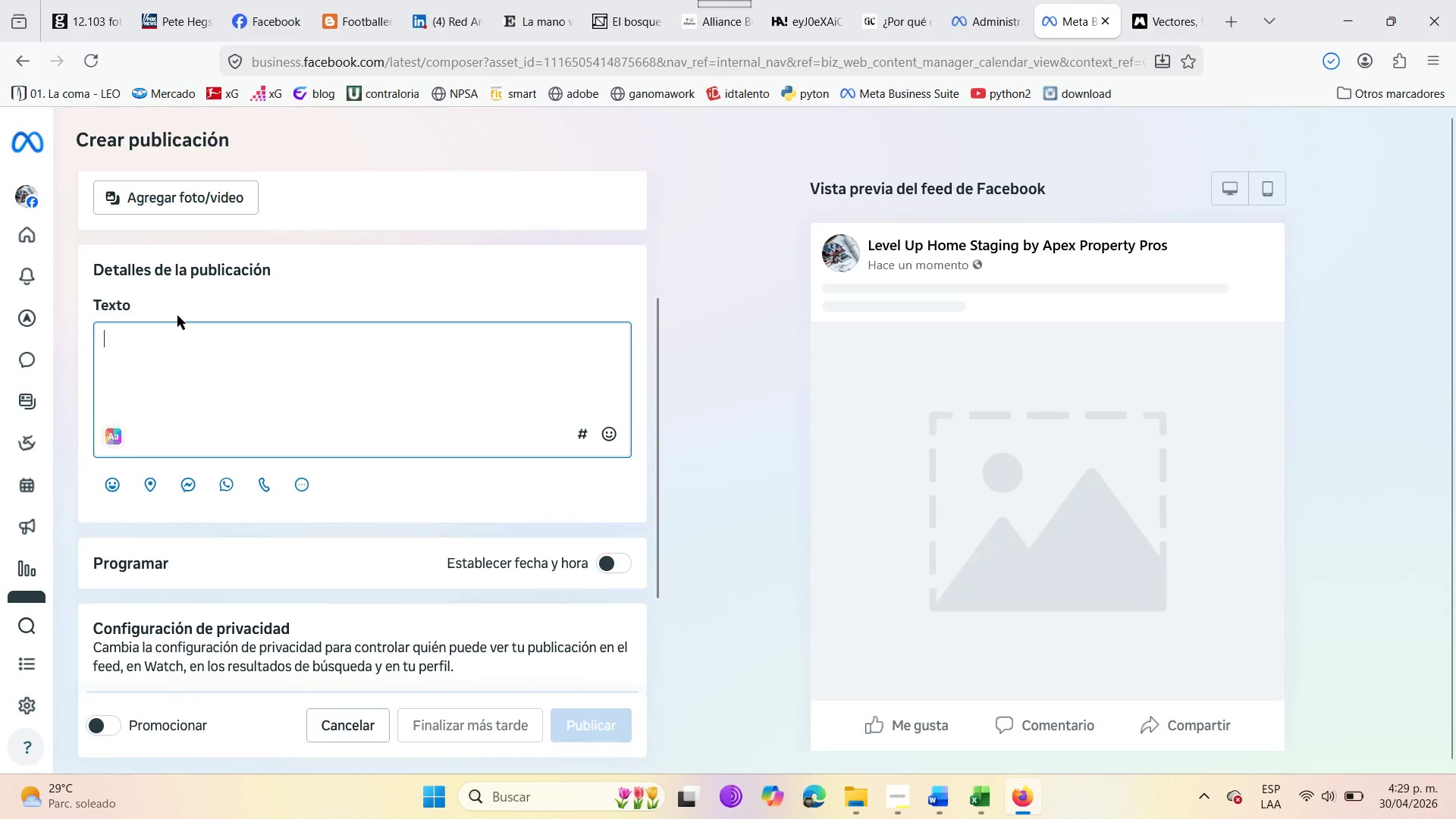 
scroll: coordinate [177, 315], scroll_direction: up, amount: 3.0
 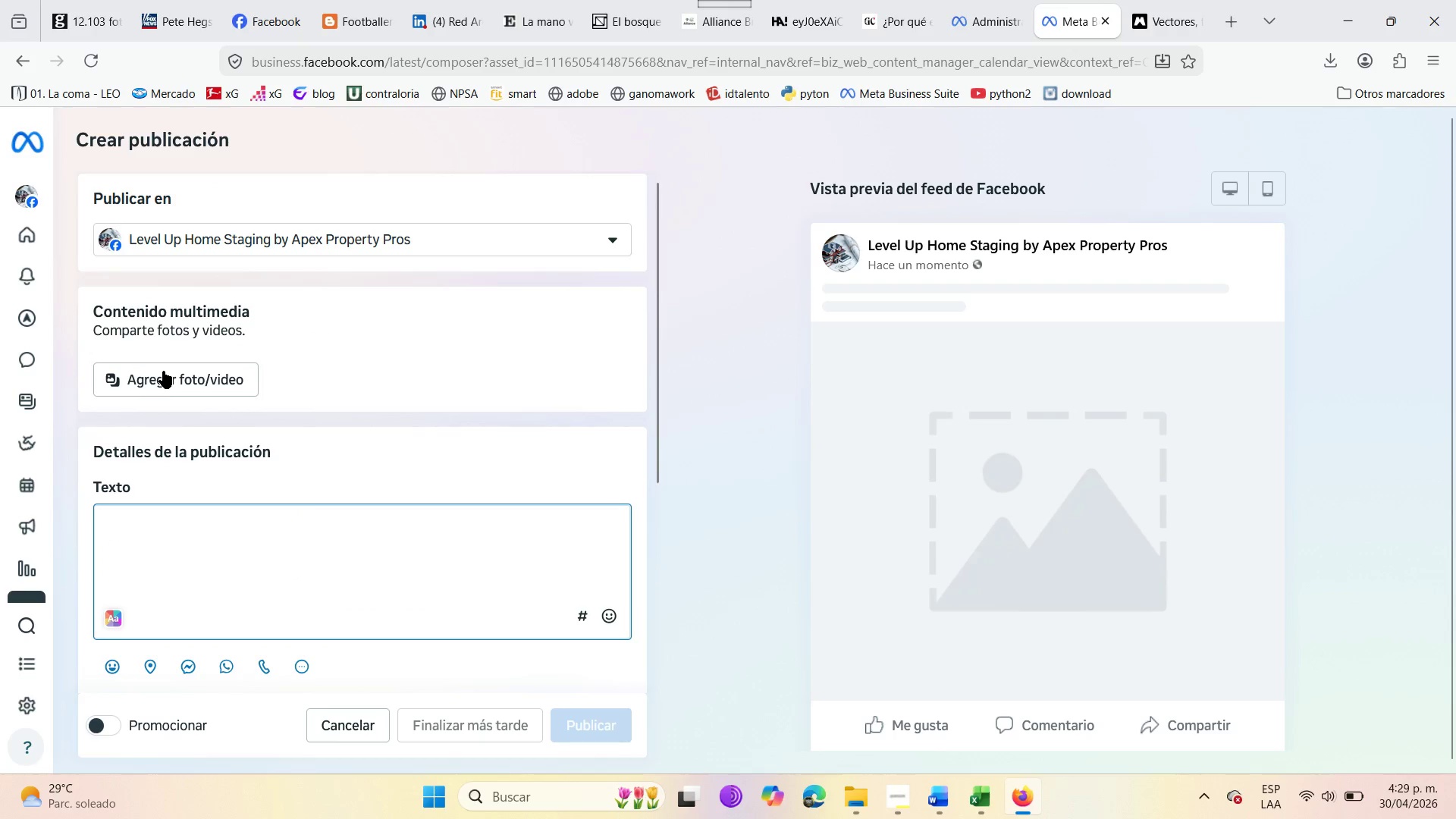 
left_click([163, 371])
 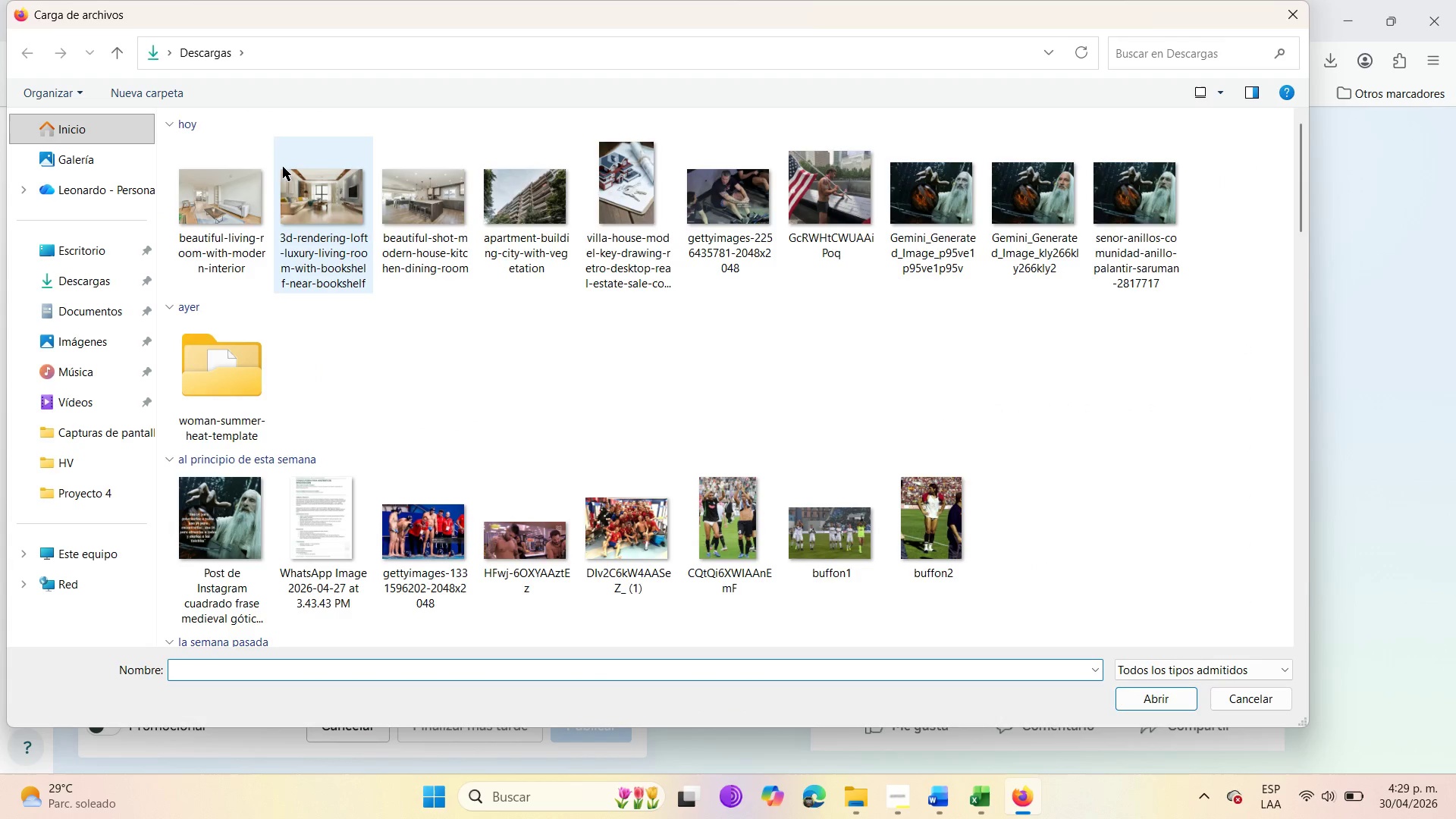 
wait(7.03)
 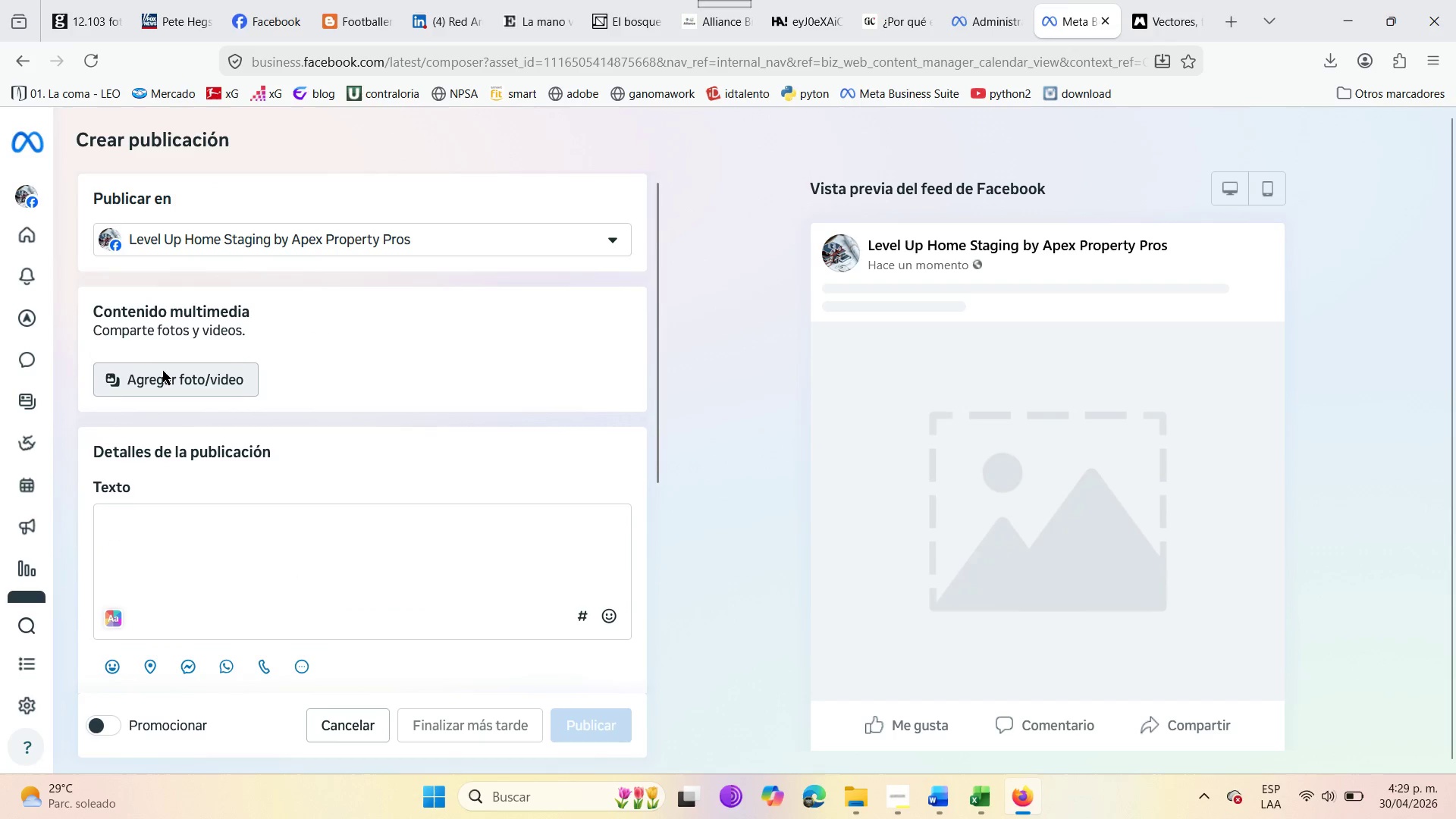 
hold_key(key=ControlLeft, duration=0.86)
left_click([212, 232])
 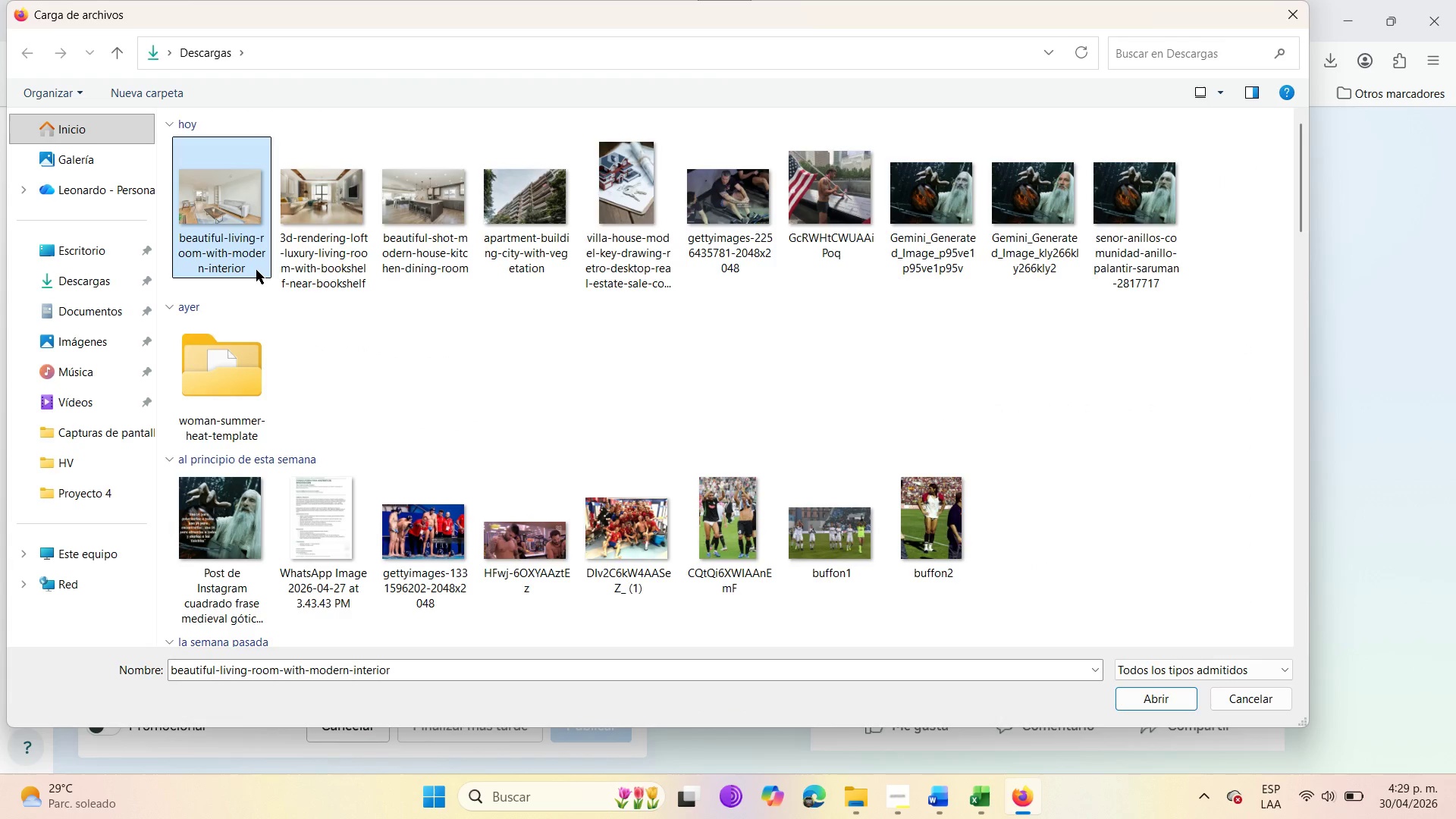 
hold_key(key=ControlLeft, duration=0.61)
left_click([293, 248])
 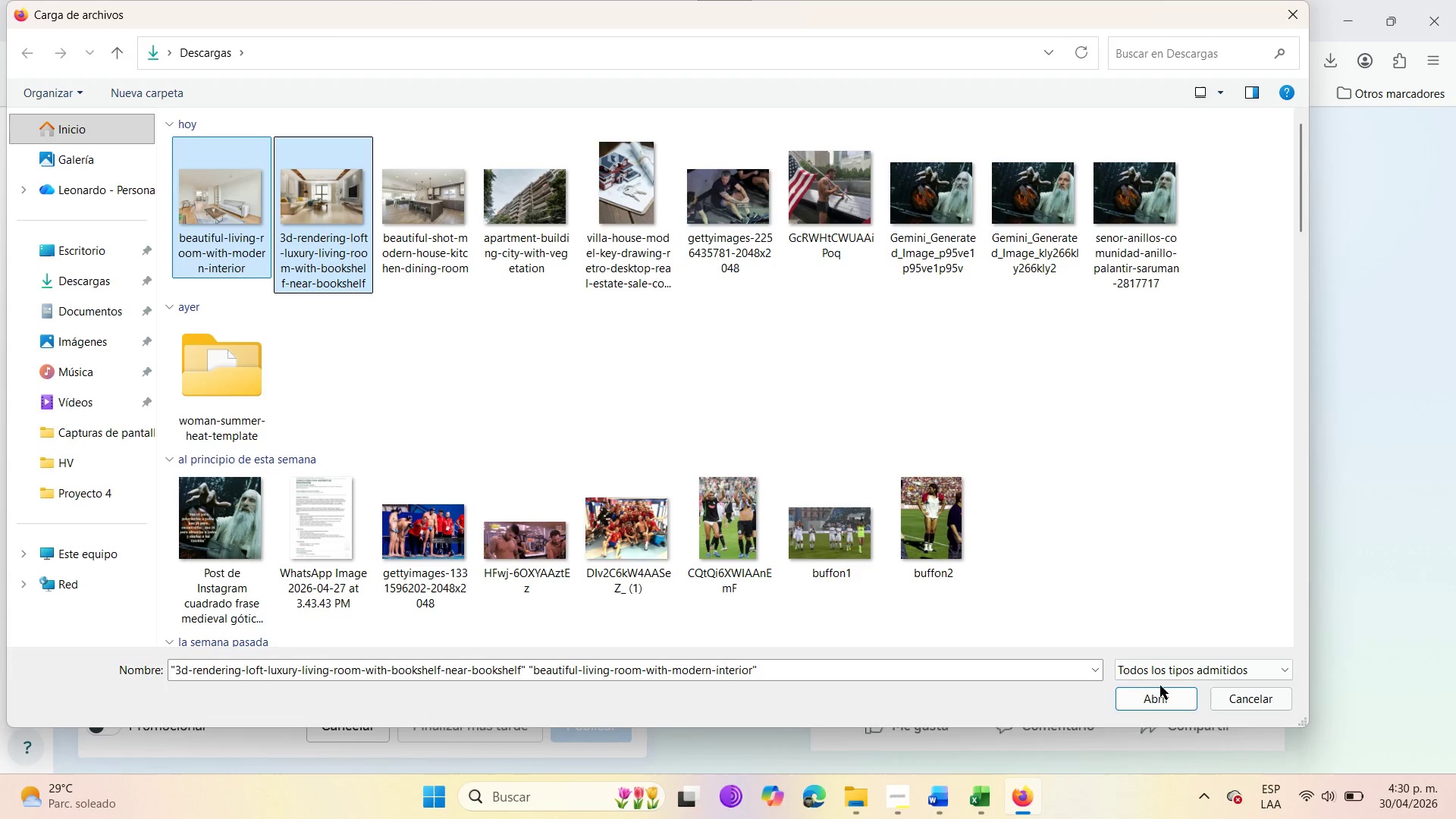 
left_click([1148, 702])
 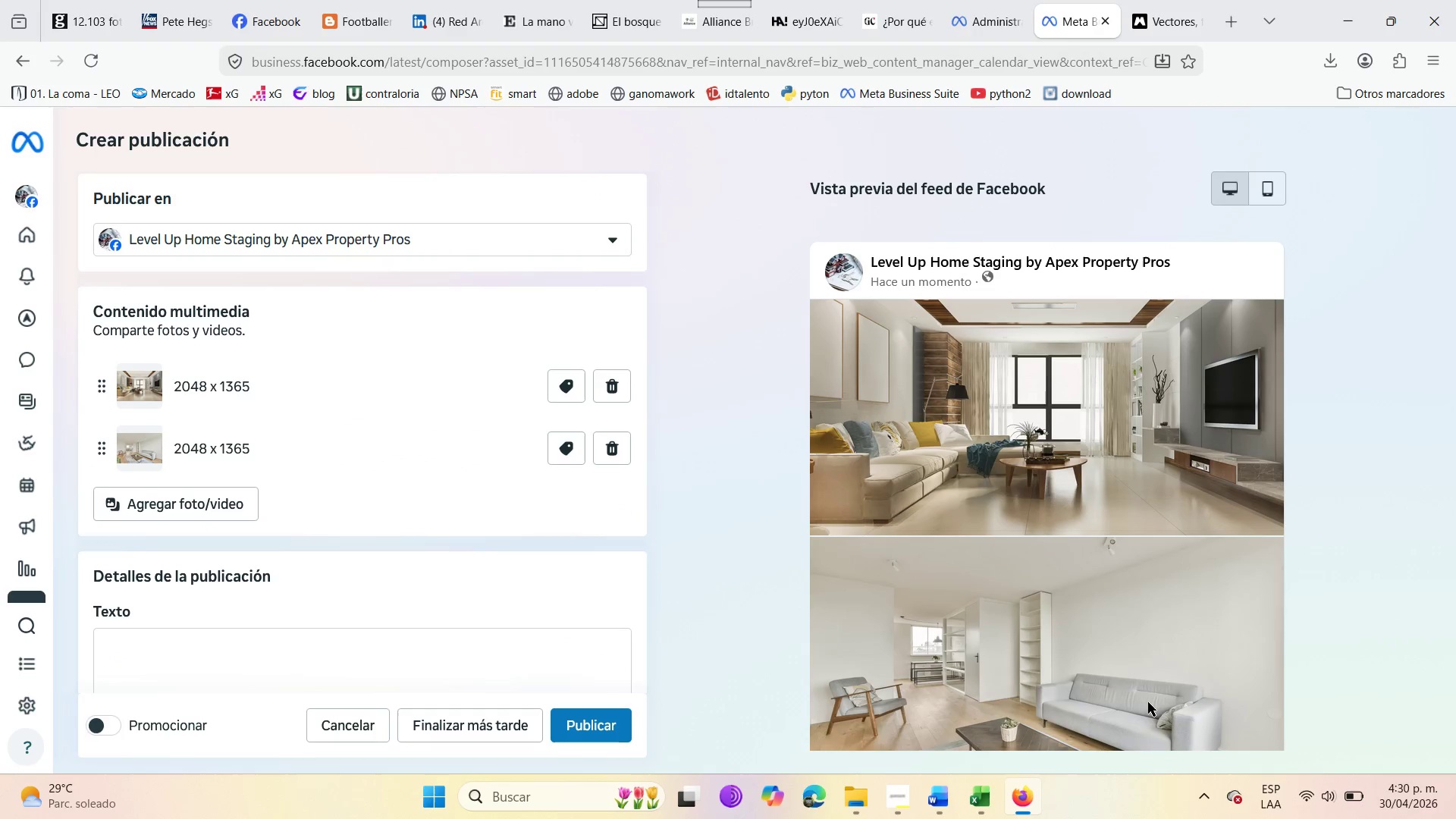 
wait(5.97)
 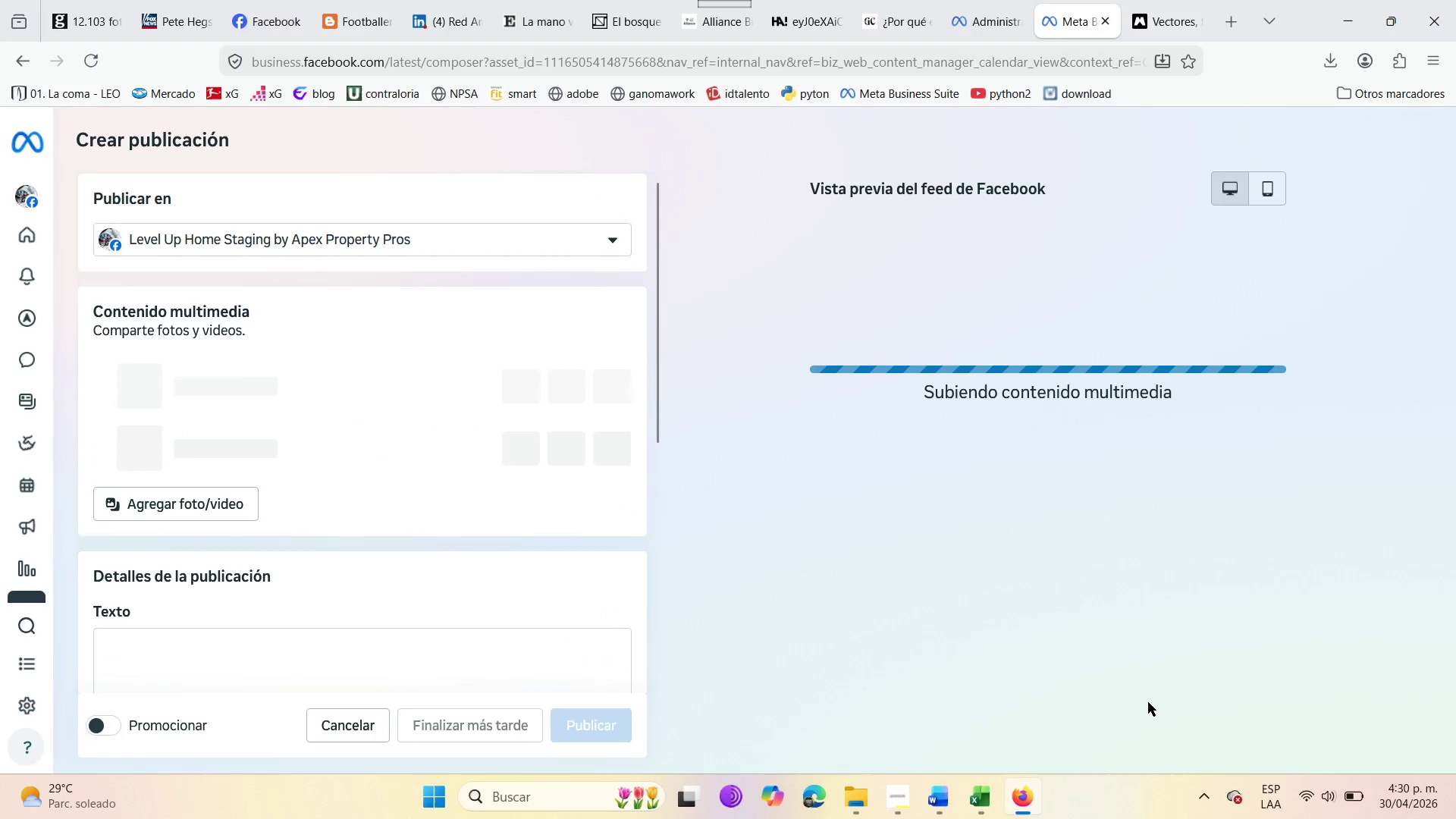 
scroll: coordinate [966, 527], scroll_direction: down, amount: 5.0
 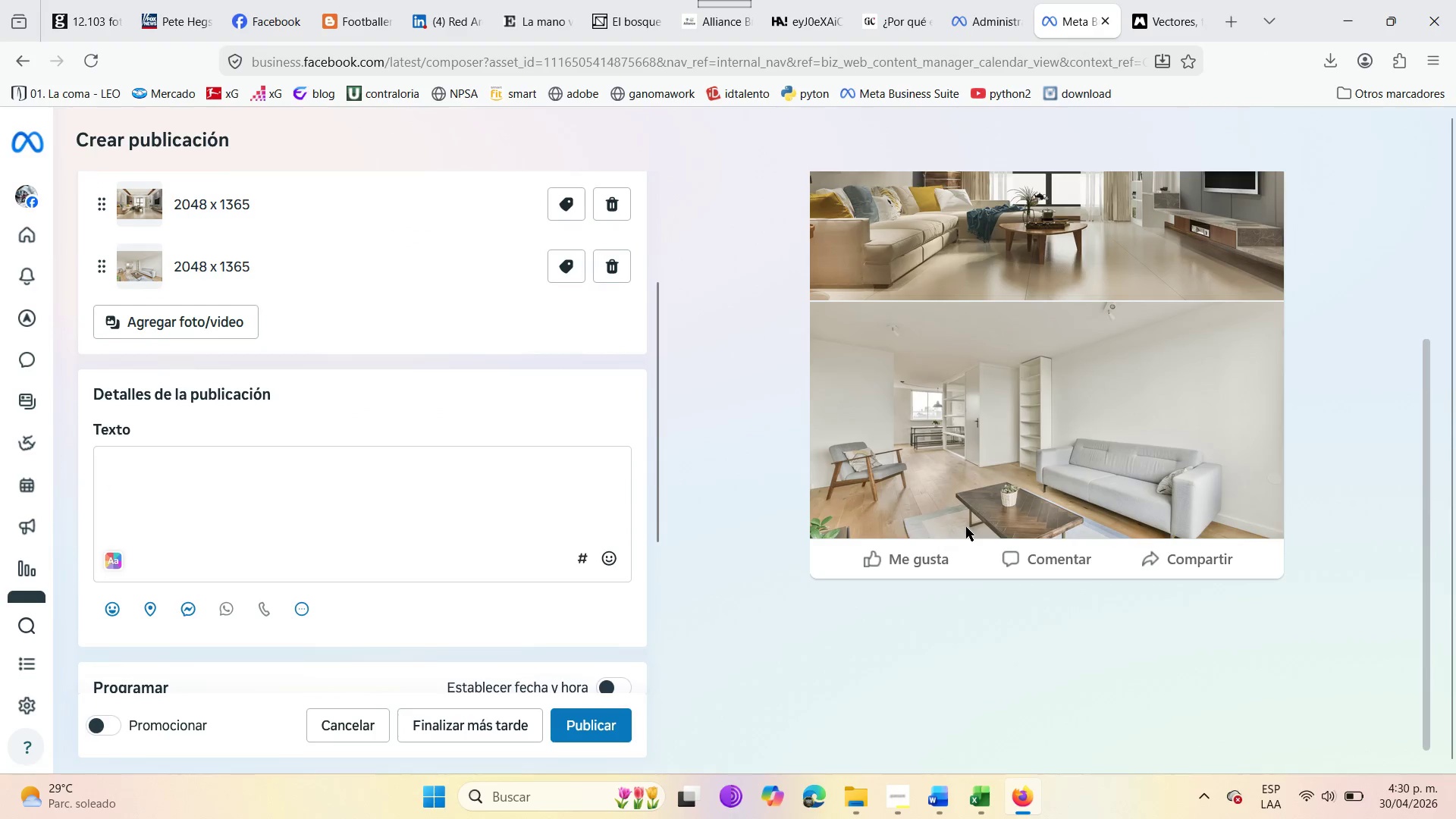 
scroll: coordinate [966, 527], scroll_direction: up, amount: 2.0
 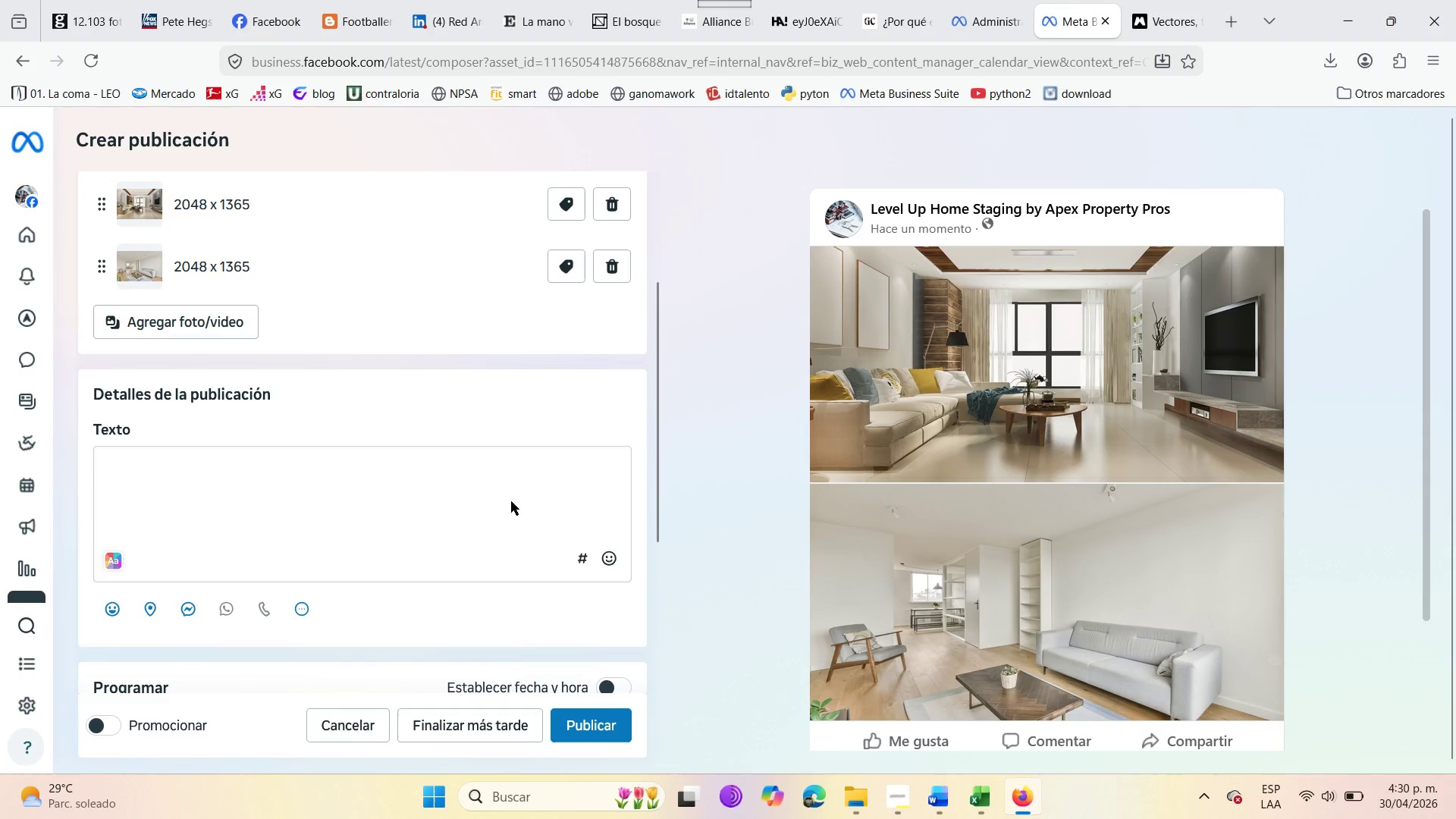 
left_click([293, 451])
 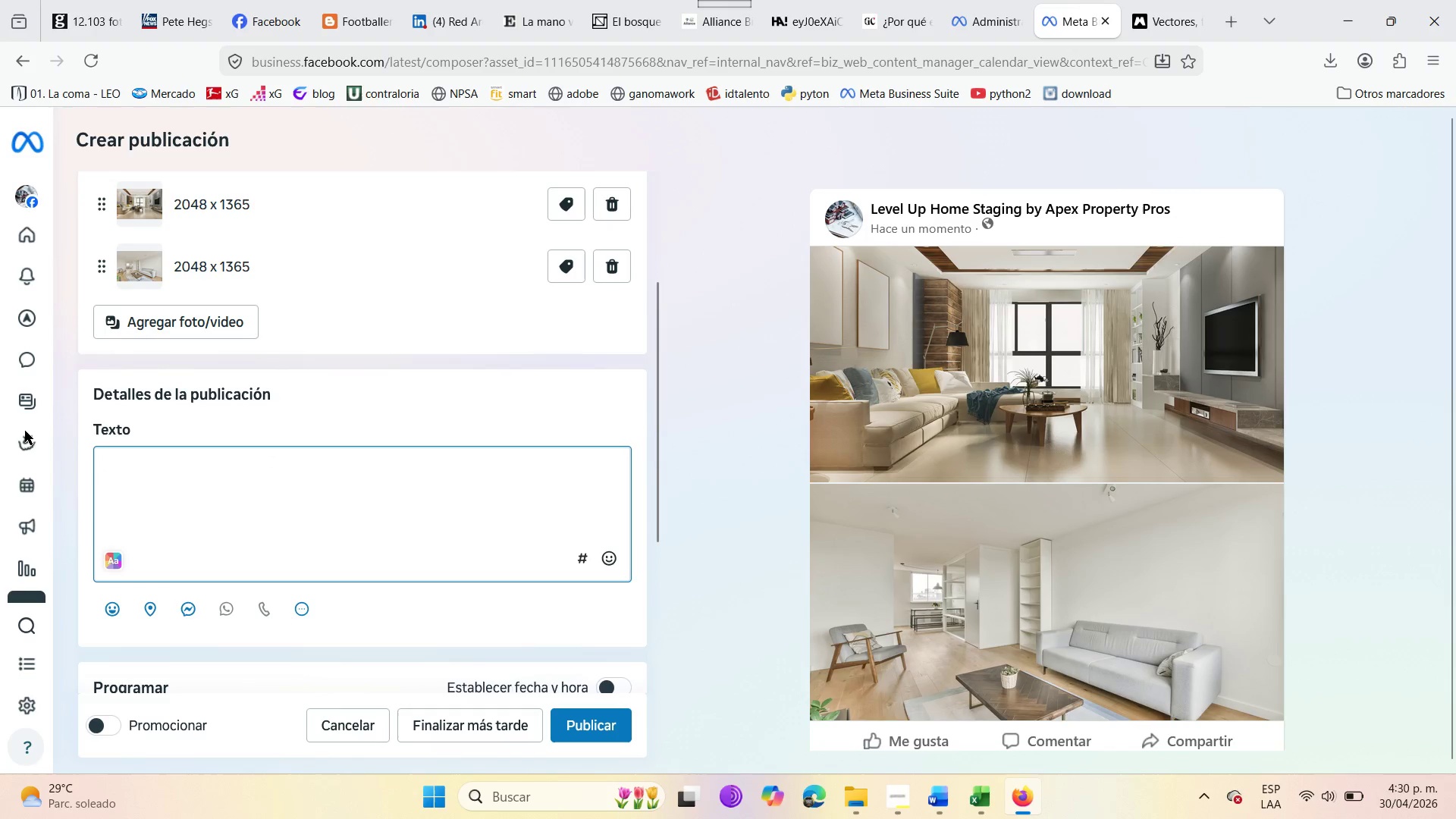 
left_click([191, 602])
 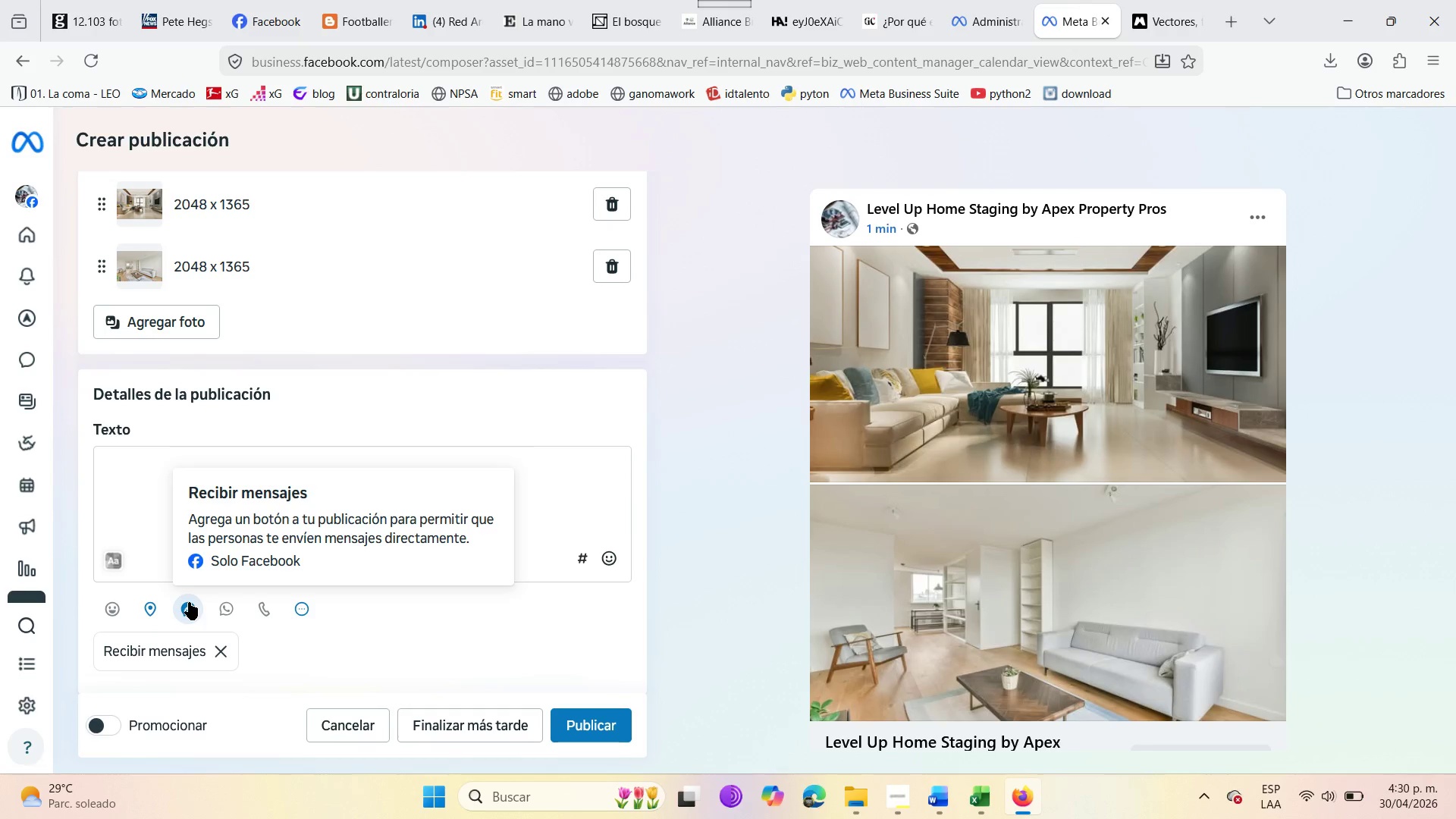 
wait(24.27)
 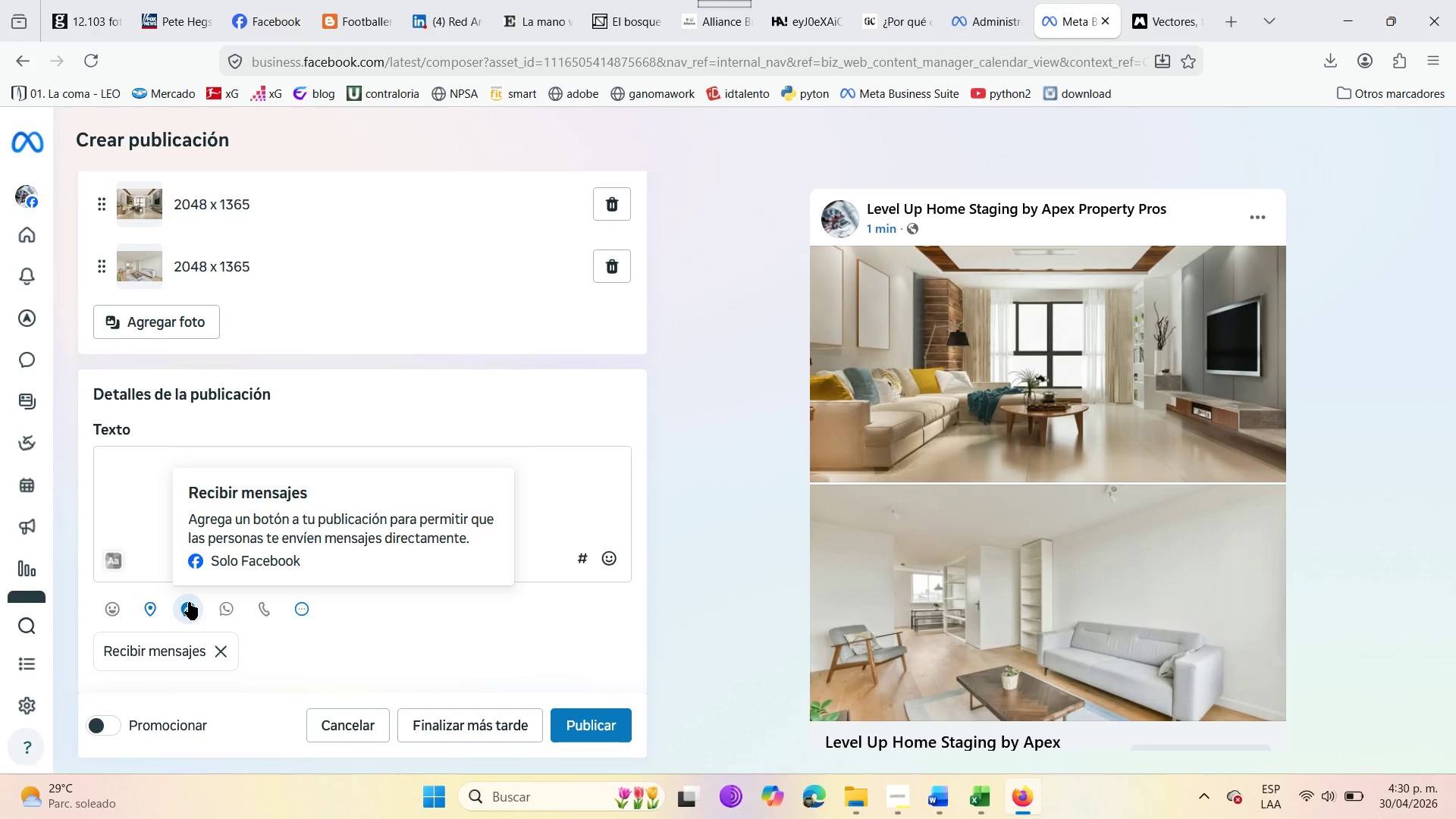 
left_click([118, 461])
 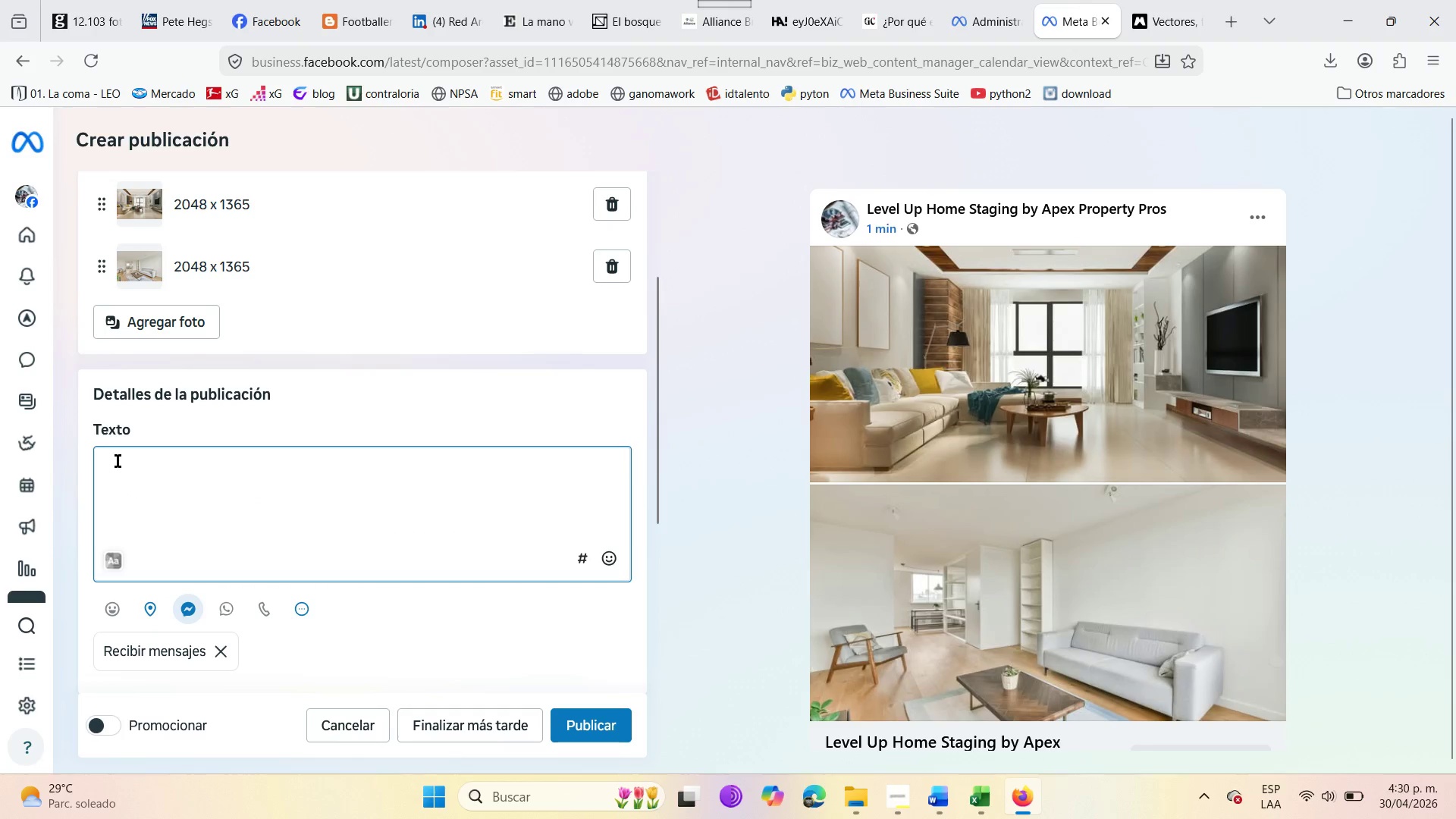 
type(Does your libi)
key(Backspace)
key(Backspace)
type(ving room feel @heavy@{ )
 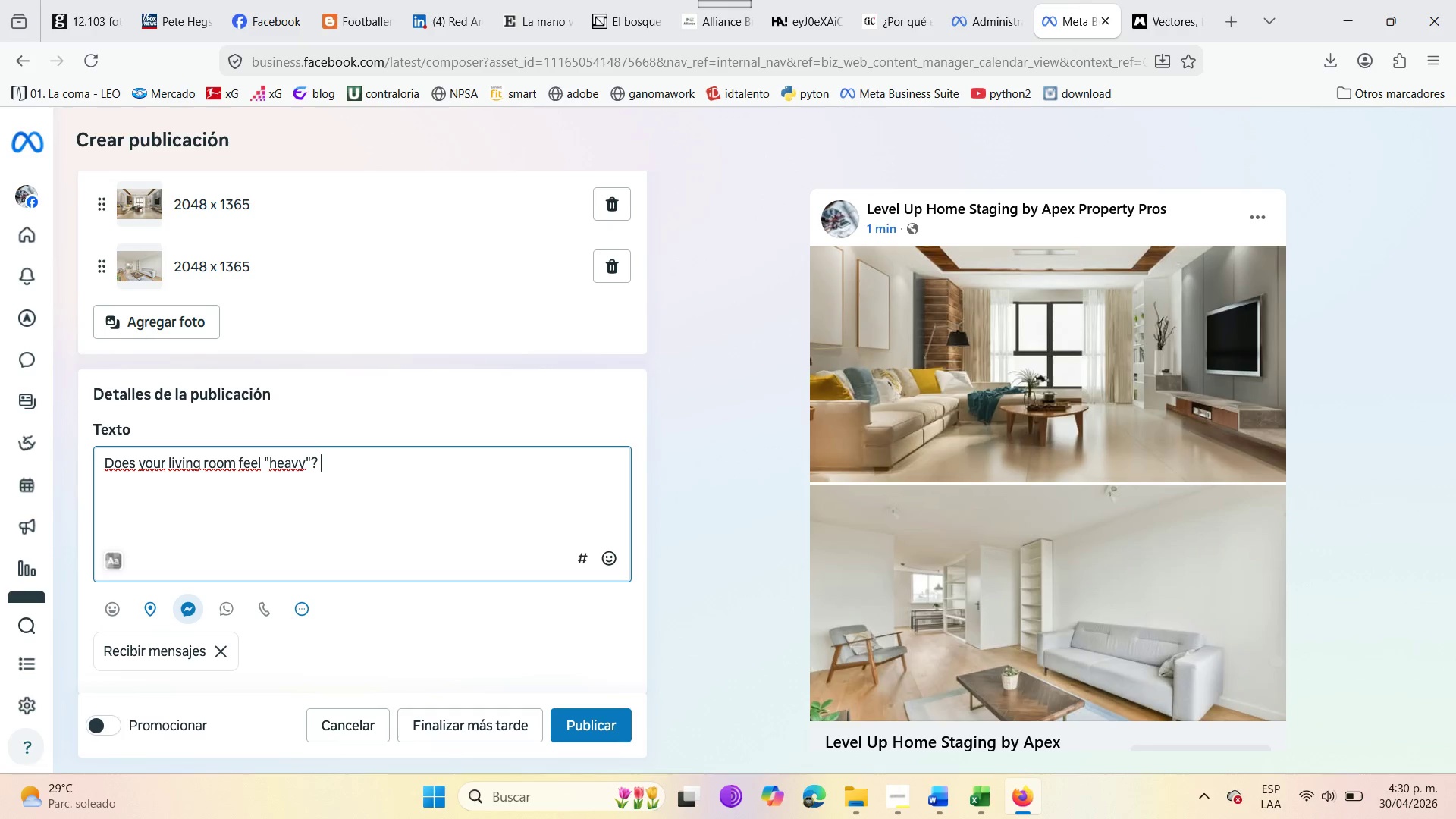 
left_click([601, 566])
 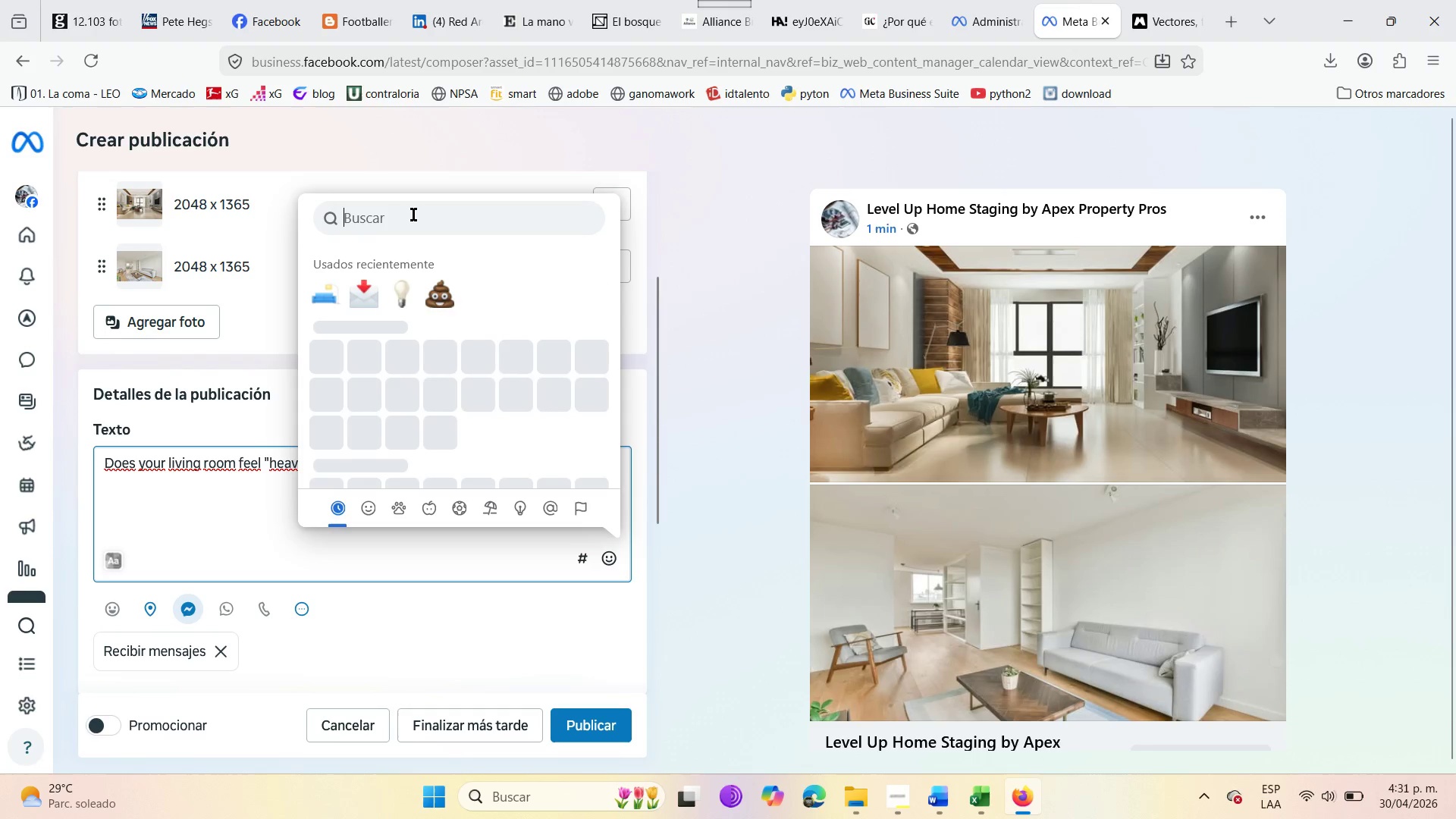 
left_click([313, 298])
 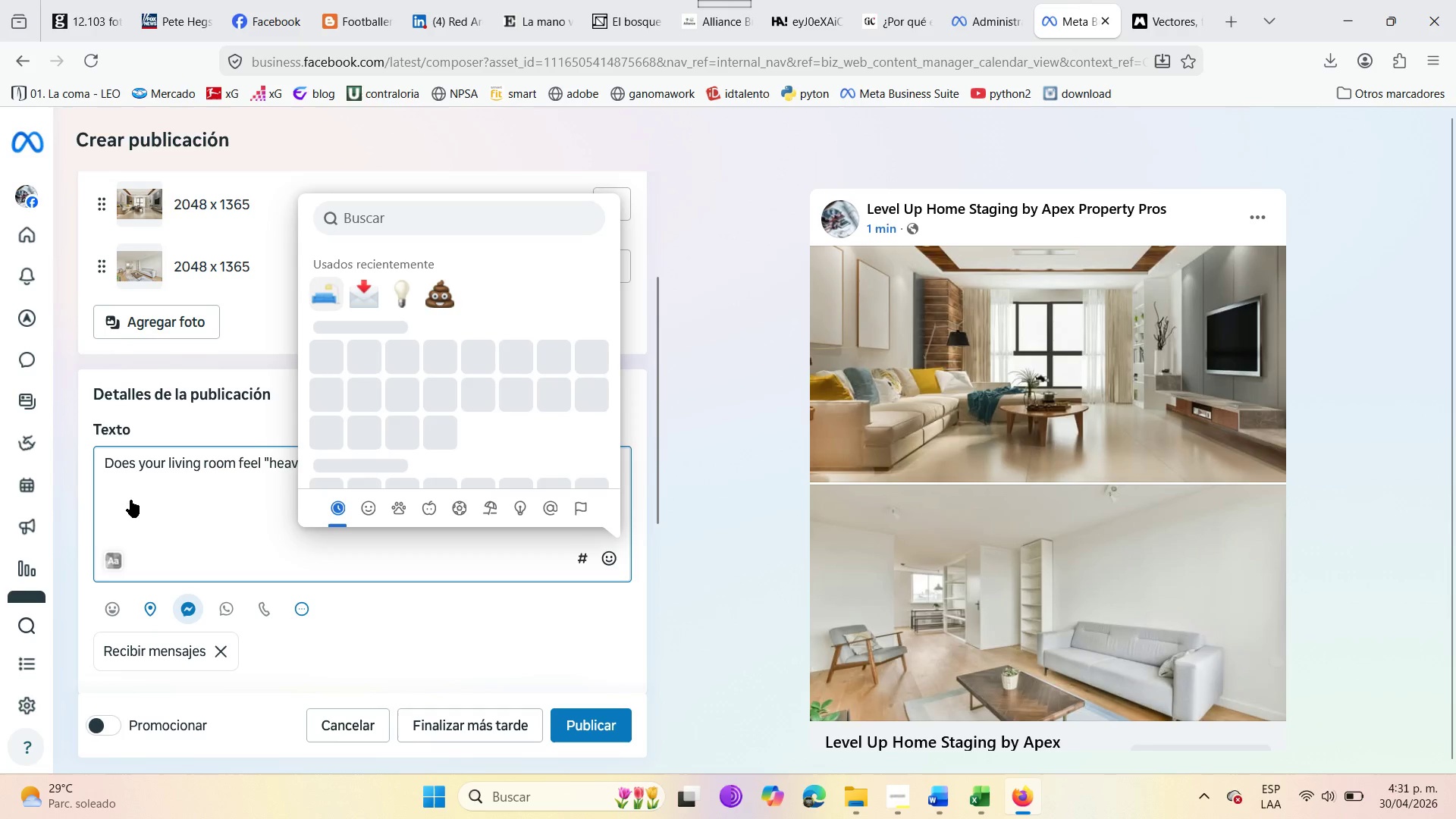 
left_click([169, 482])
 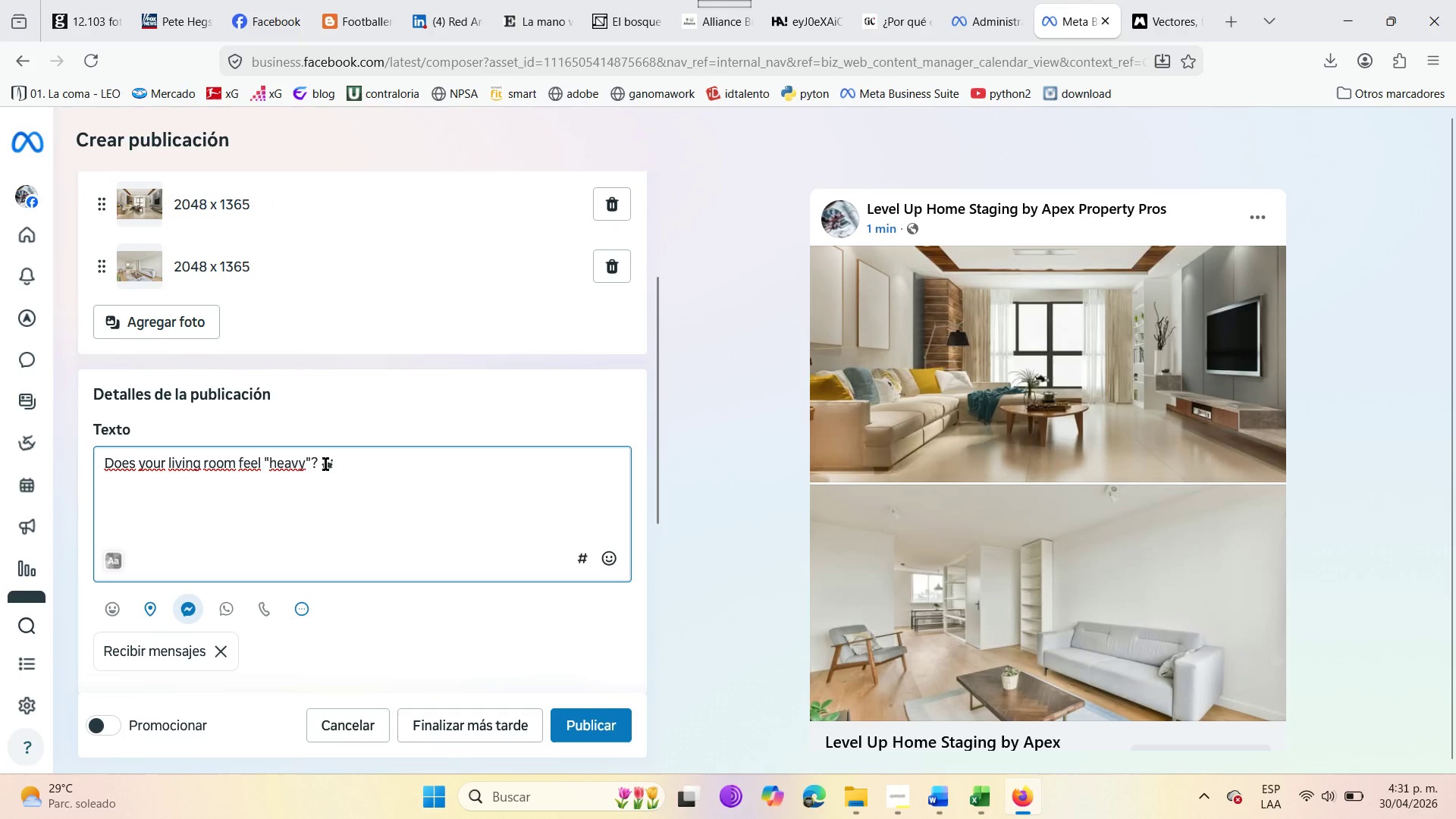 
key(Enter)
 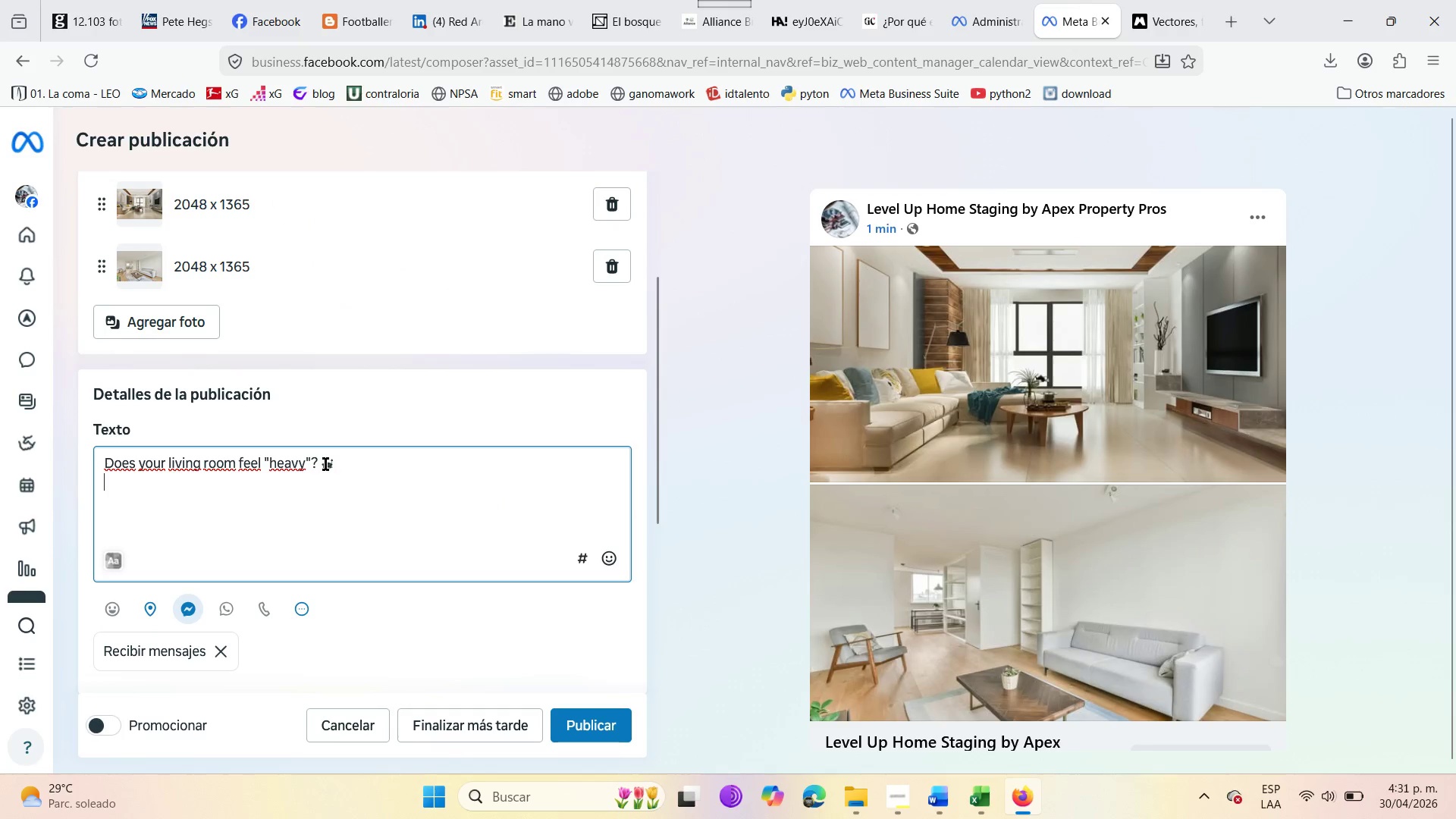 
key(Enter)
 